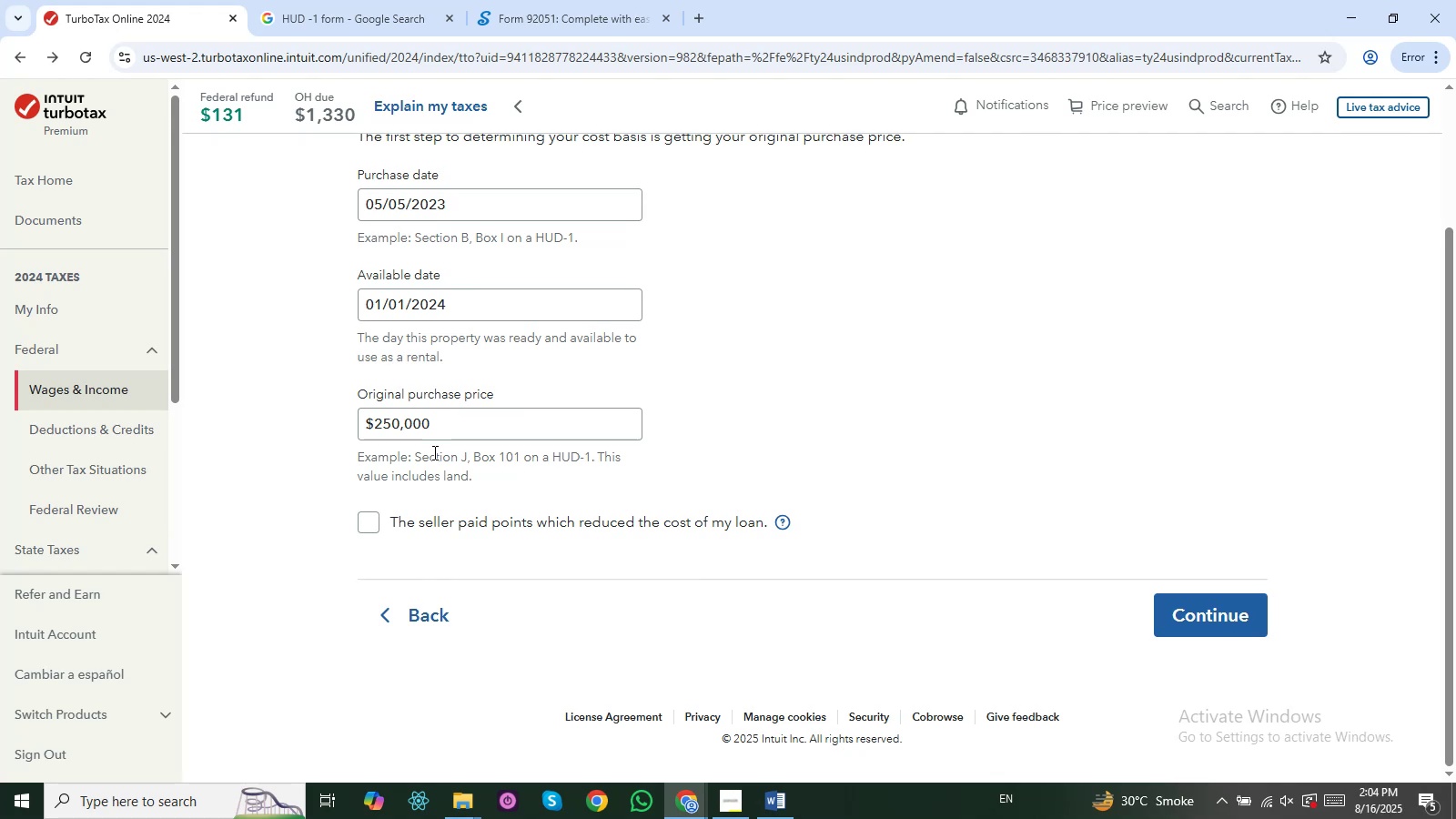 
wait(14.71)
 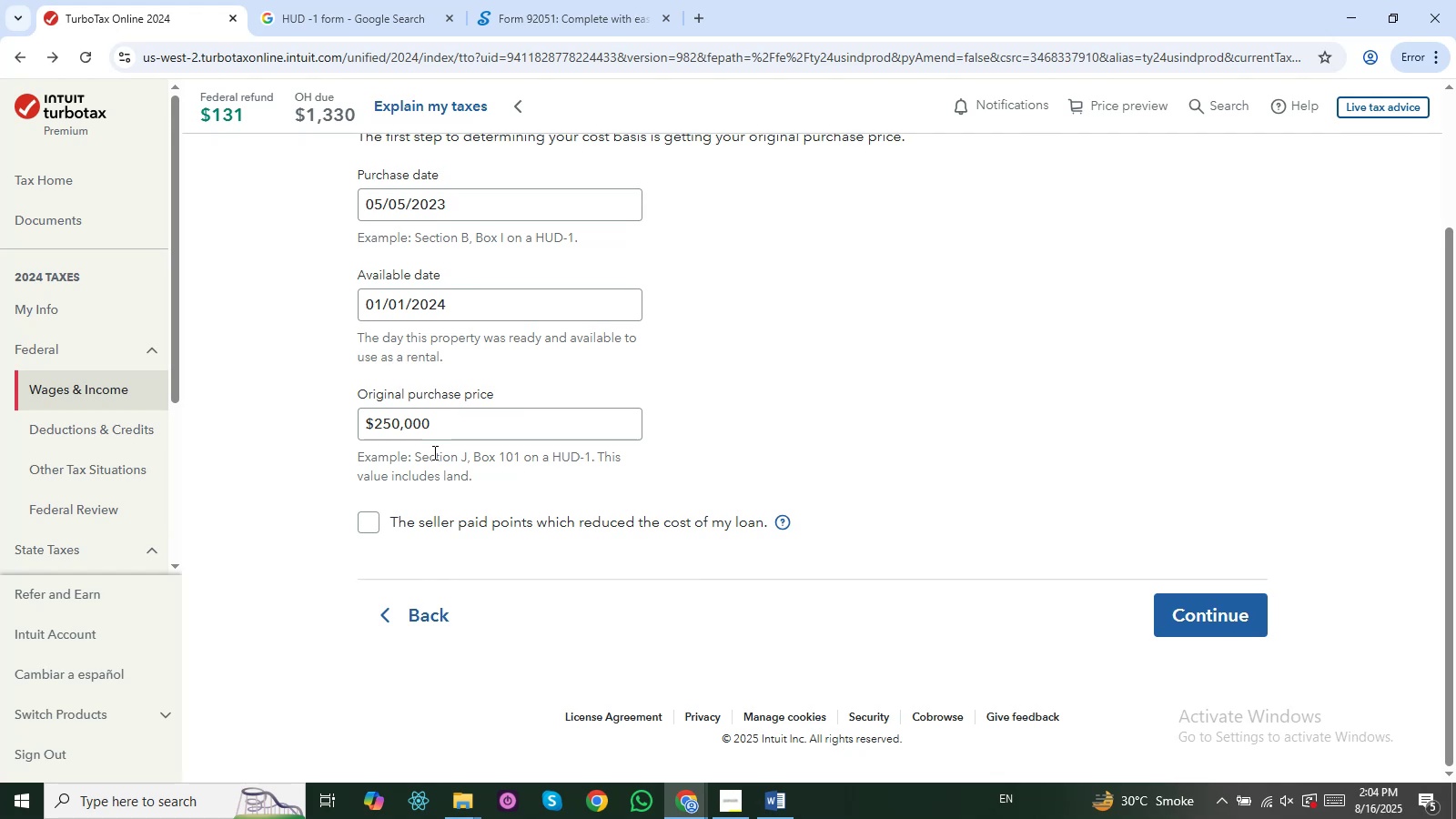 
left_click([653, 409])
 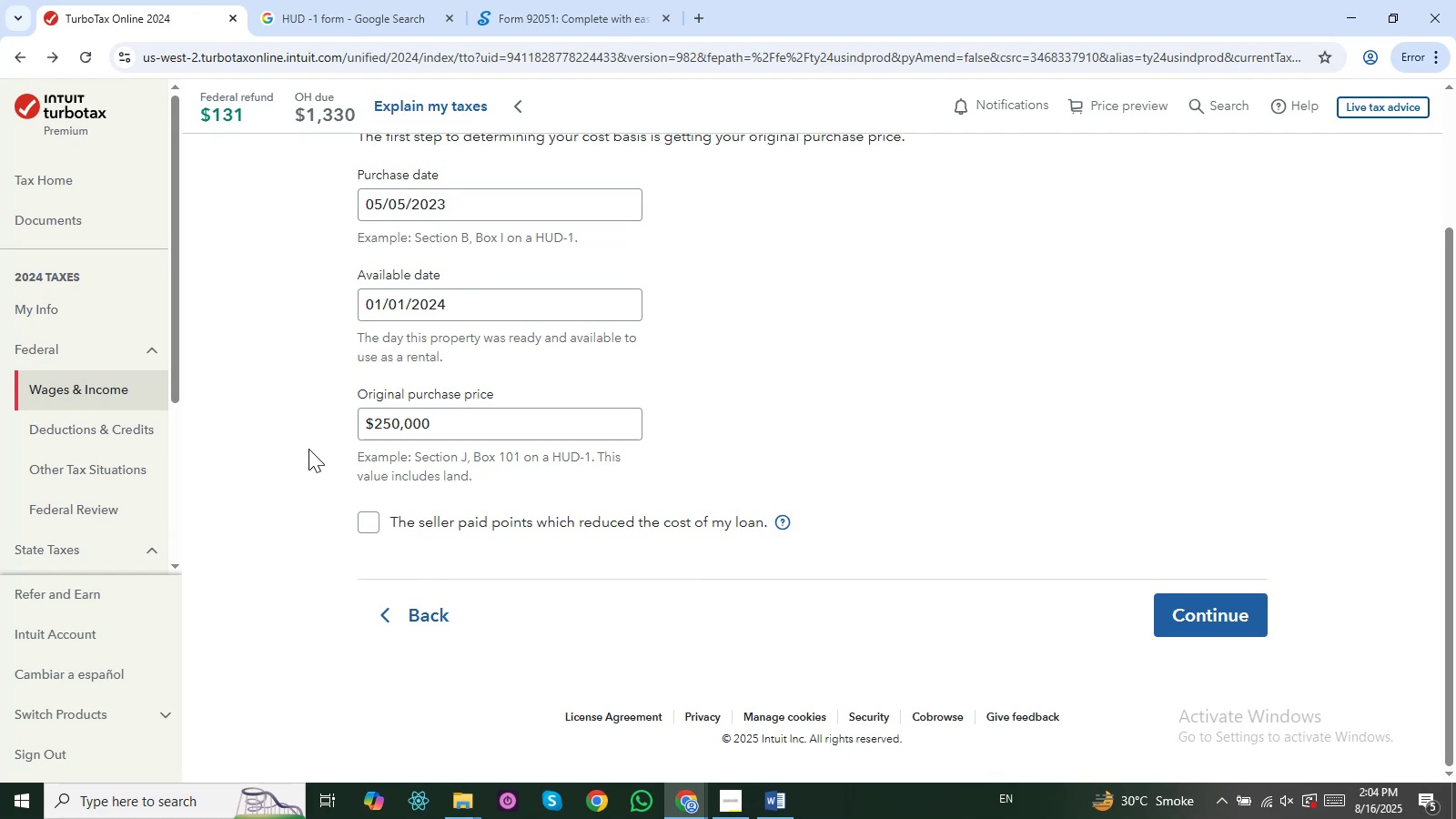 
wait(5.2)
 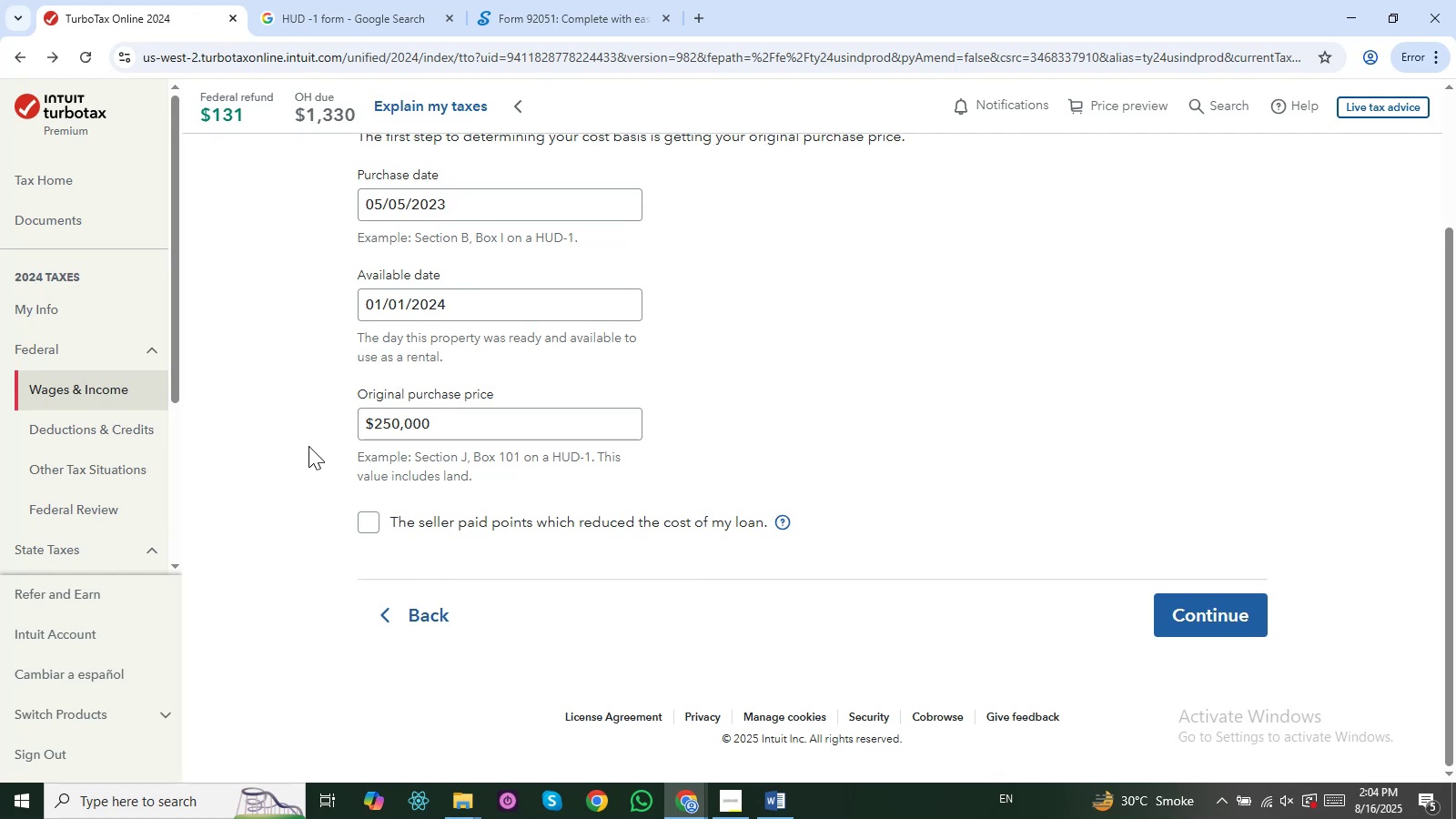 
left_click([547, 387])
 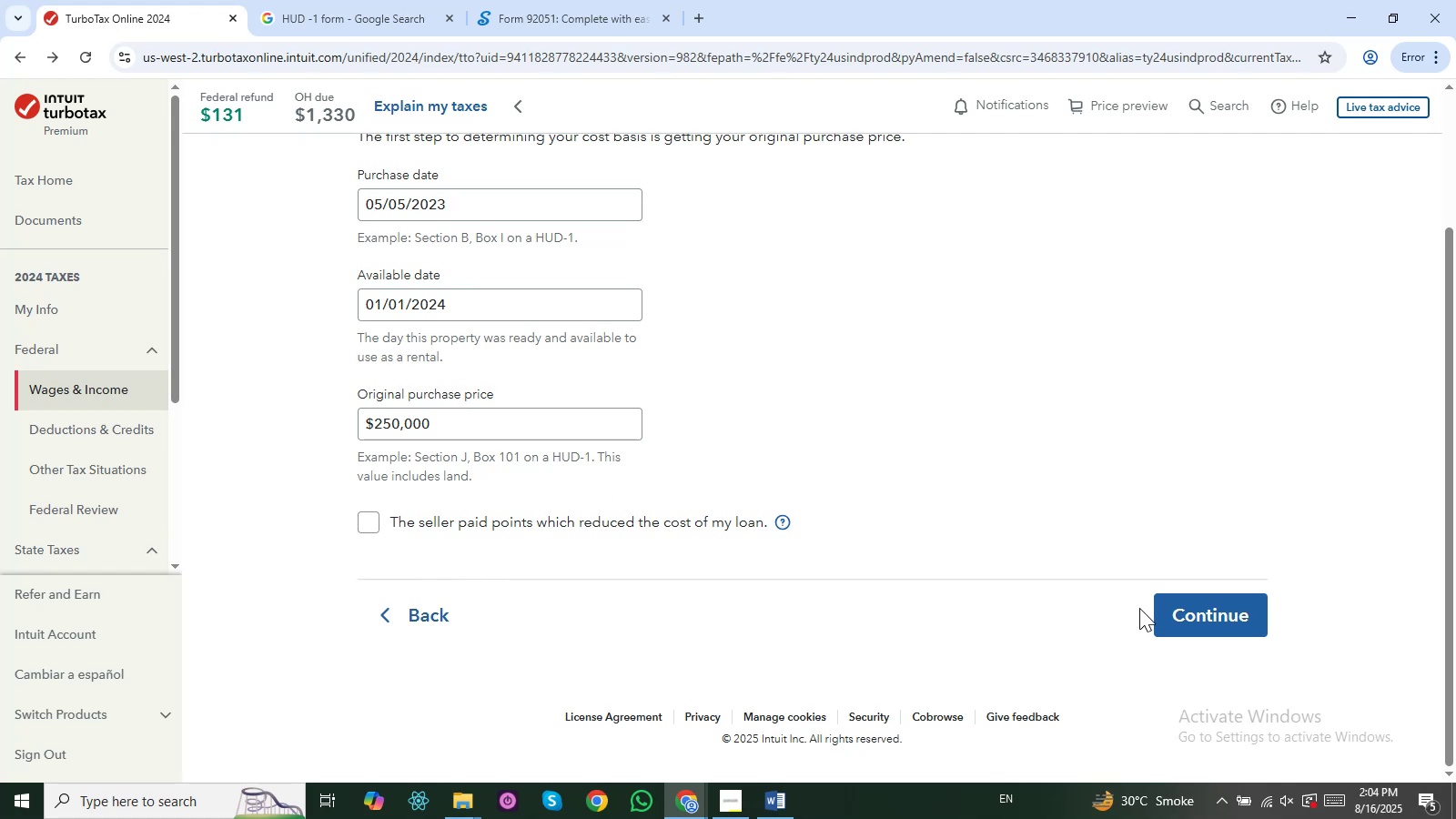 
left_click([1166, 602])
 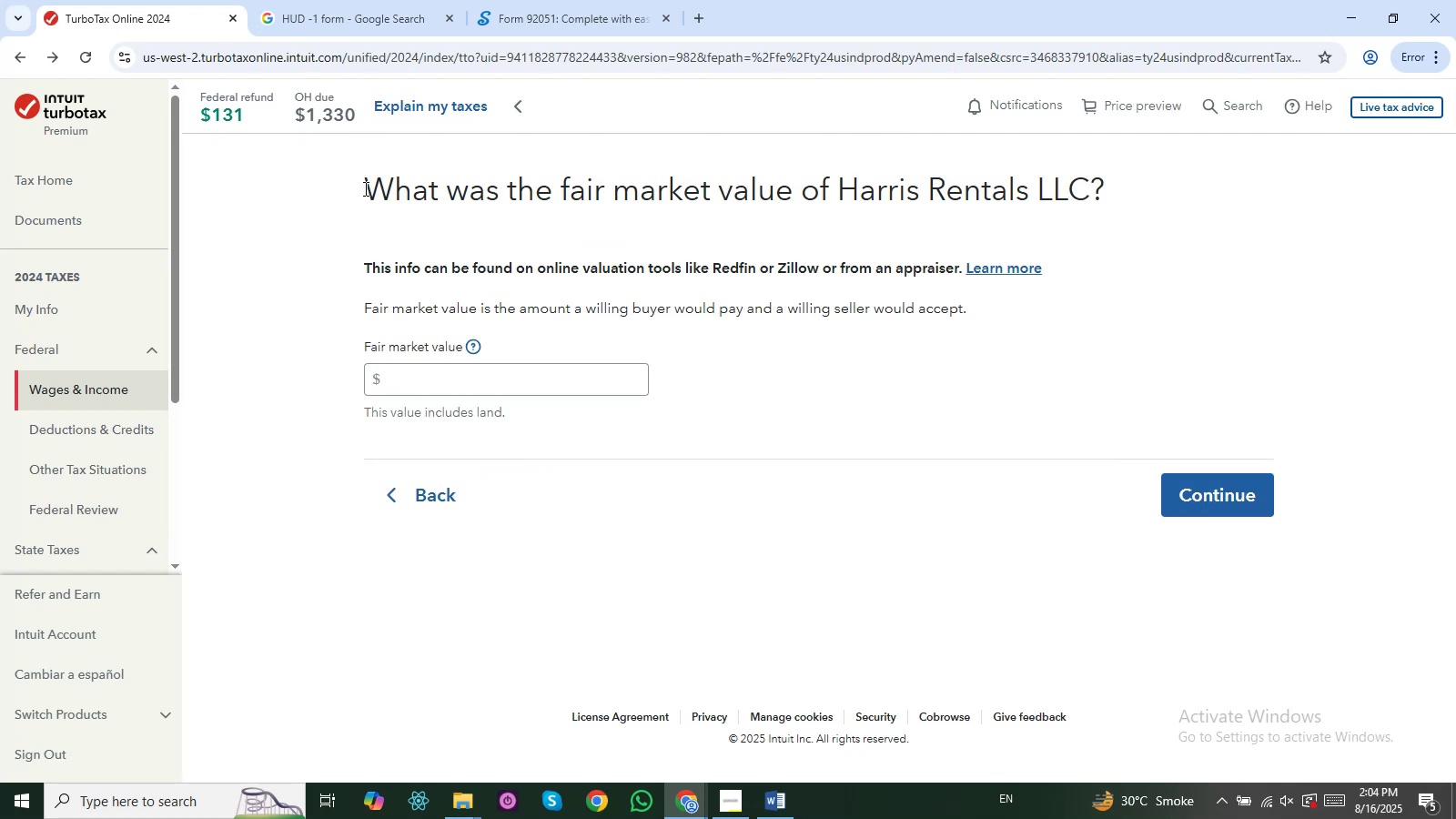 
left_click([447, 386])
 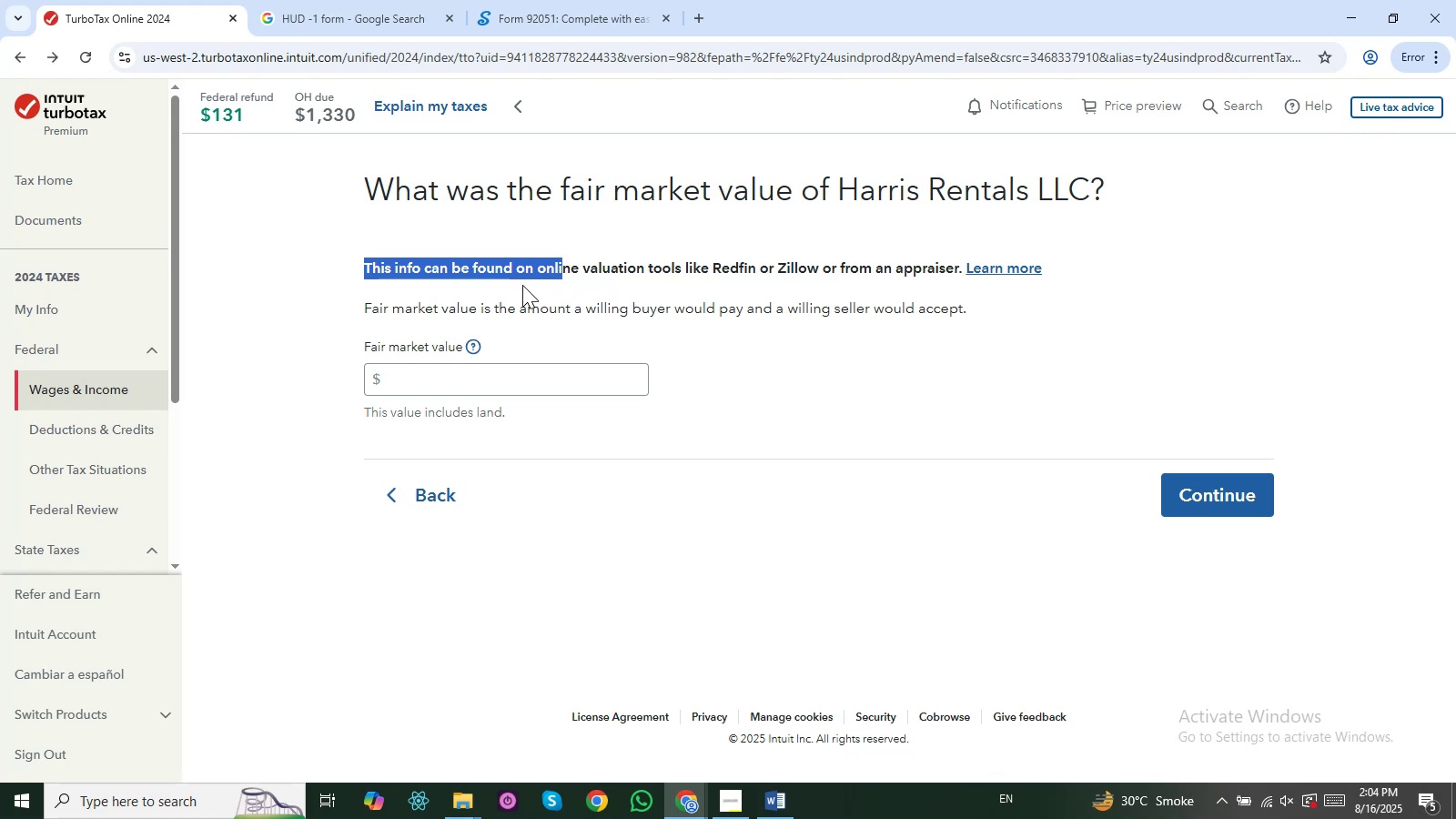 
left_click([668, 276])
 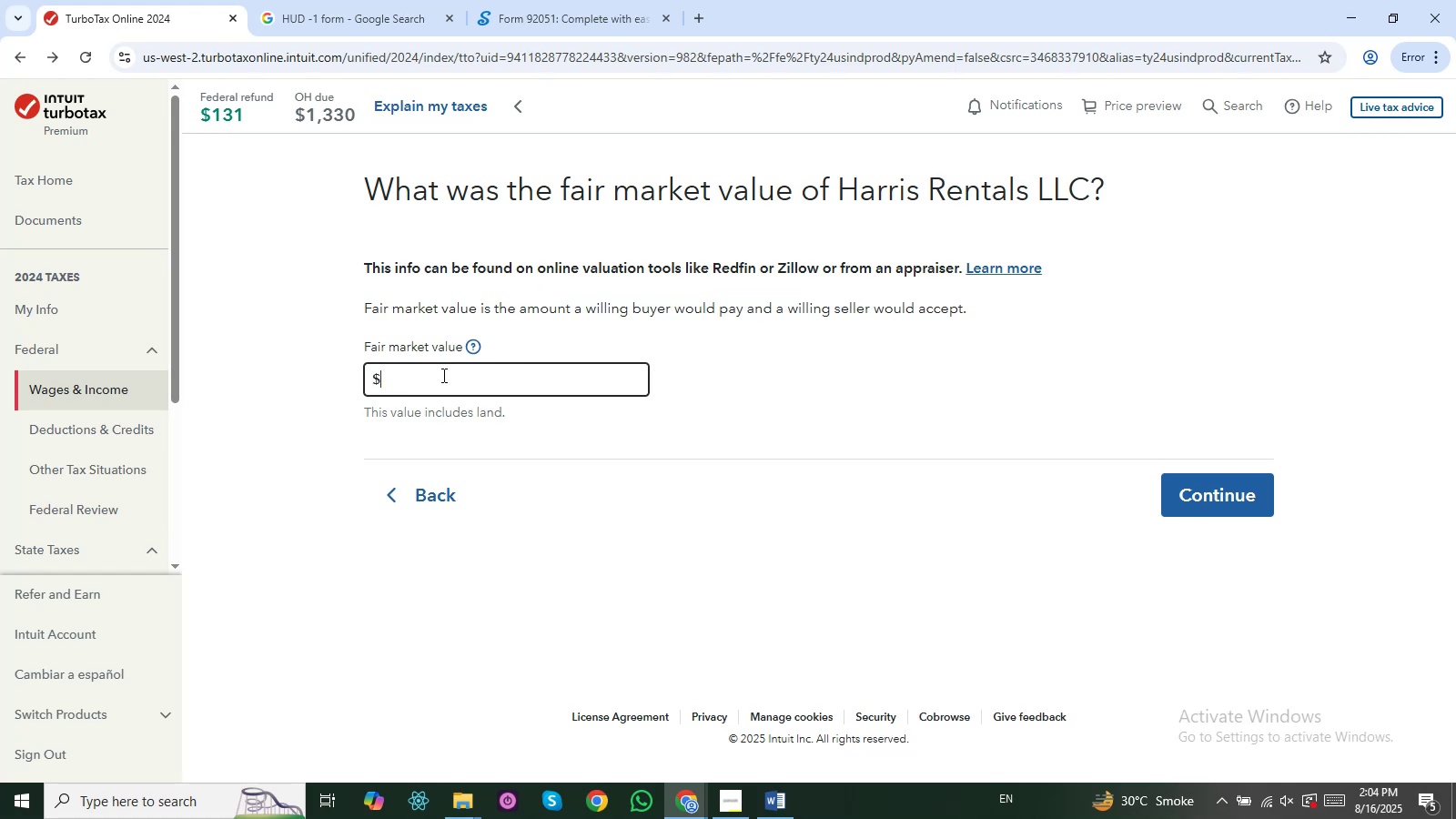 
wait(6.7)
 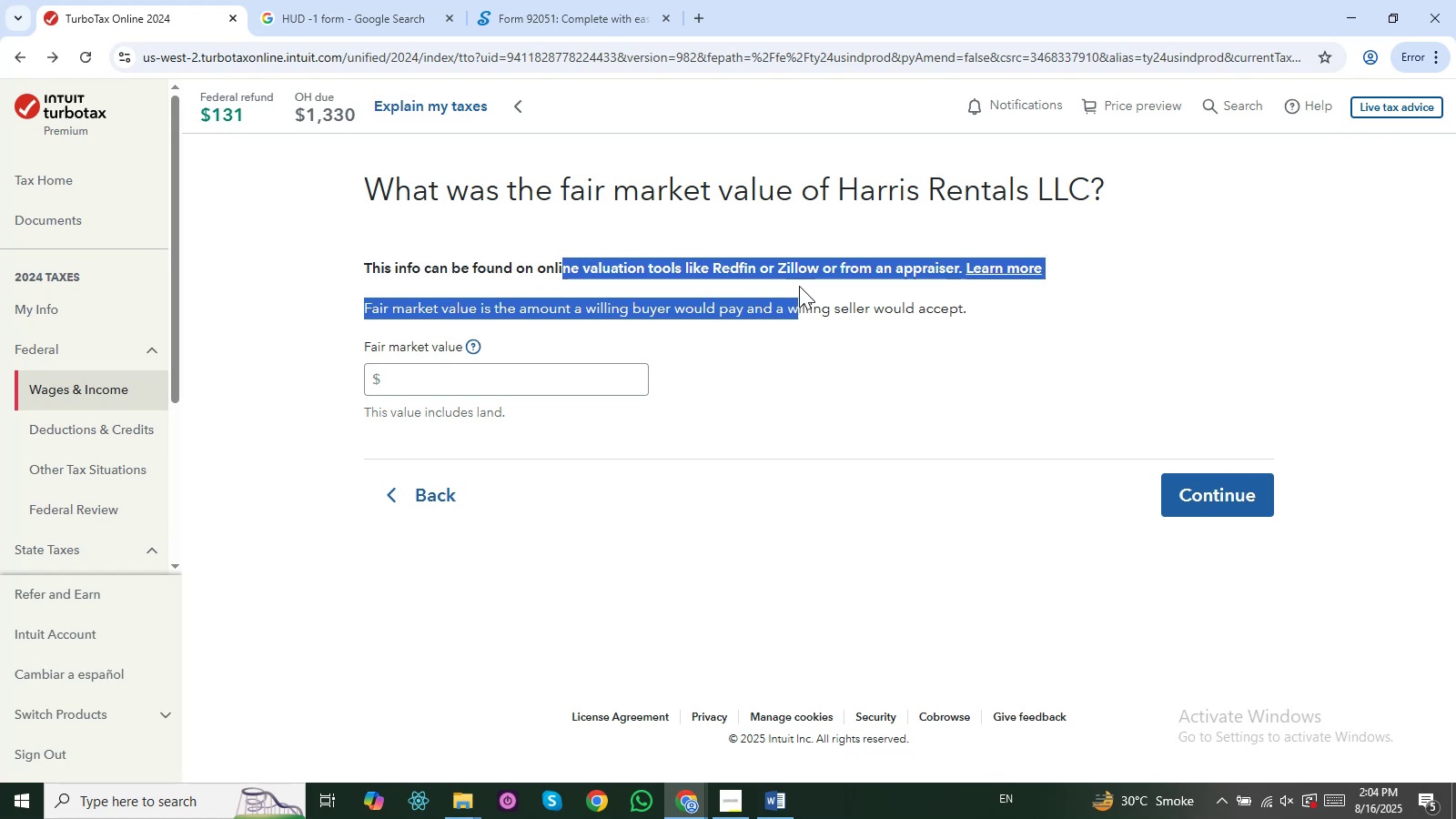 
key(Numpad2)
 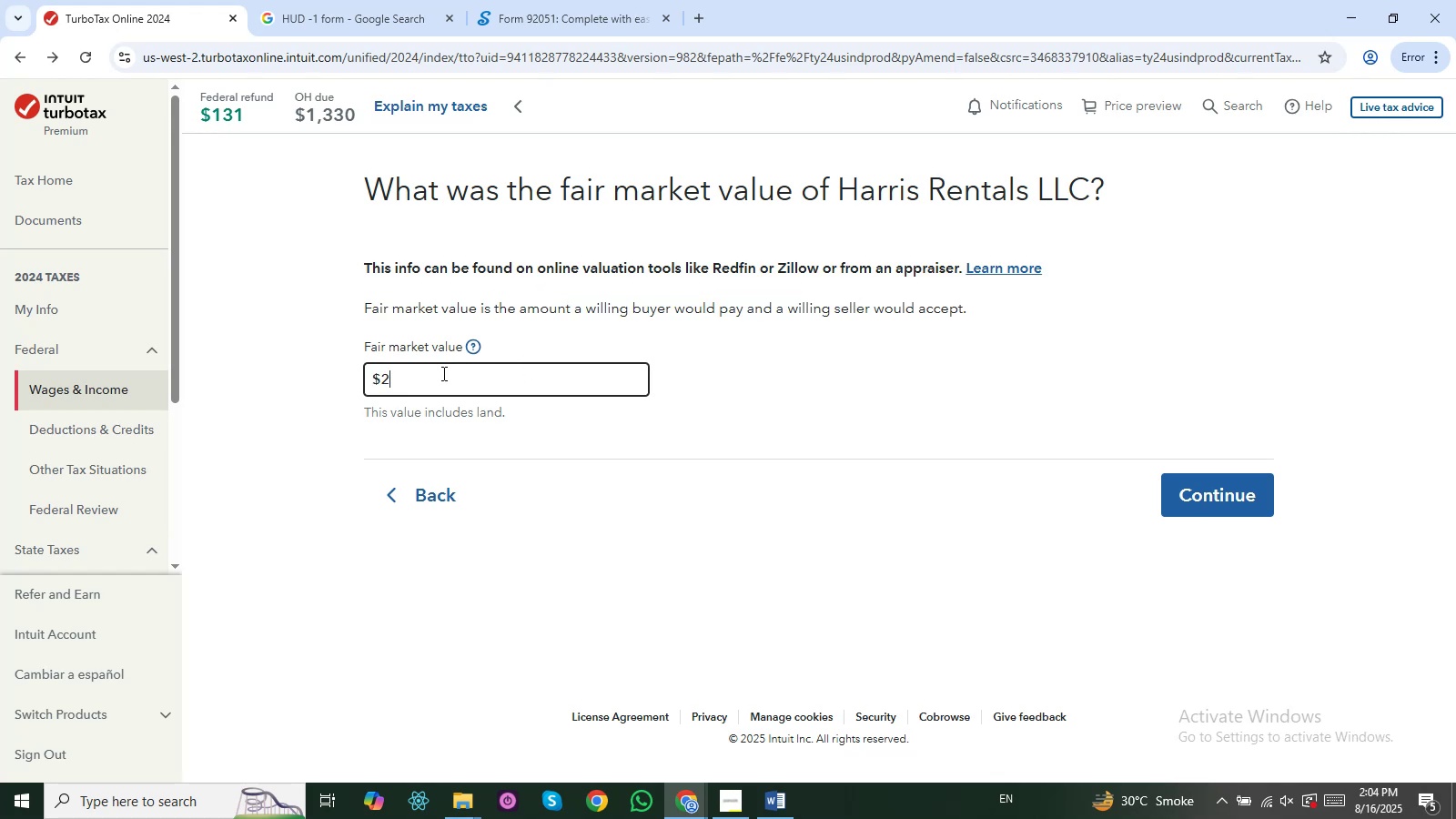 
key(Numpad5)
 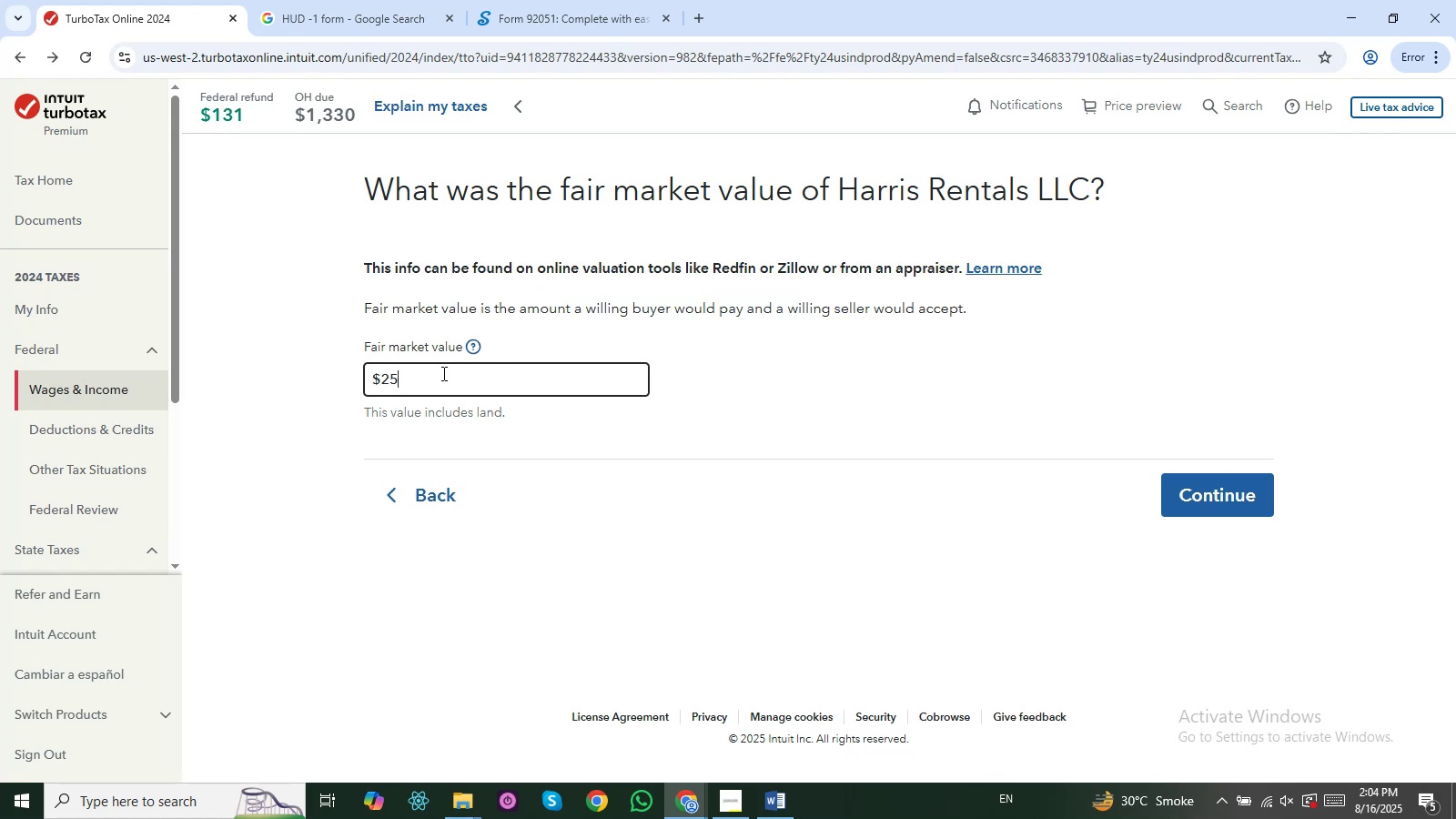 
key(Numpad0)
 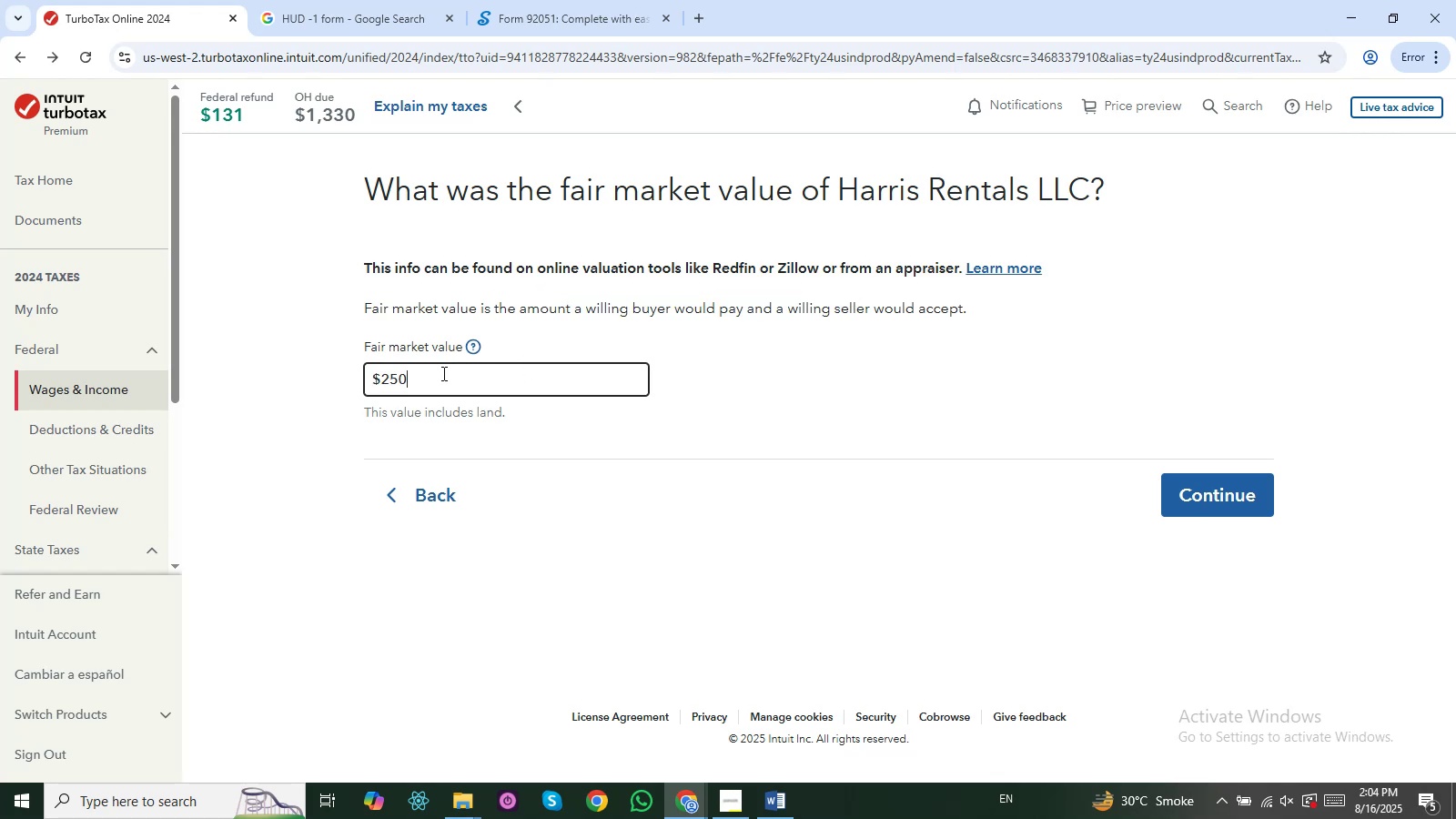 
key(Numpad0)
 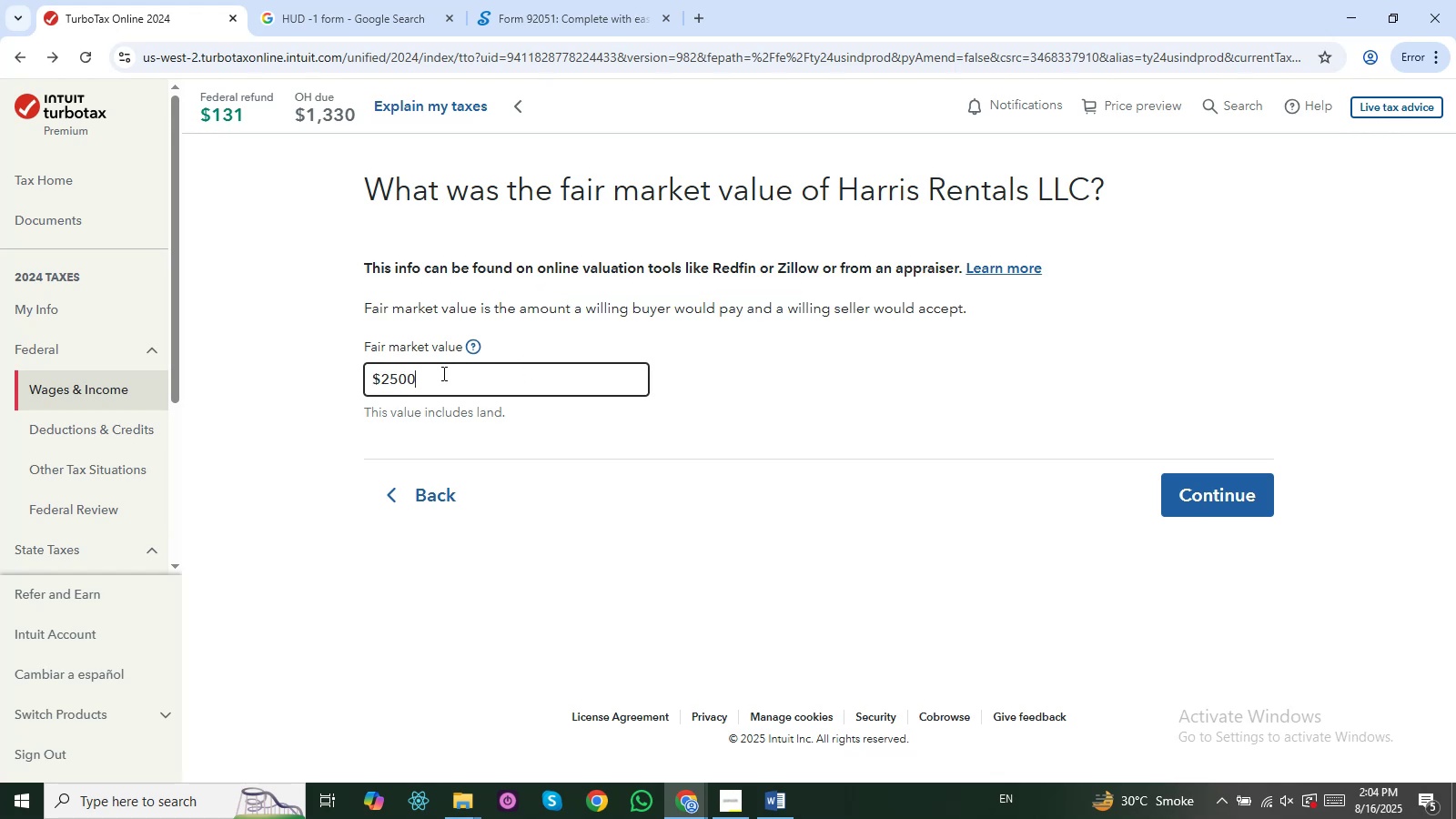 
key(Numpad0)
 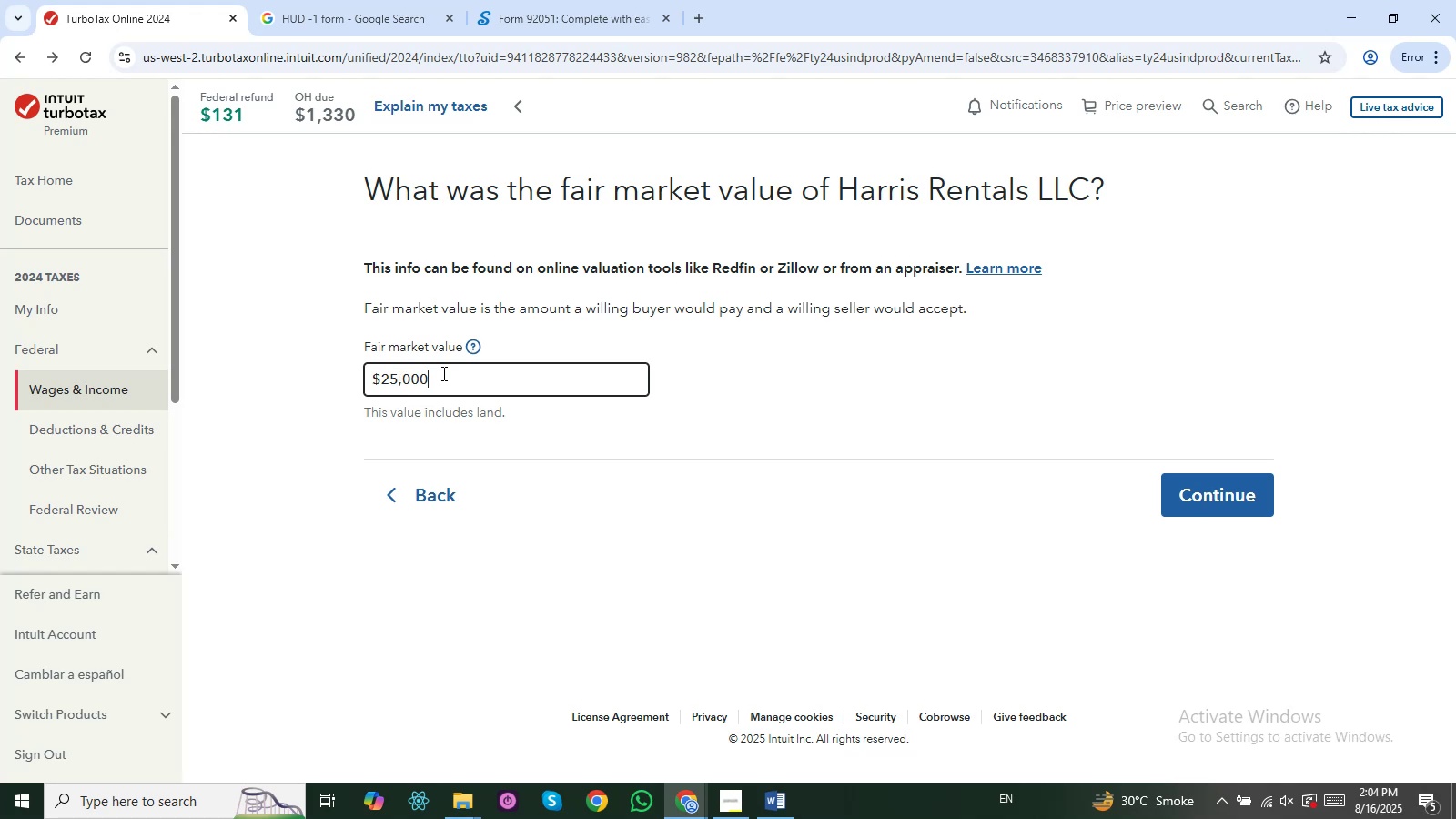 
key(Numpad0)
 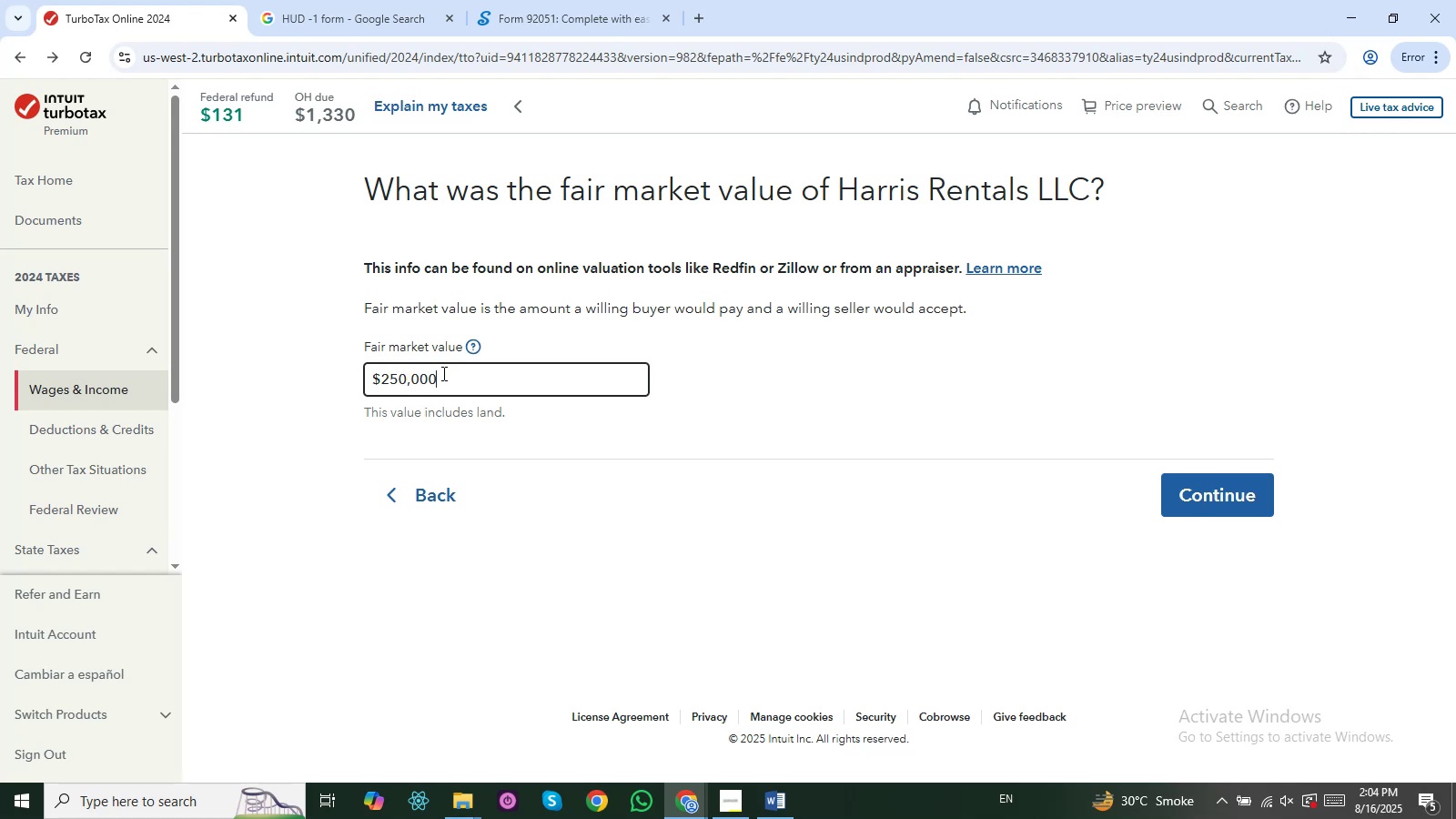 
key(Enter)
 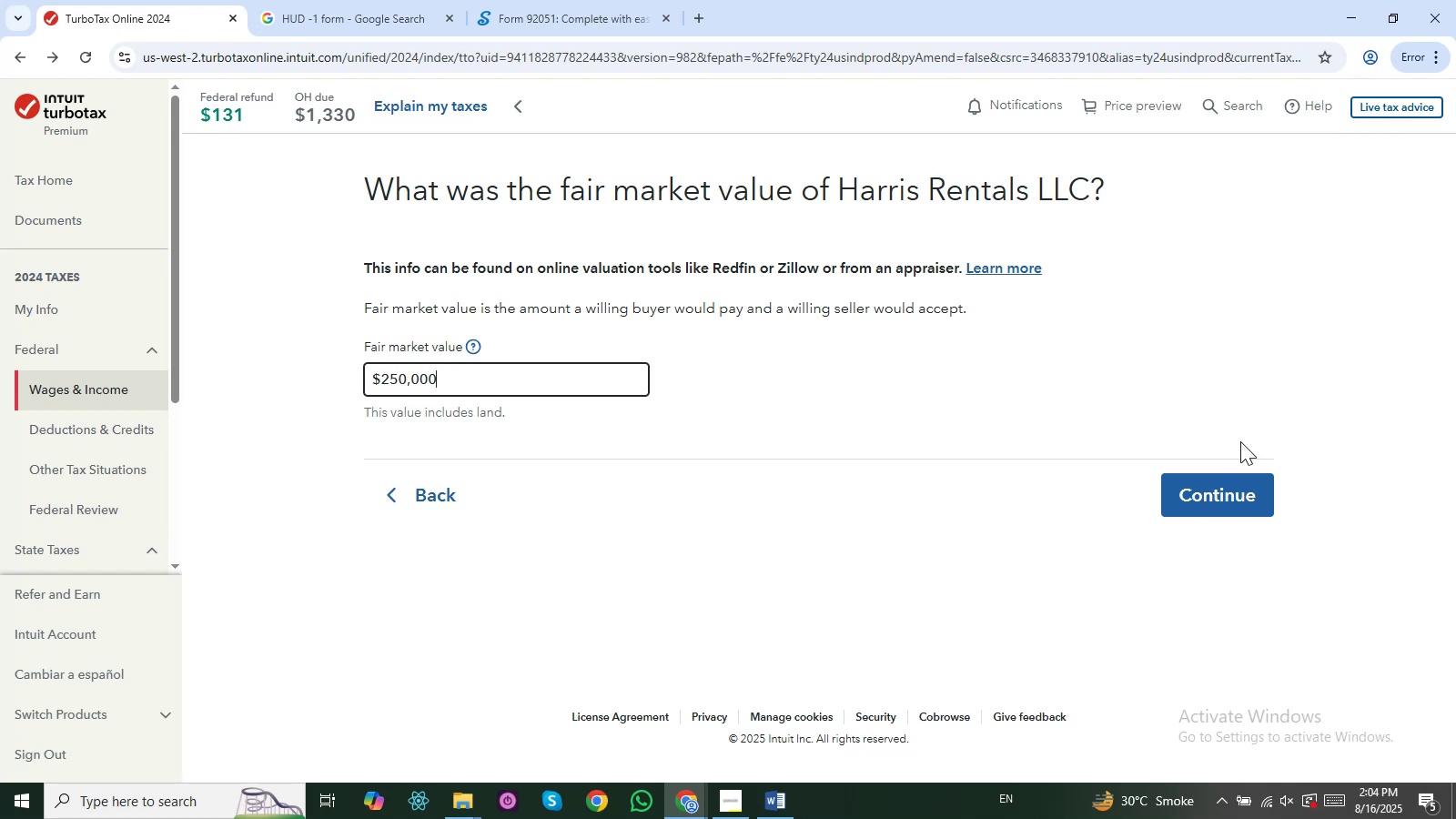 
left_click([1234, 478])
 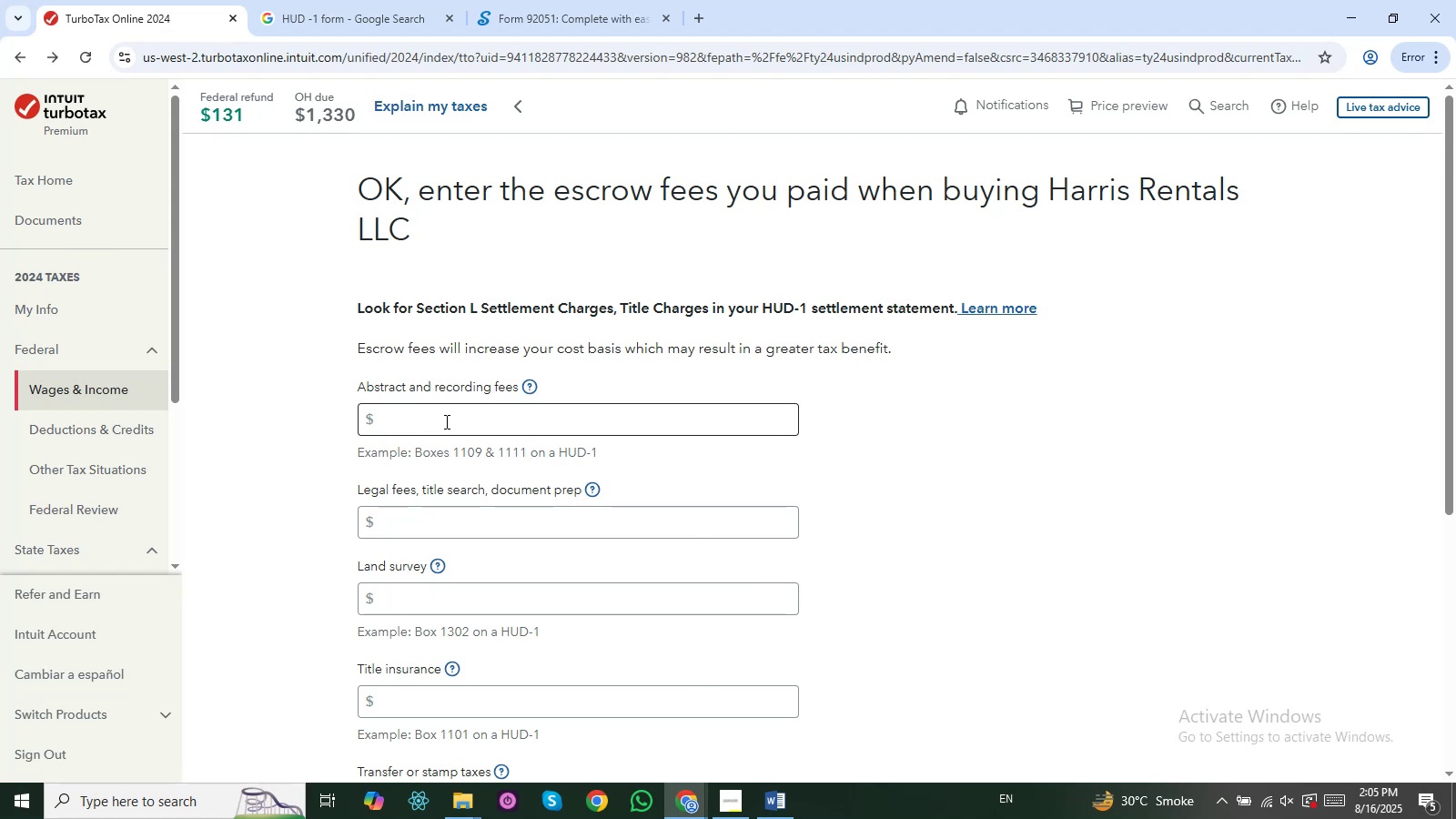 
wait(13.8)
 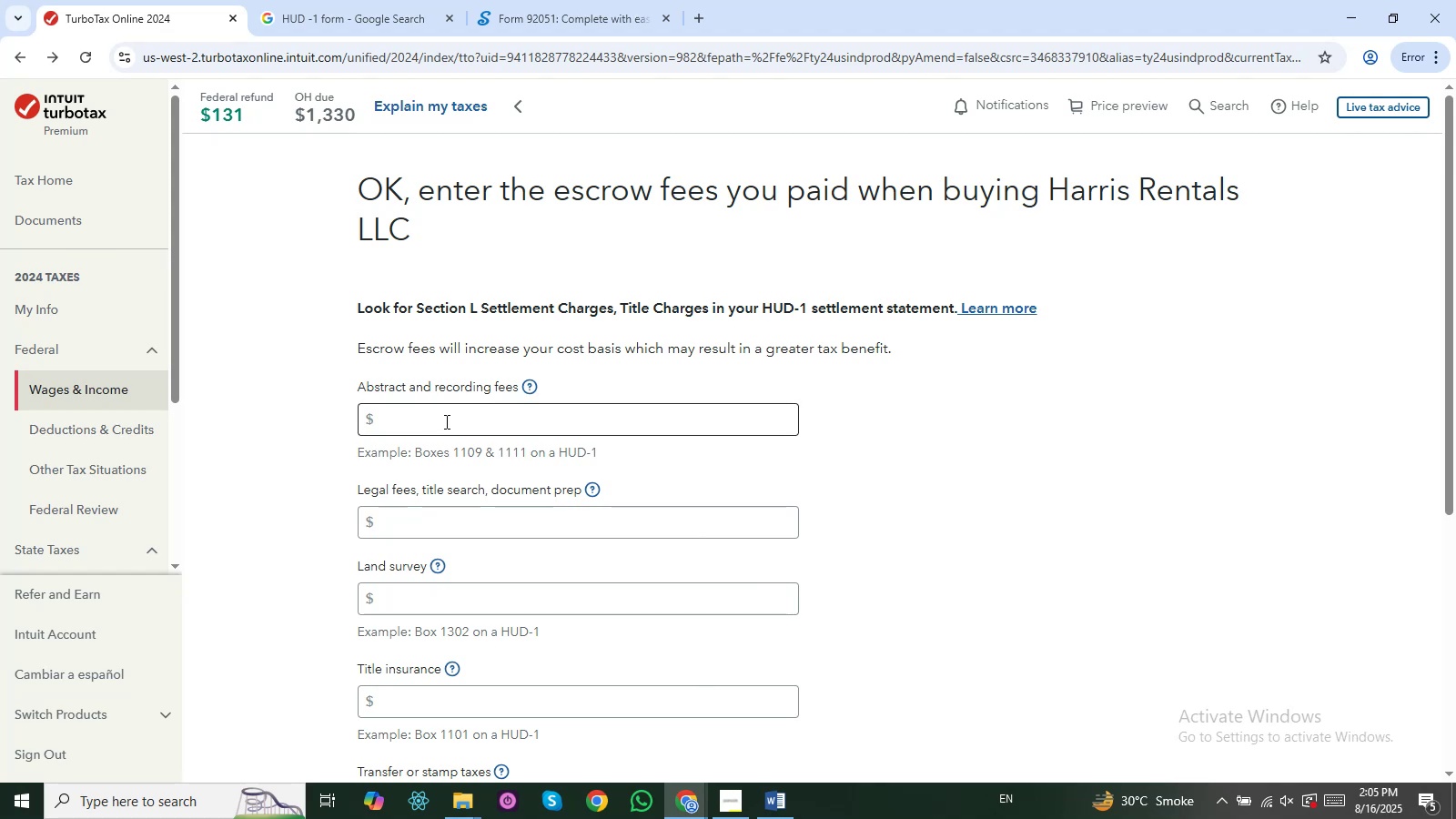 
left_click([447, 395])
 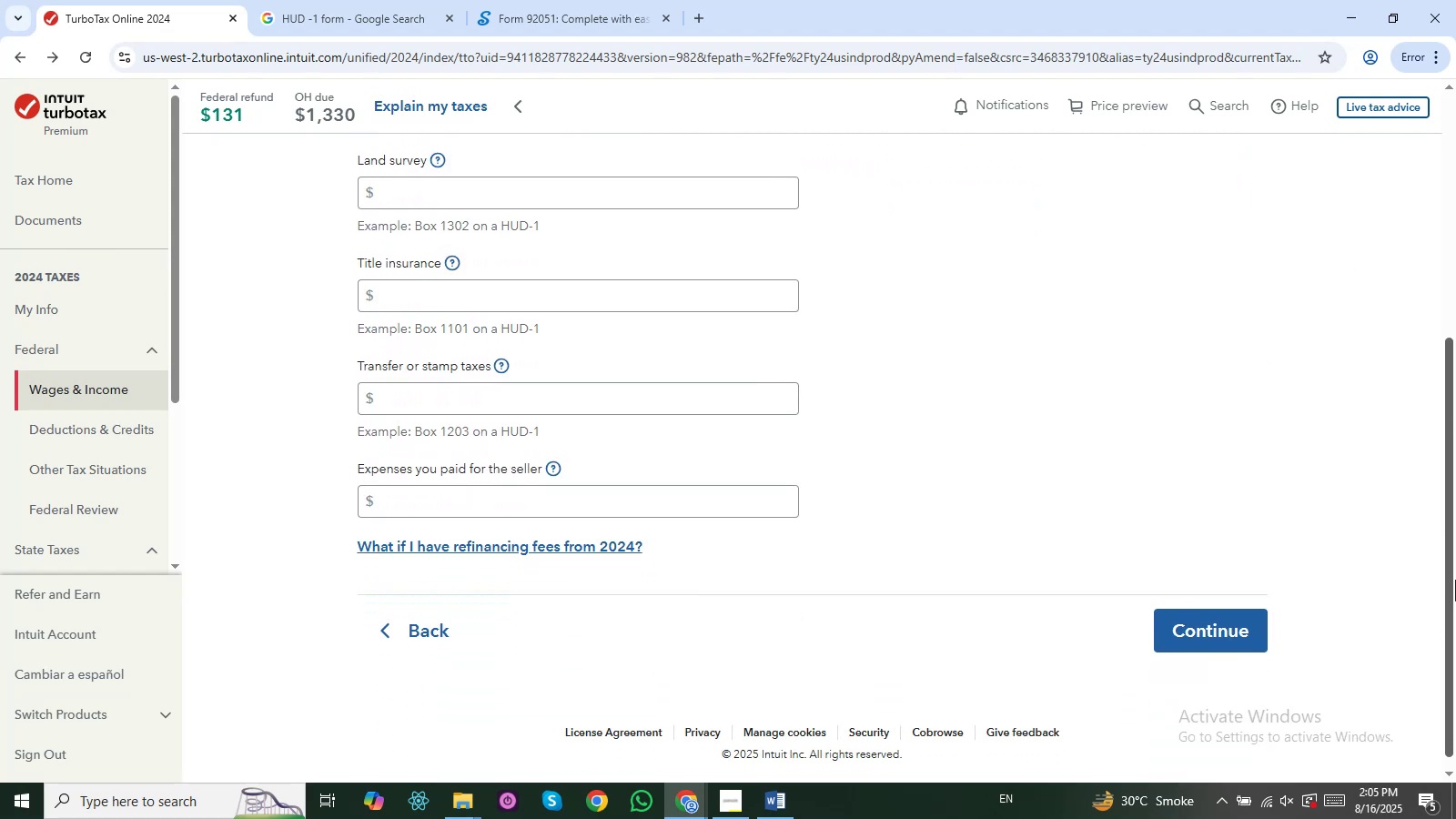 
left_click([1200, 601])
 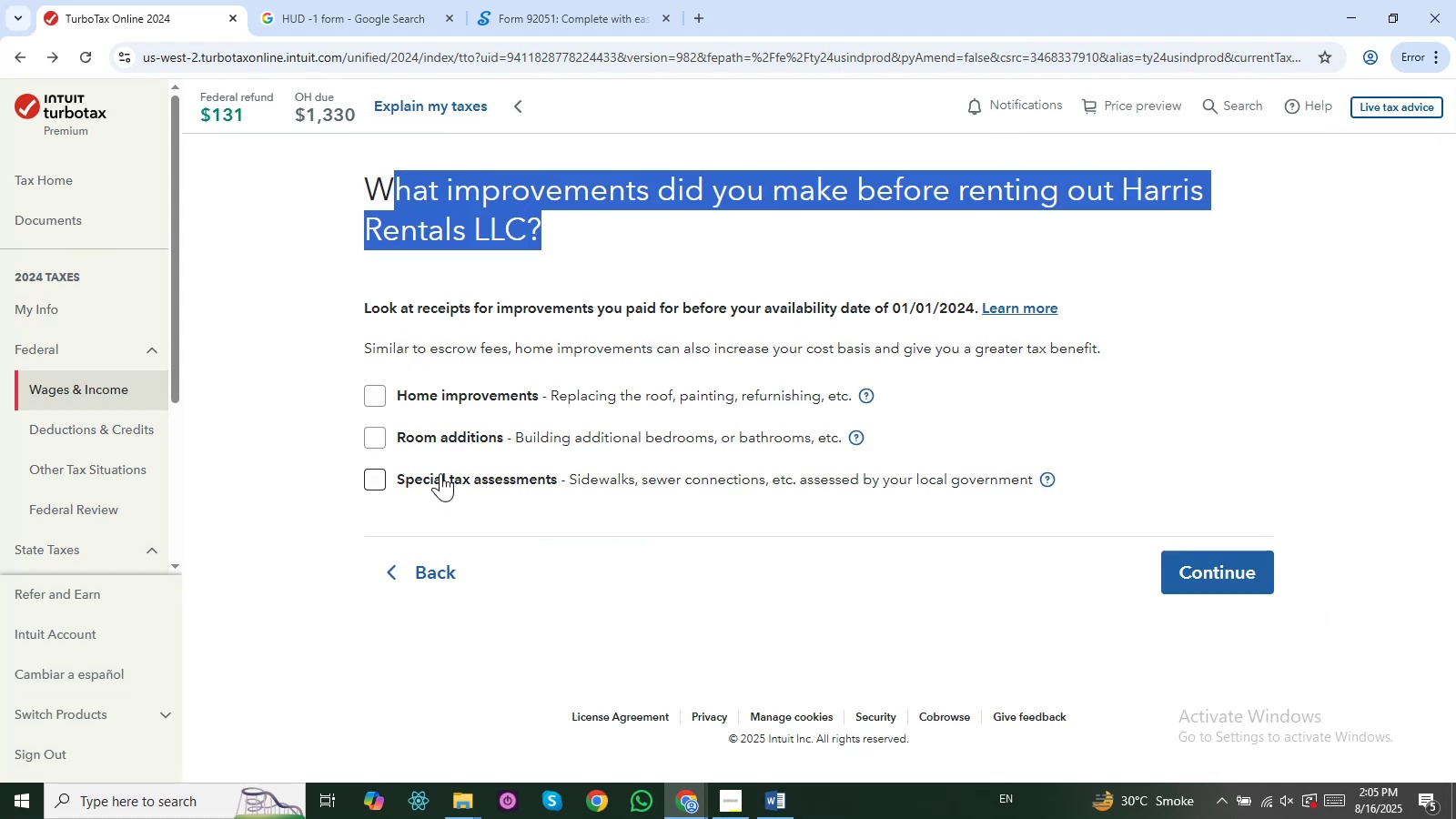 
wait(7.58)
 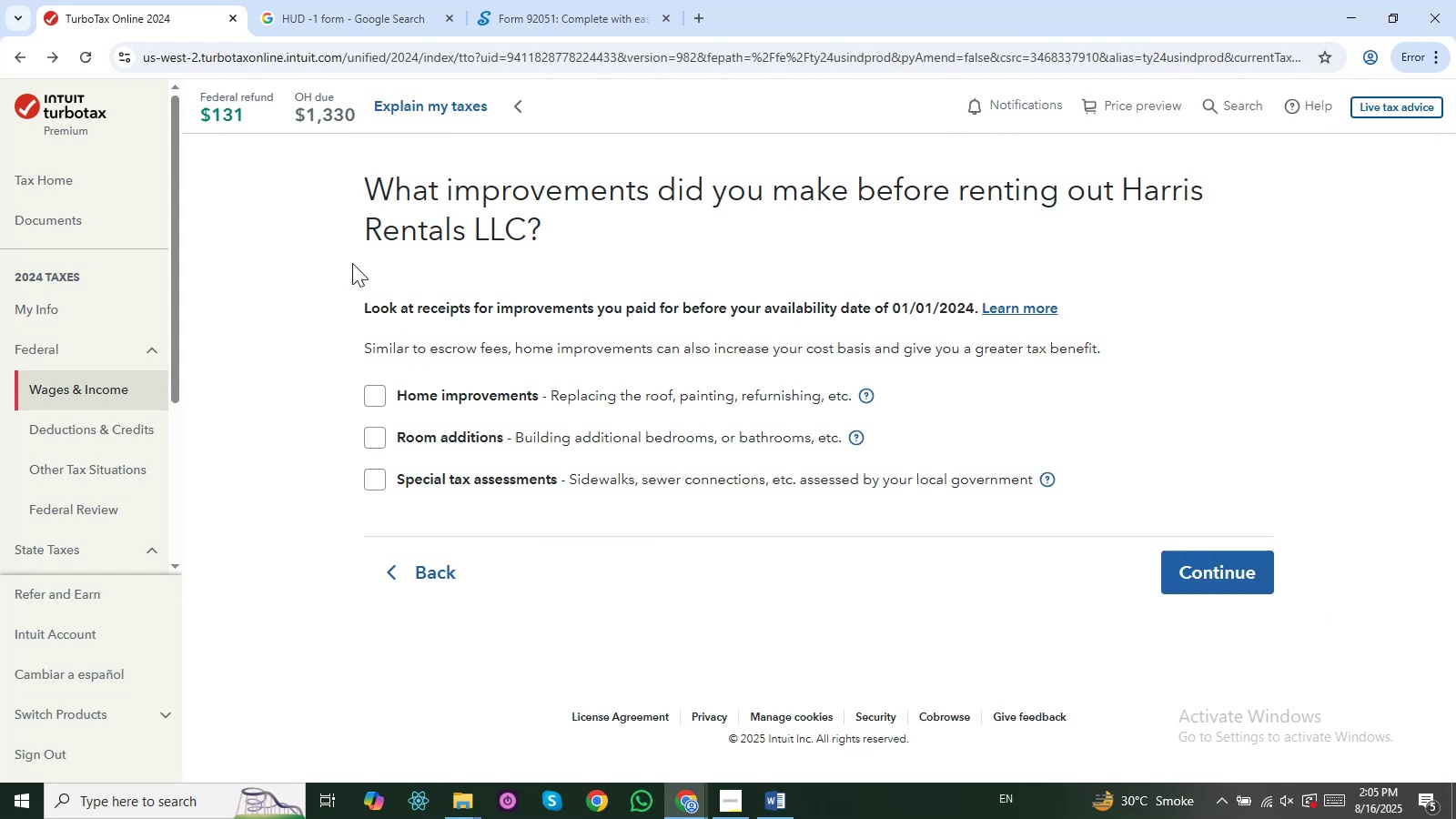 
left_click([1218, 582])
 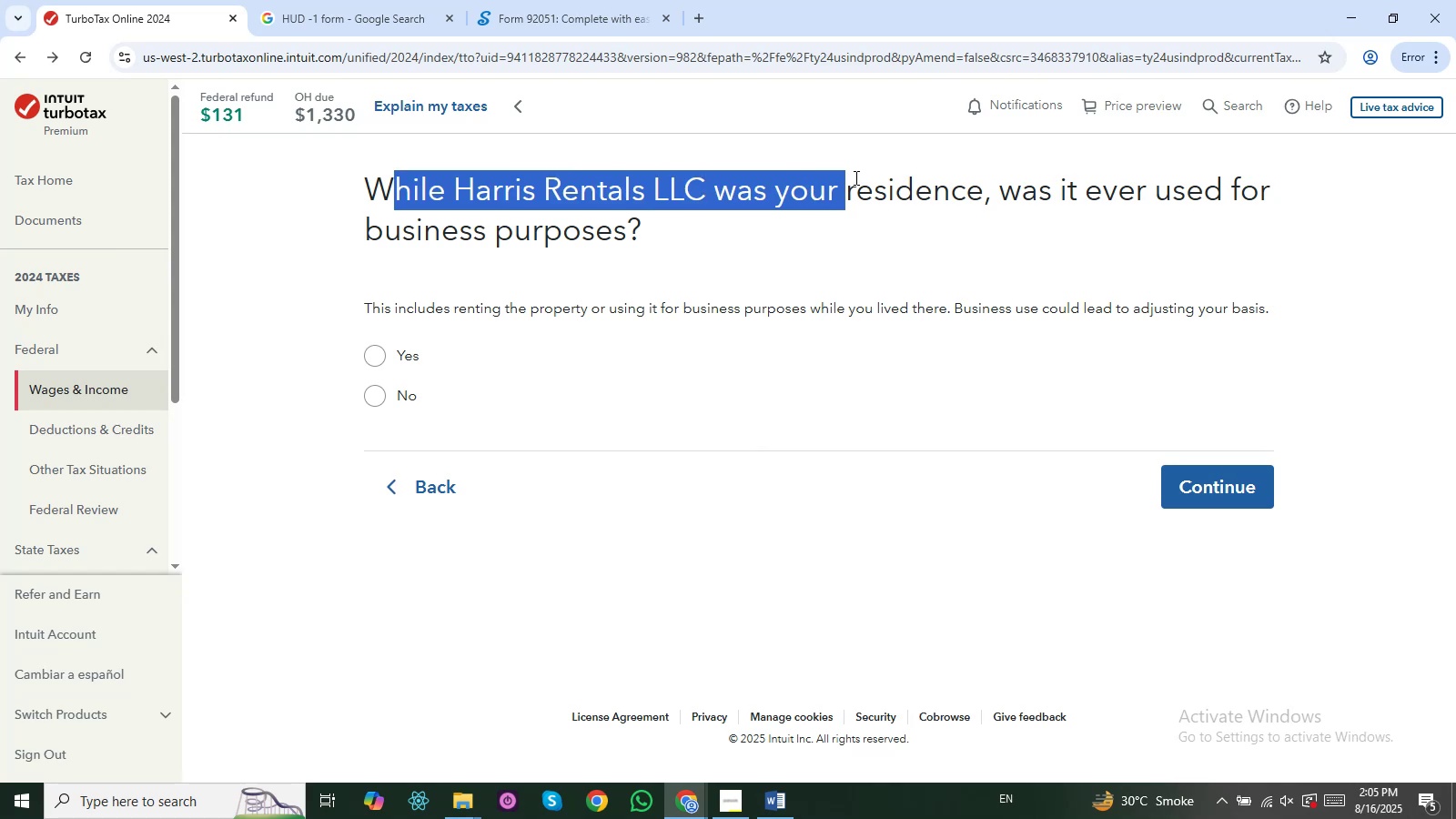 
left_click([434, 466])
 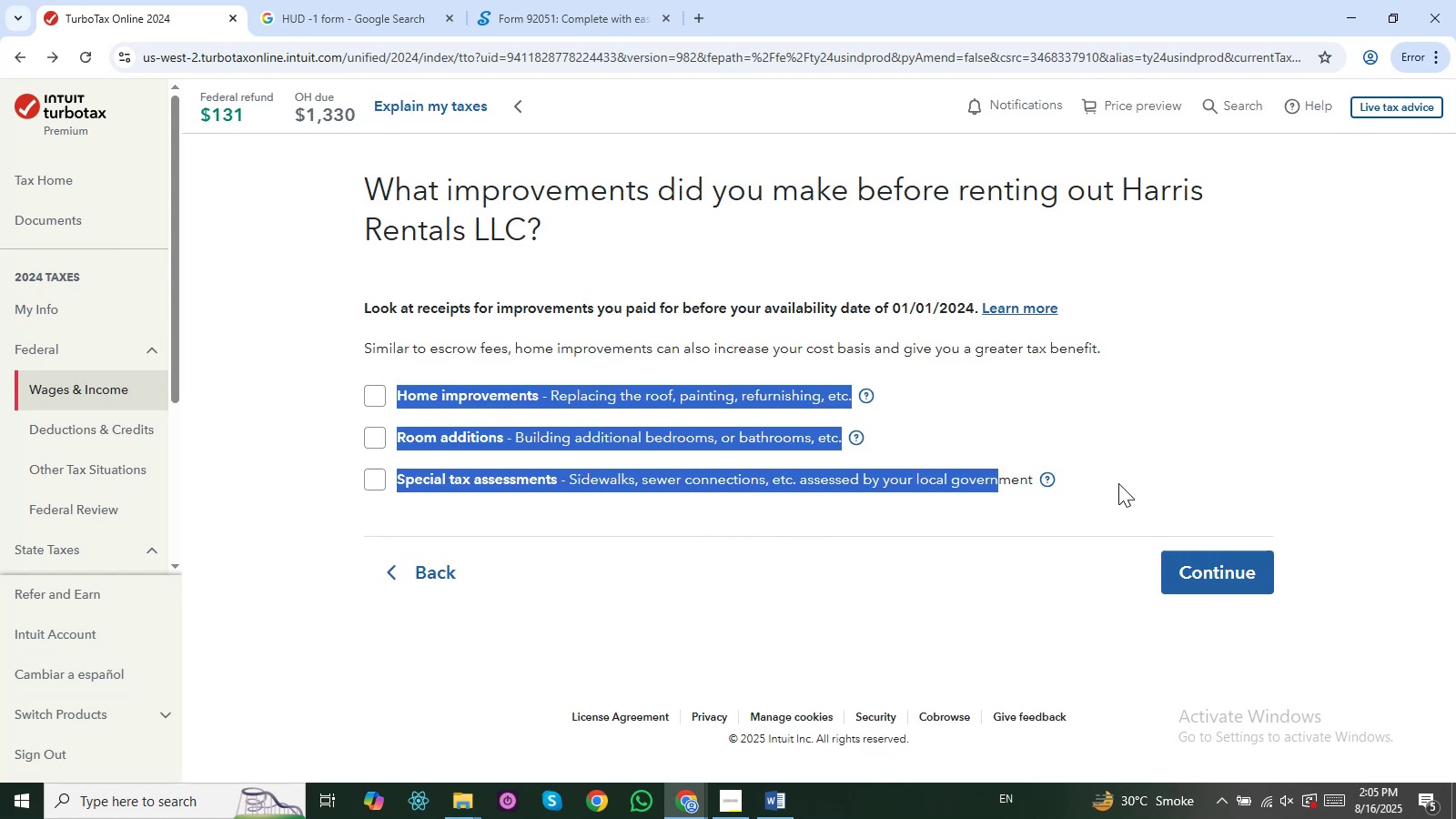 
left_click([1195, 588])
 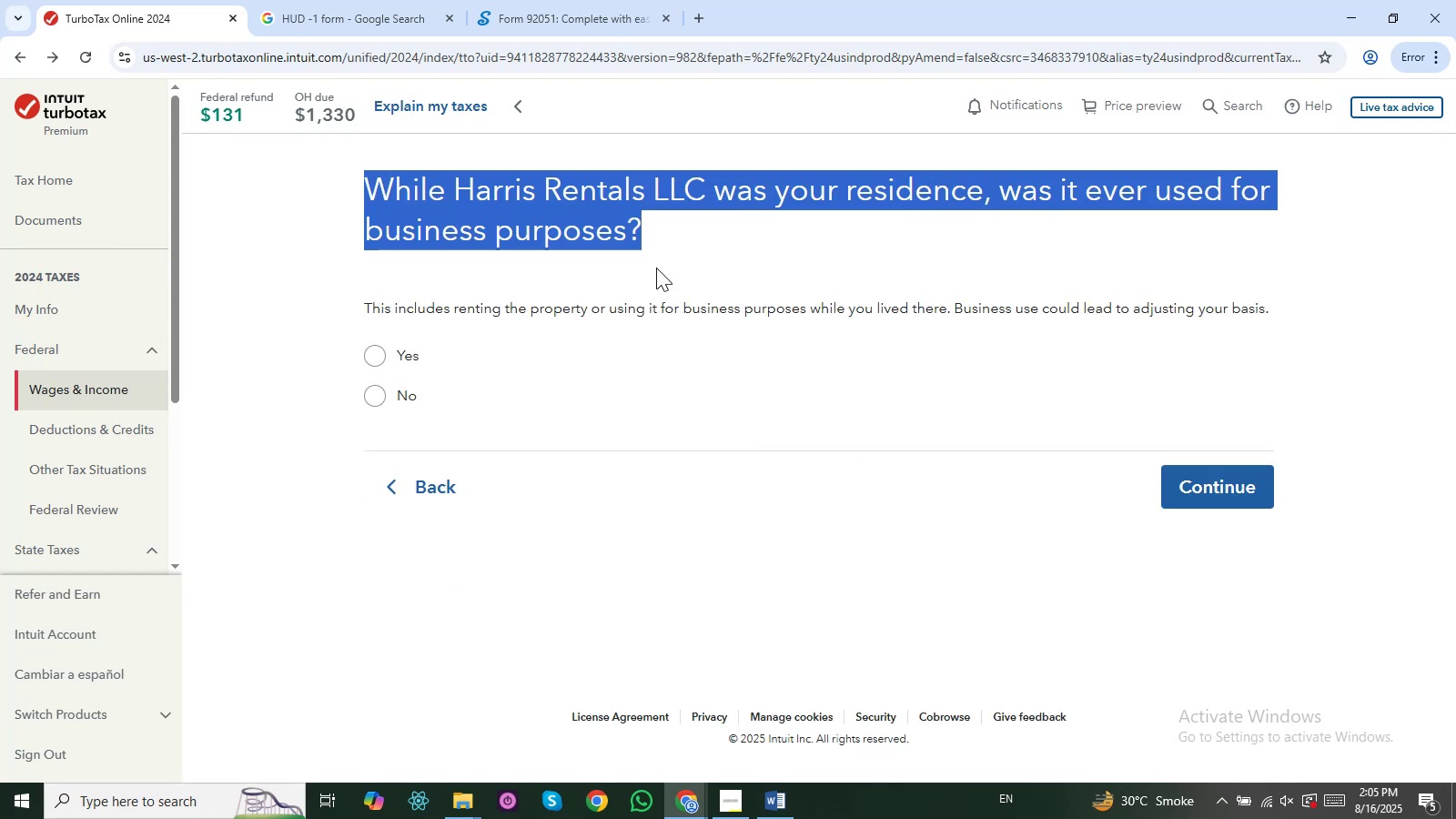 
left_click([311, 252])
 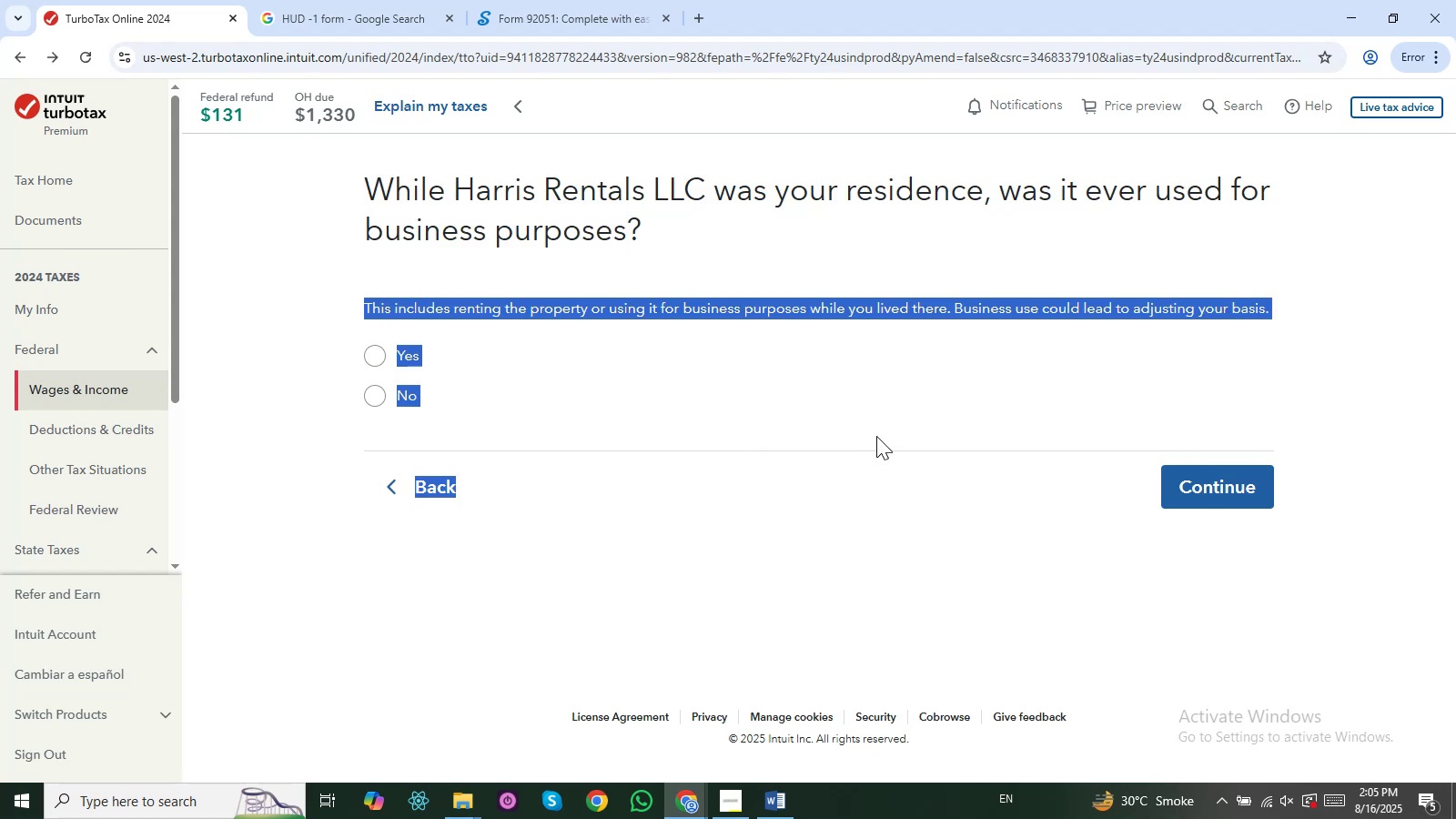 
left_click([559, 341])
 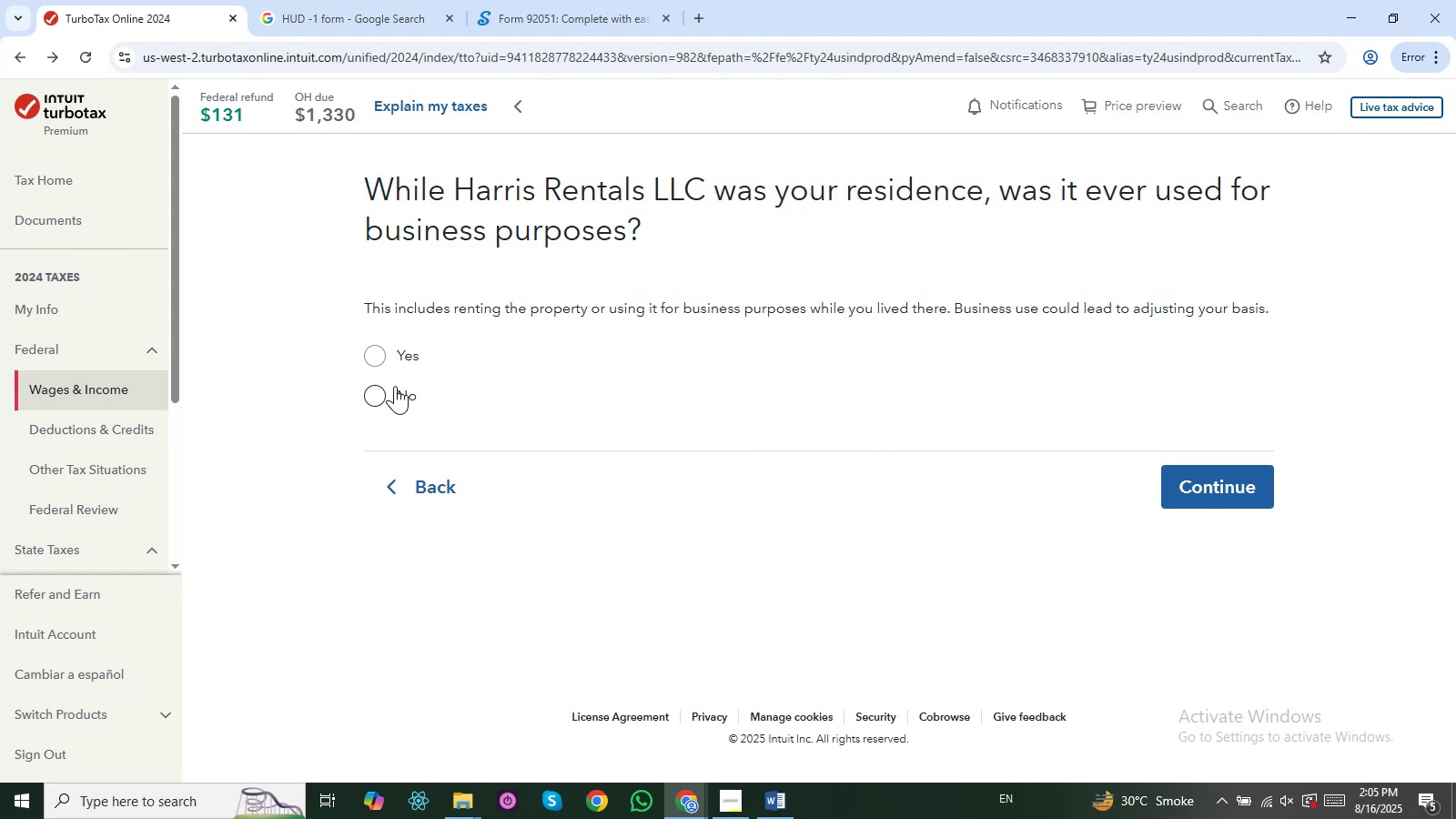 
left_click([394, 386])
 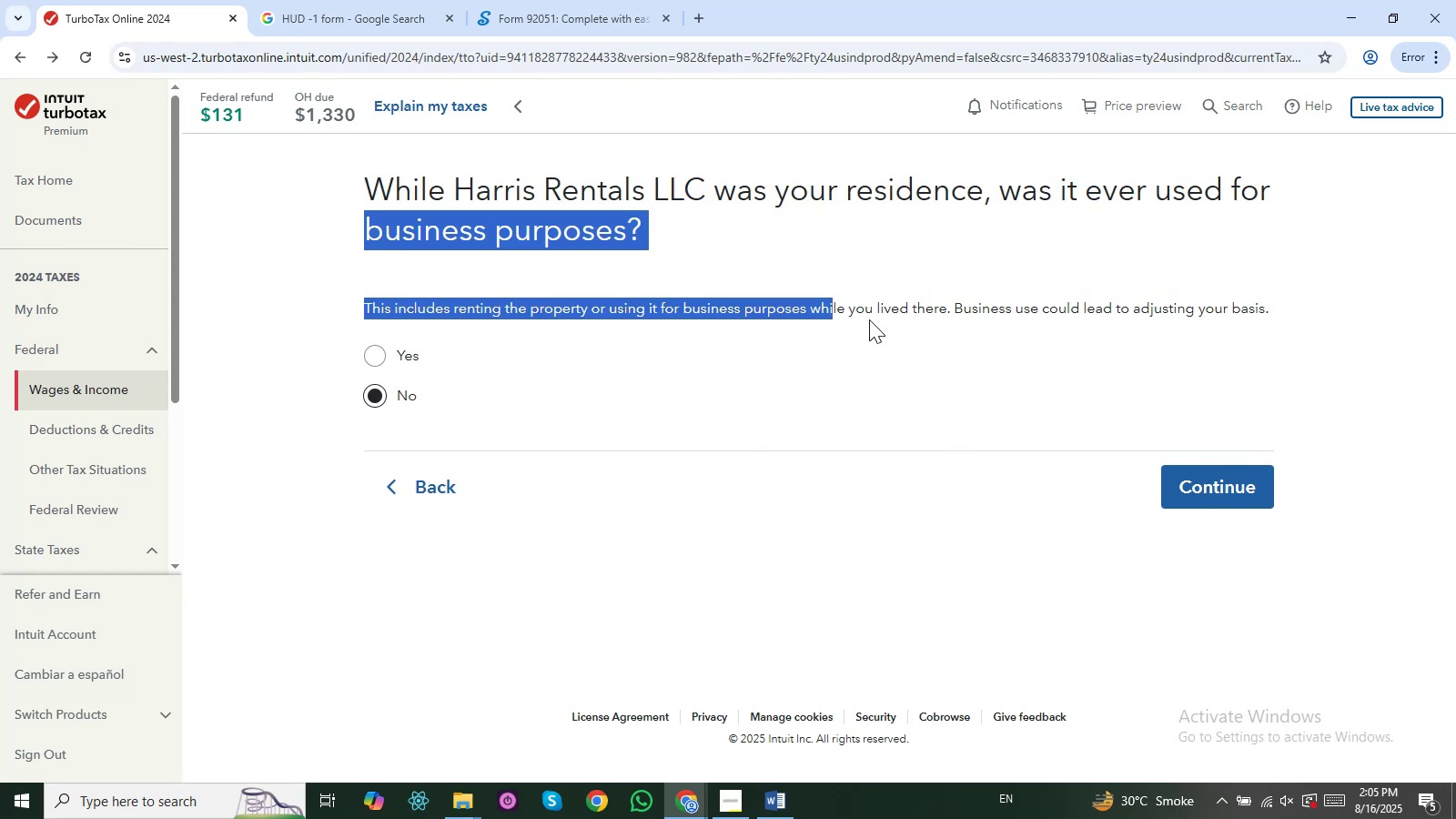 
left_click([993, 384])
 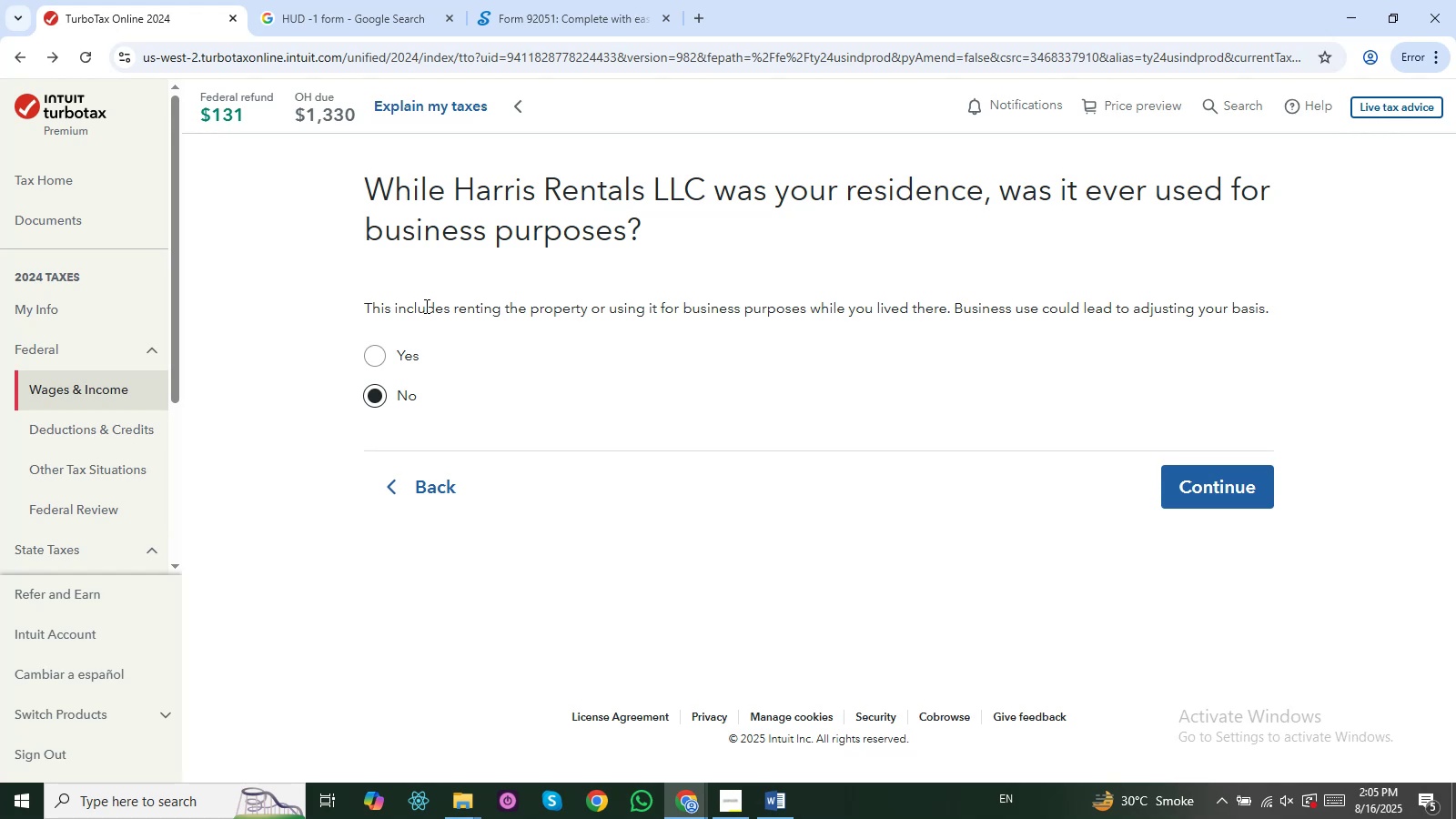 
wait(15.54)
 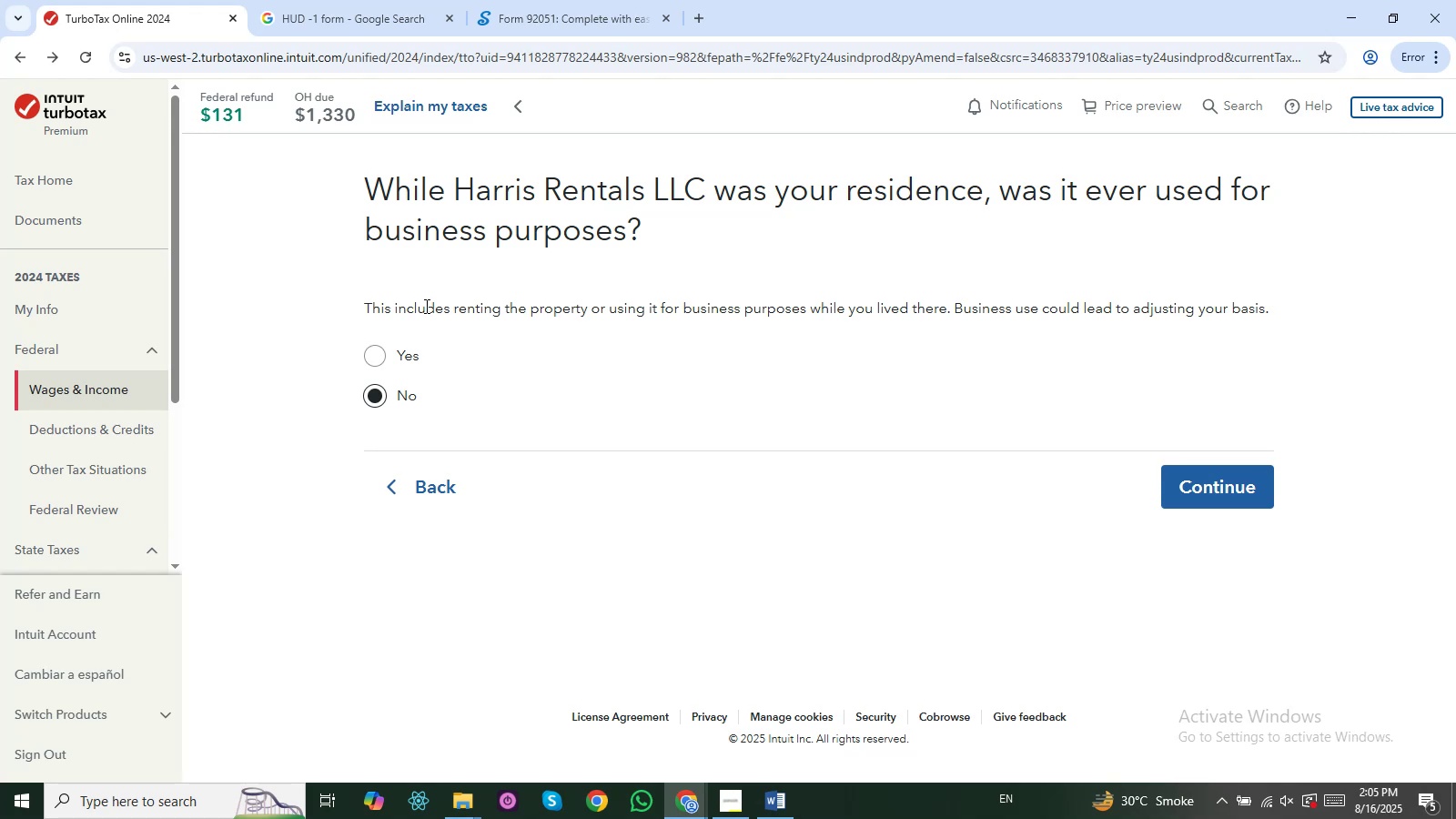 
left_click([615, 304])
 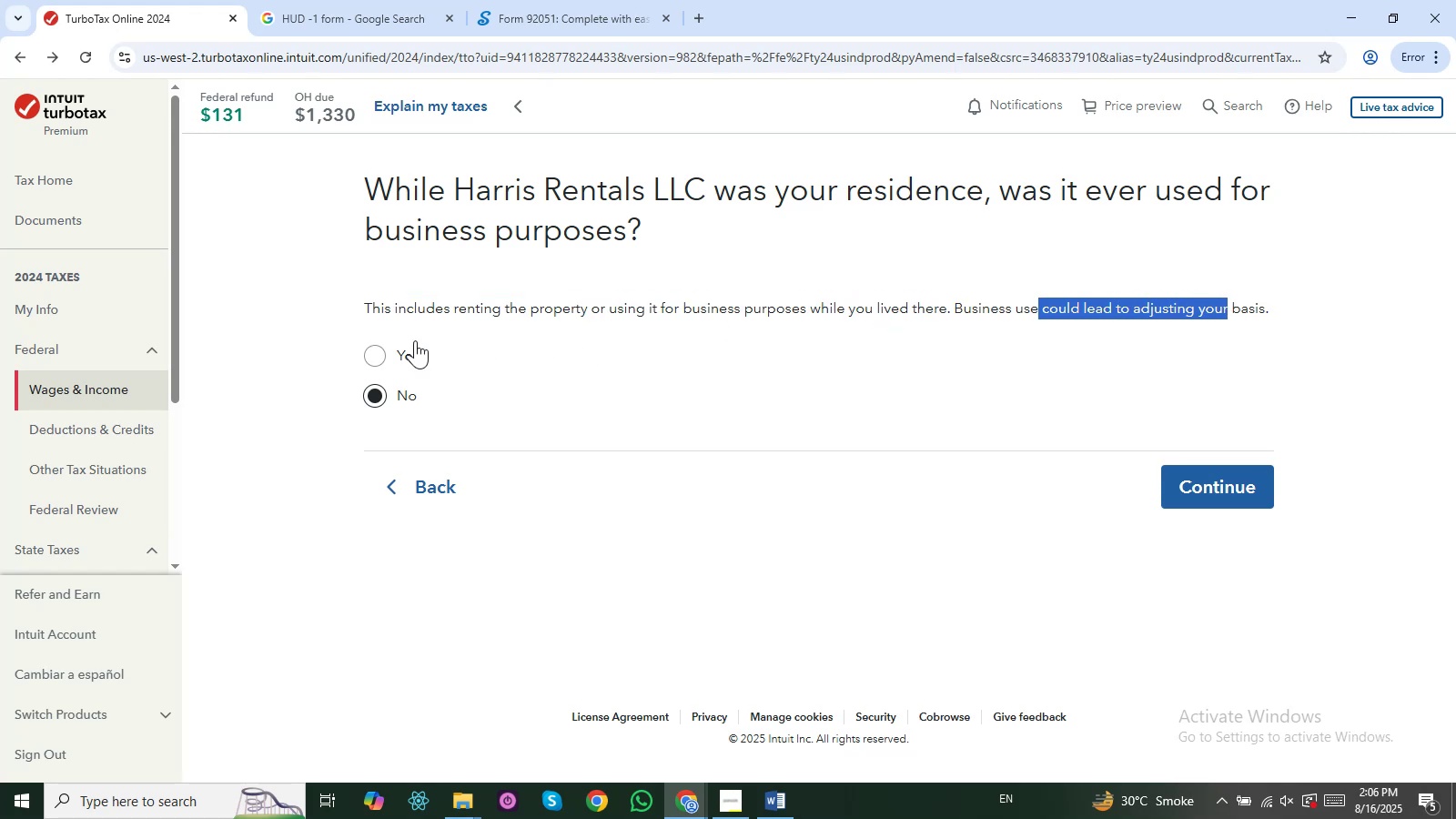 
wait(7.82)
 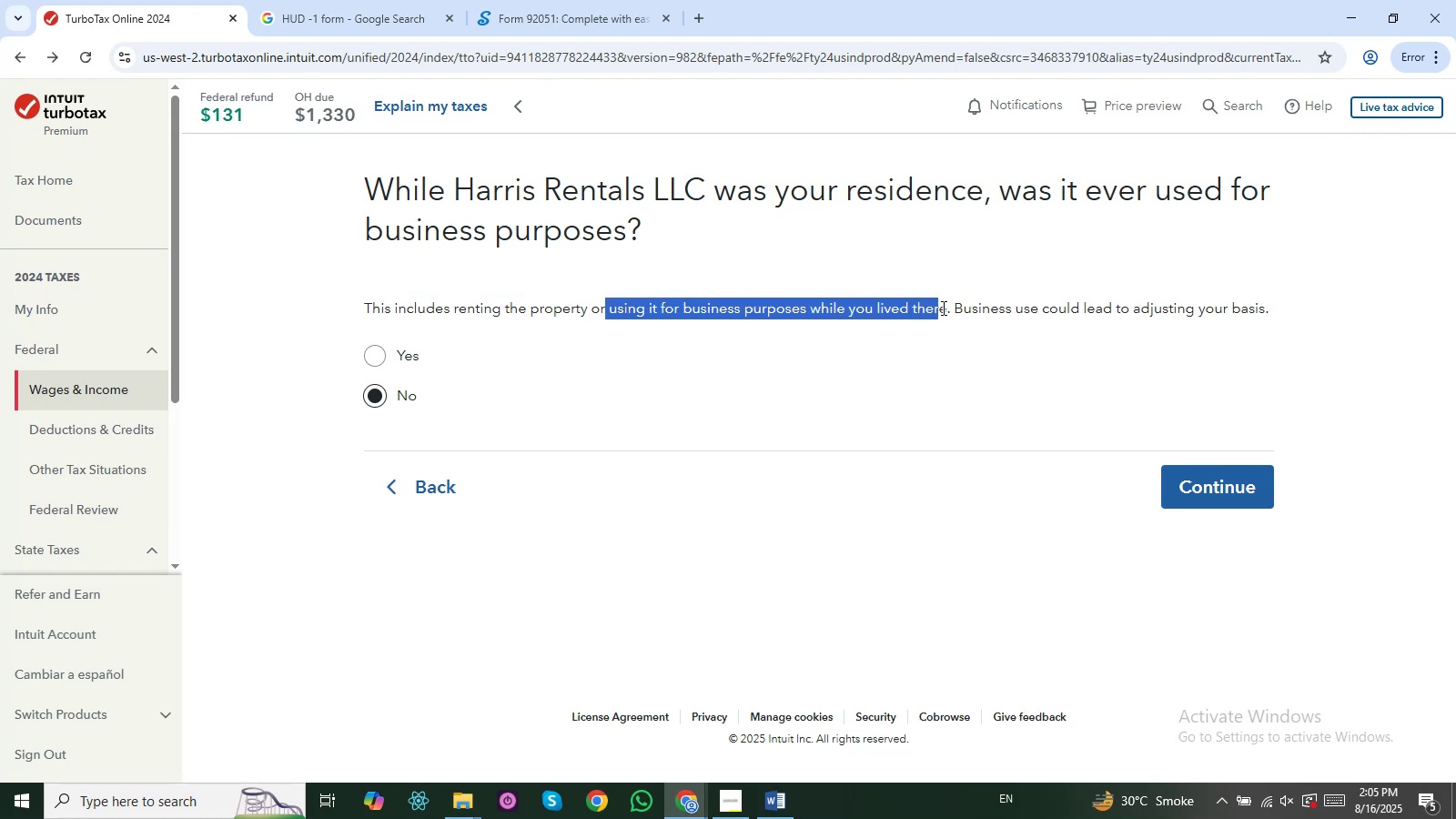 
key(Control+C)
 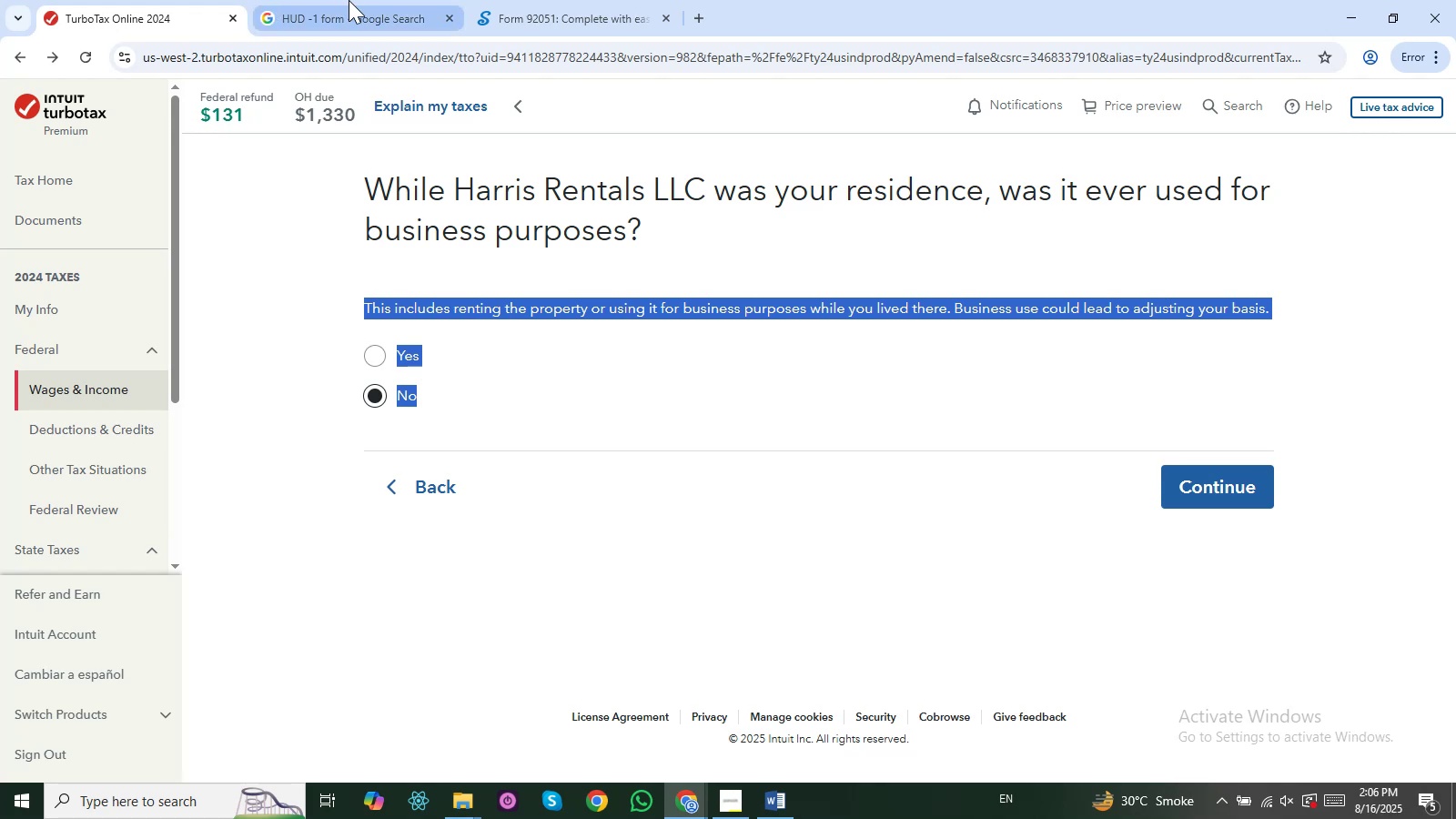 
left_click([349, 0])
 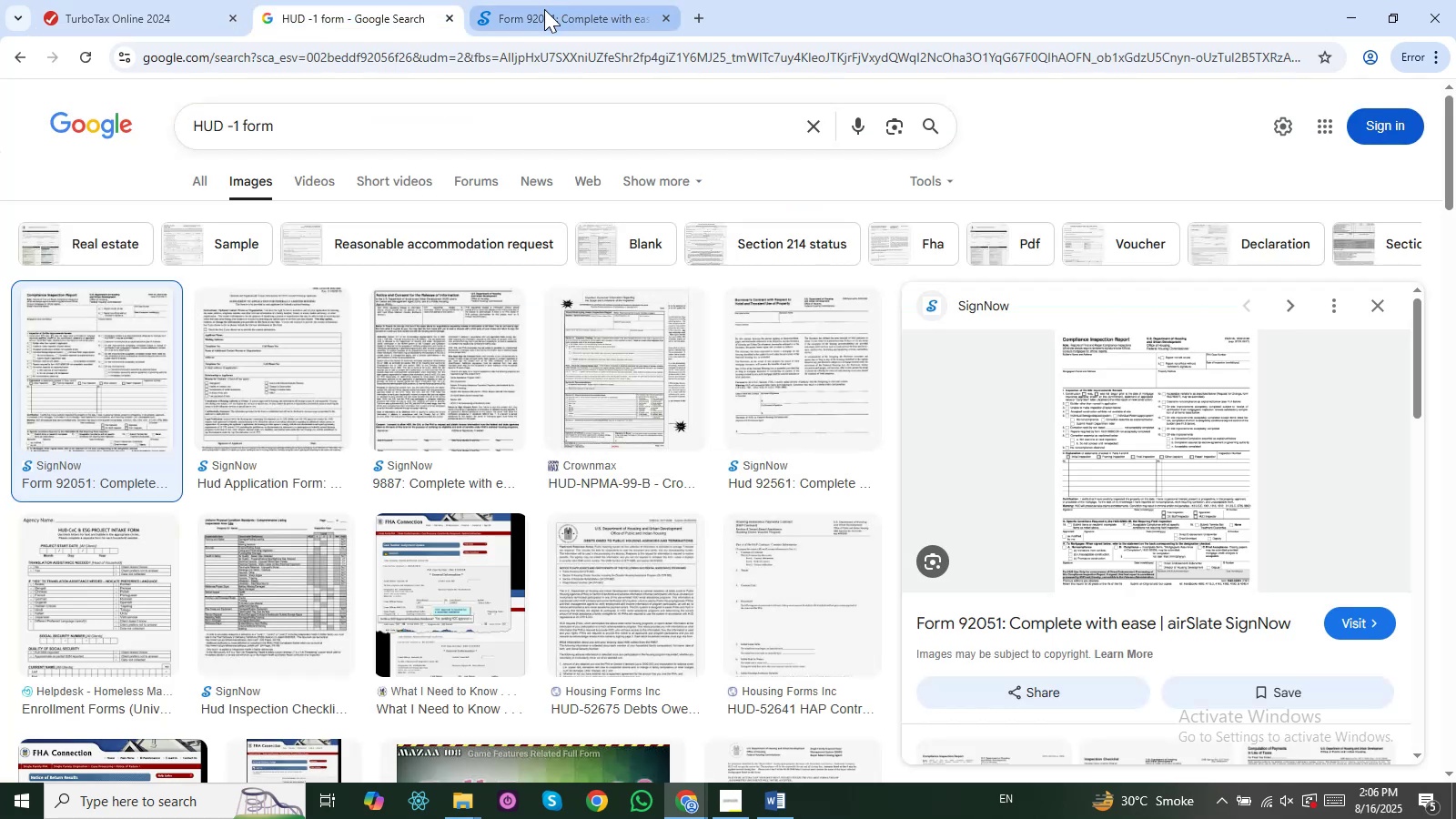 
key(Alt+Tab)
 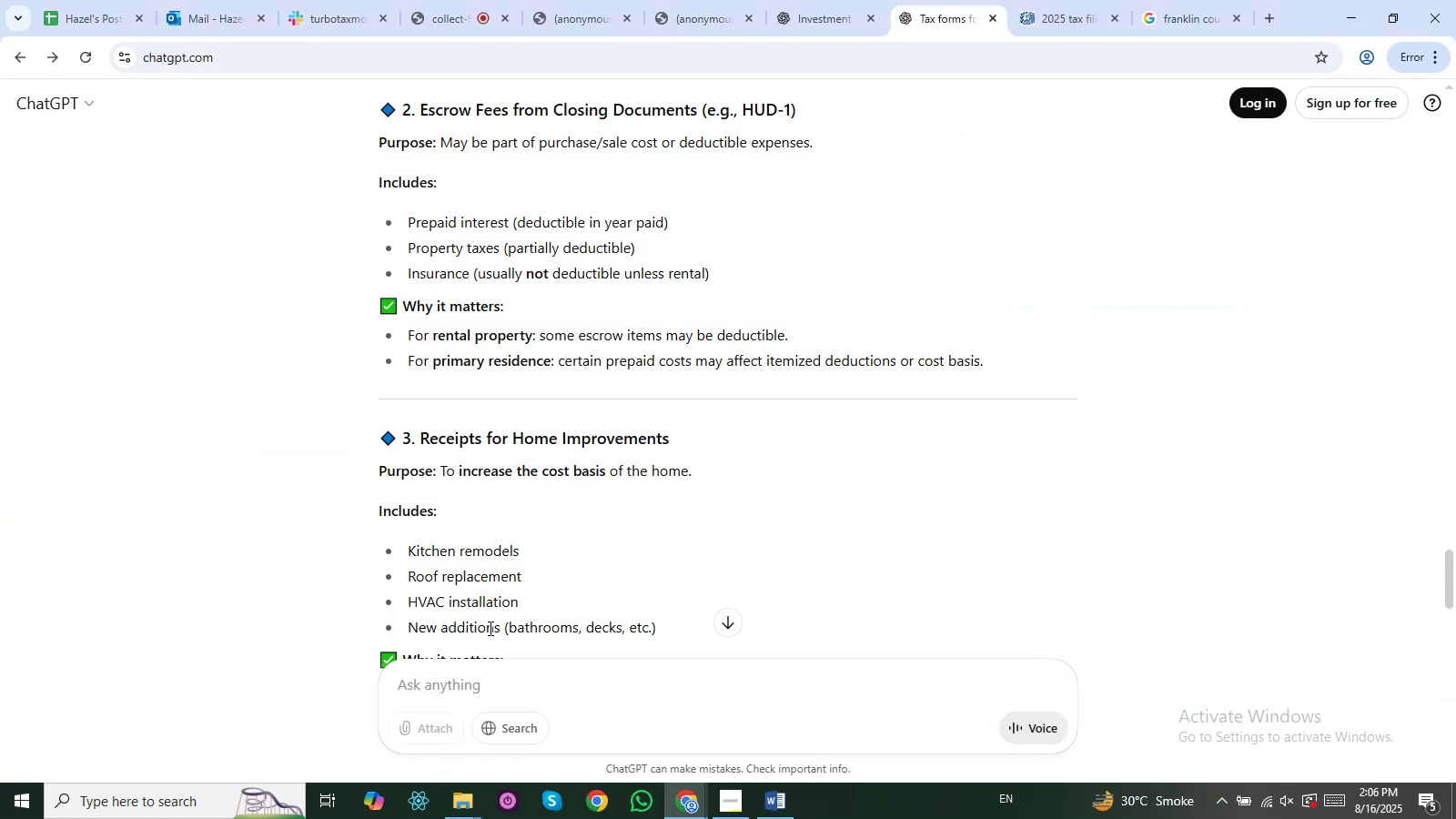 
left_click([494, 679])
 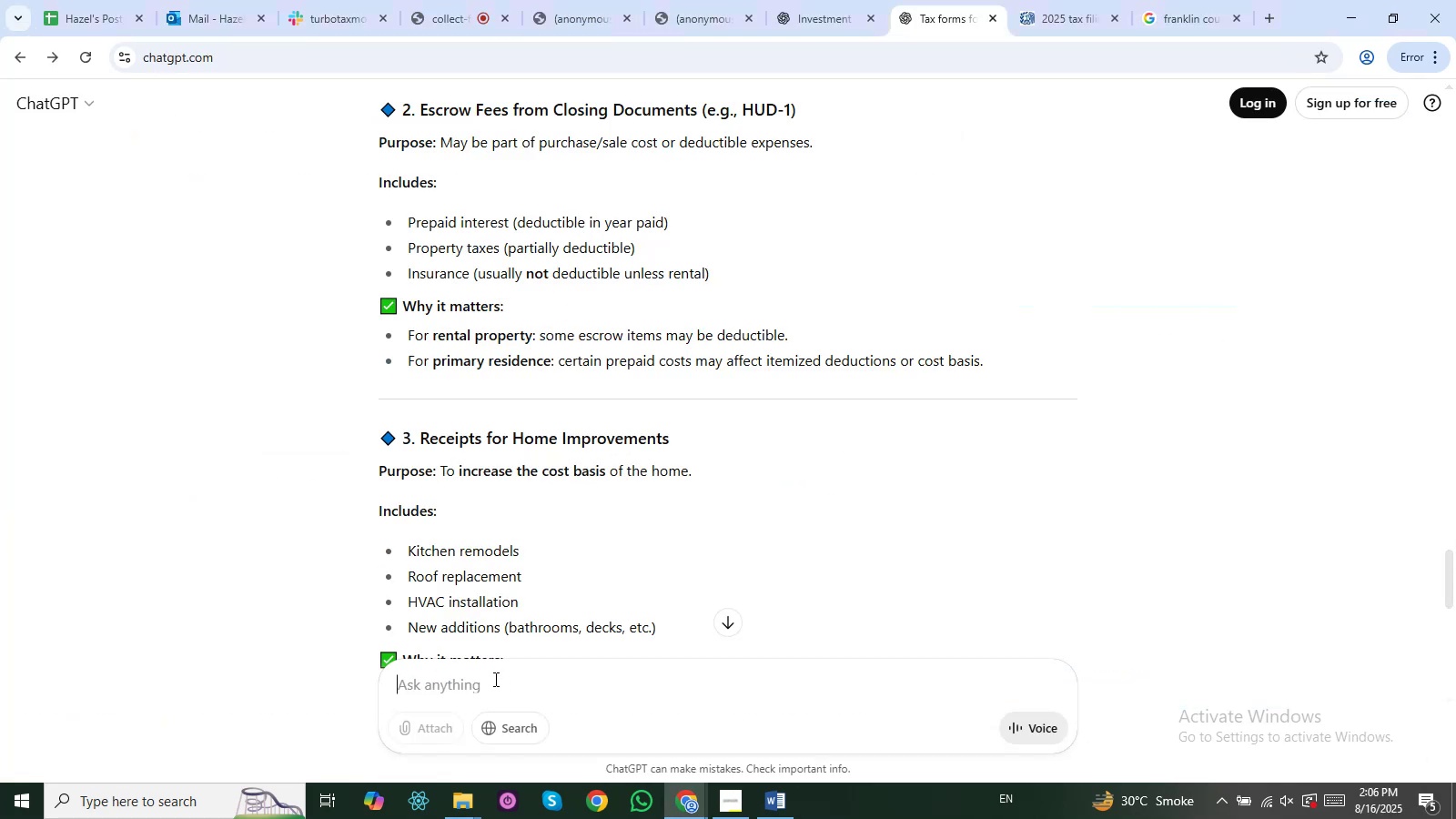 
key(Control+ControlLeft)
 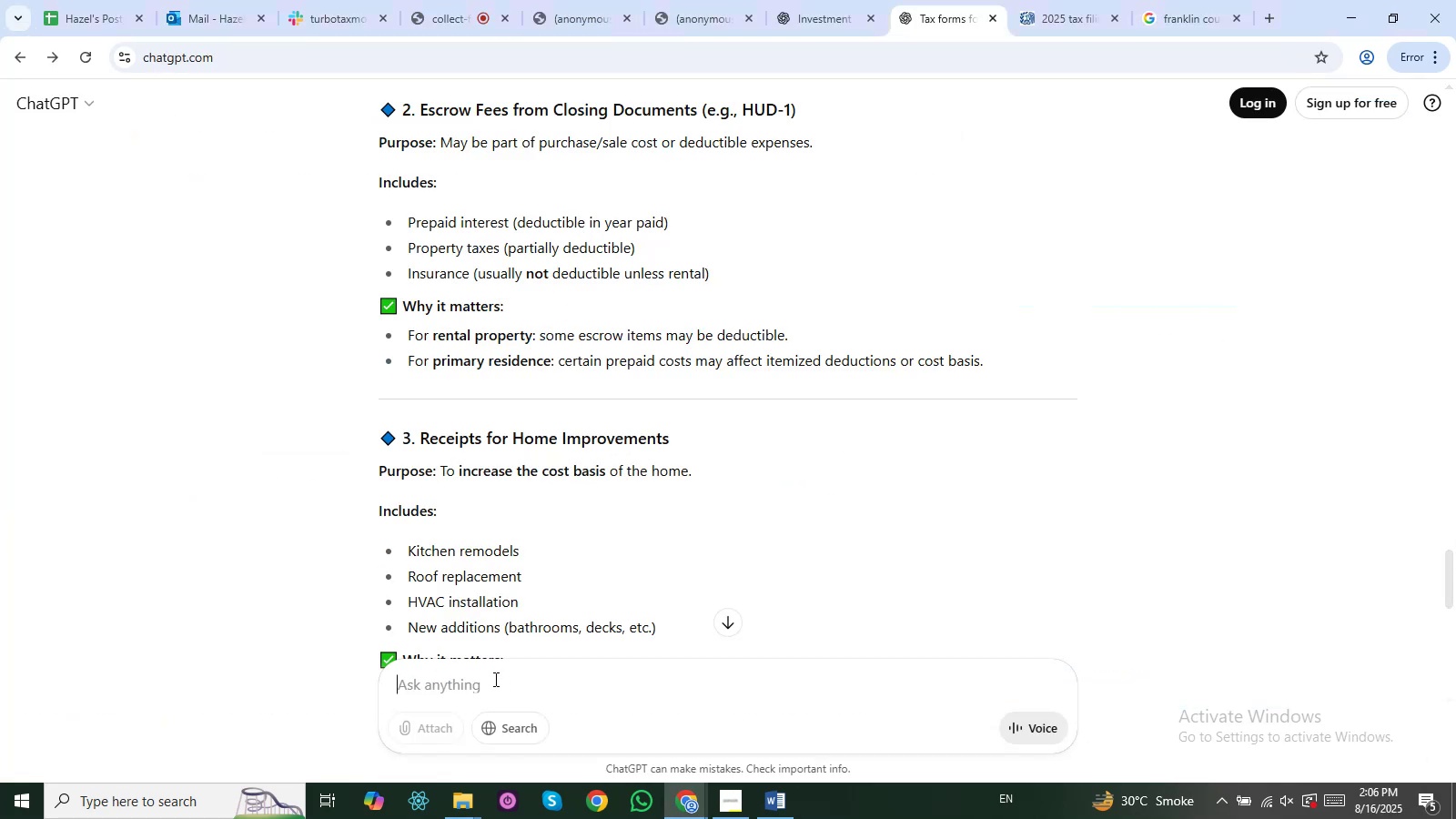 
key(Control+V)
 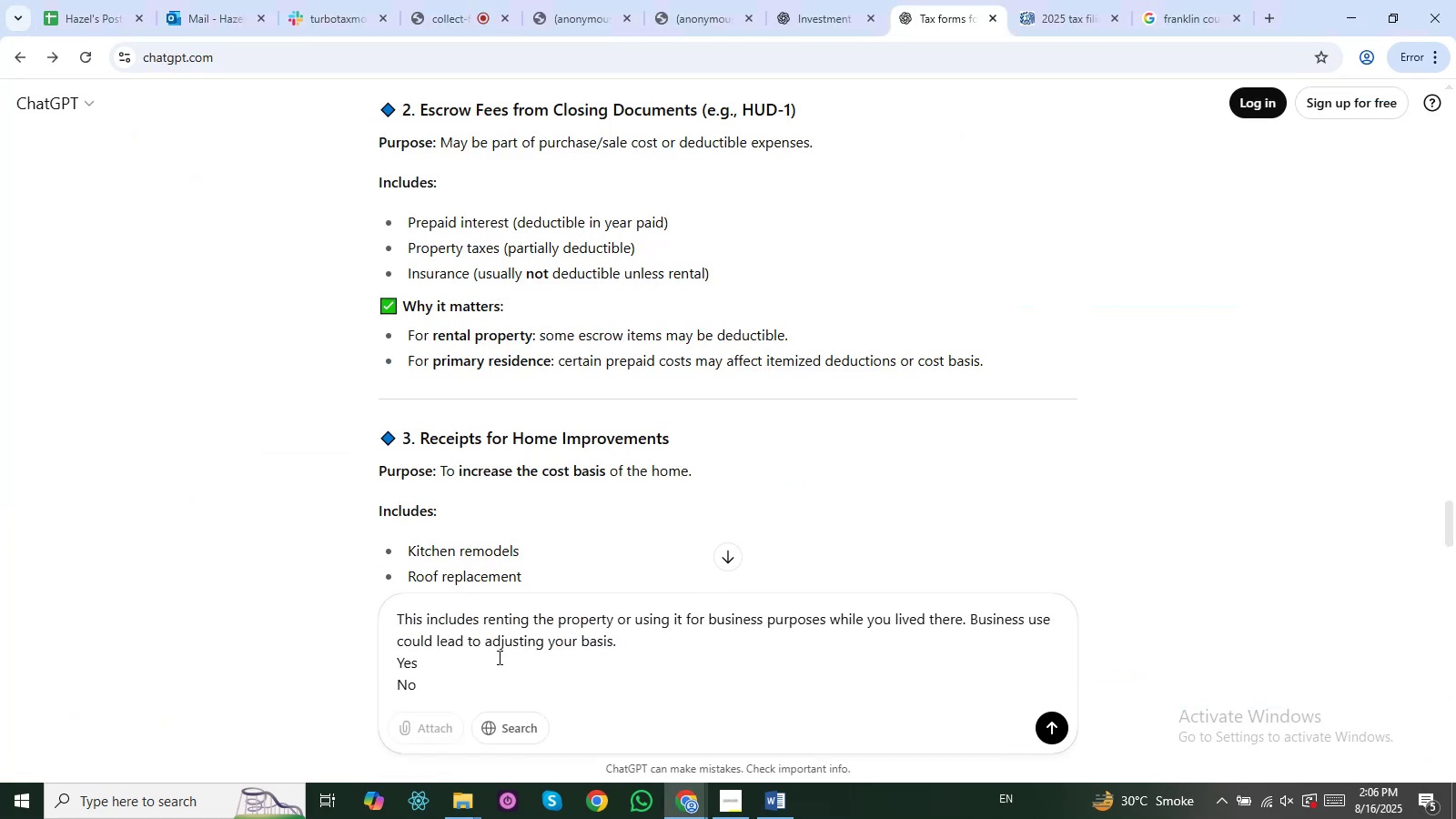 
type(? wh)
key(Backspace)
key(Backspace)
type(what makes it )
 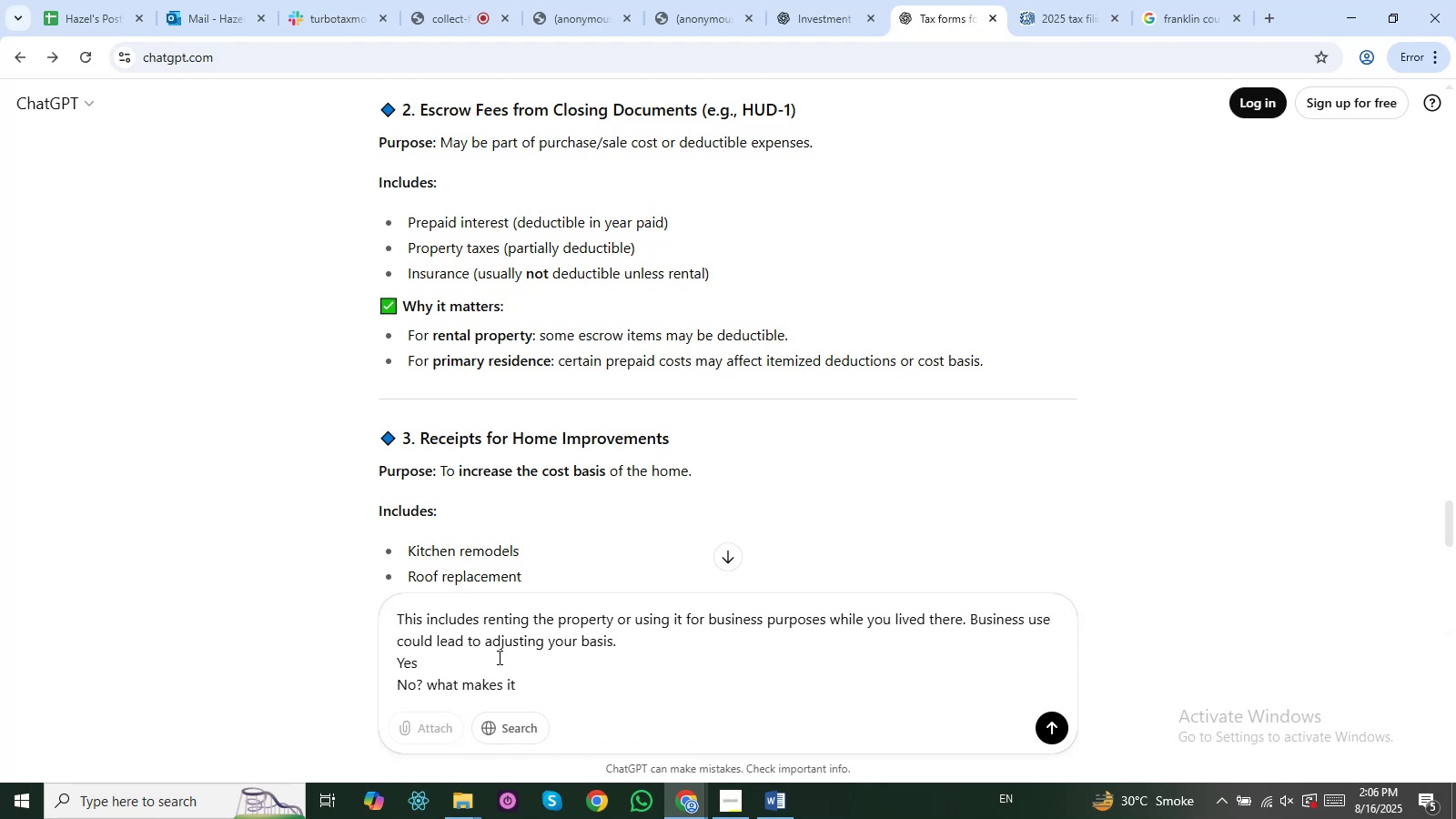 
type(eligibal efo rthe business purpose)
 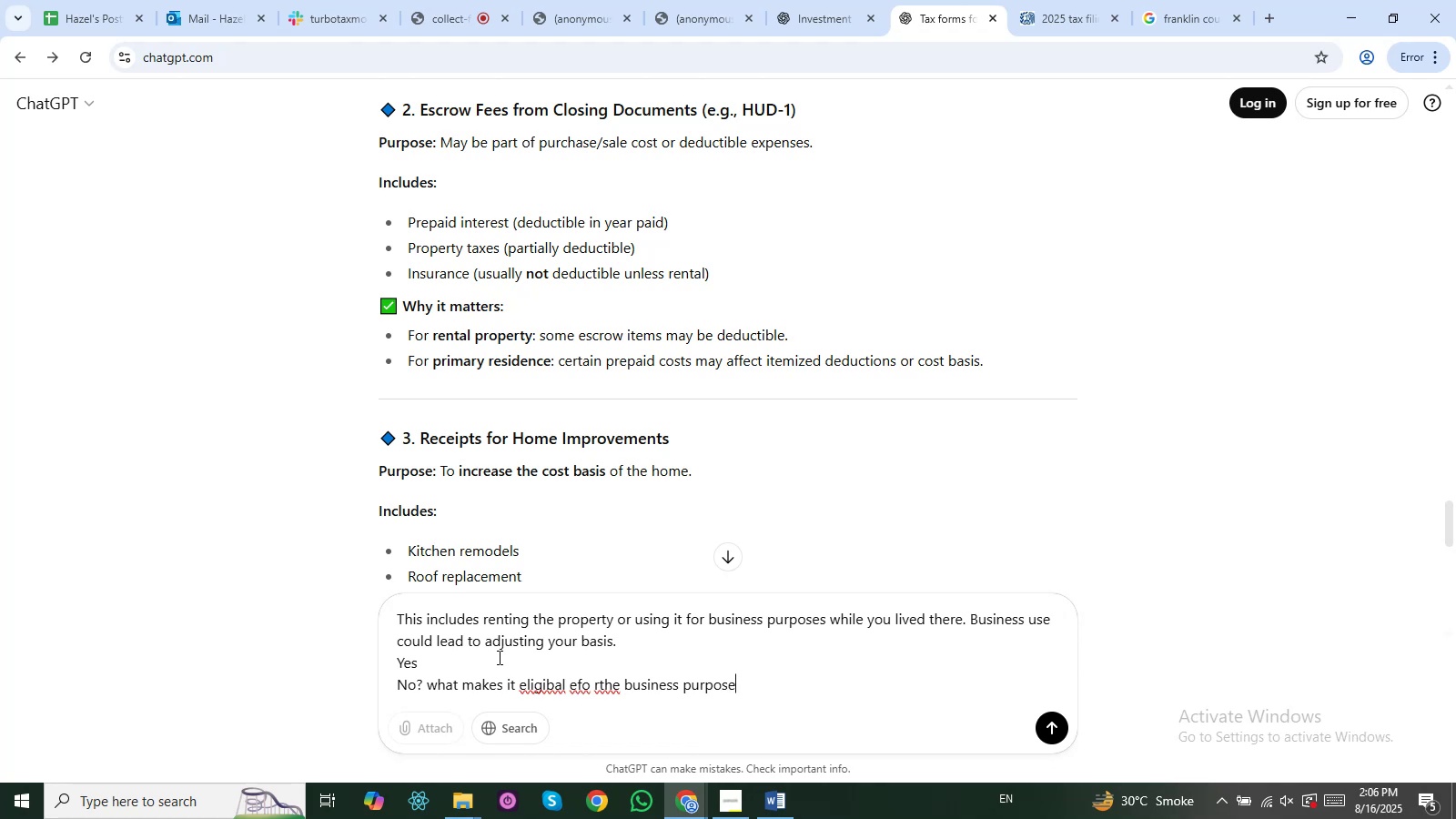 
key(Enter)
 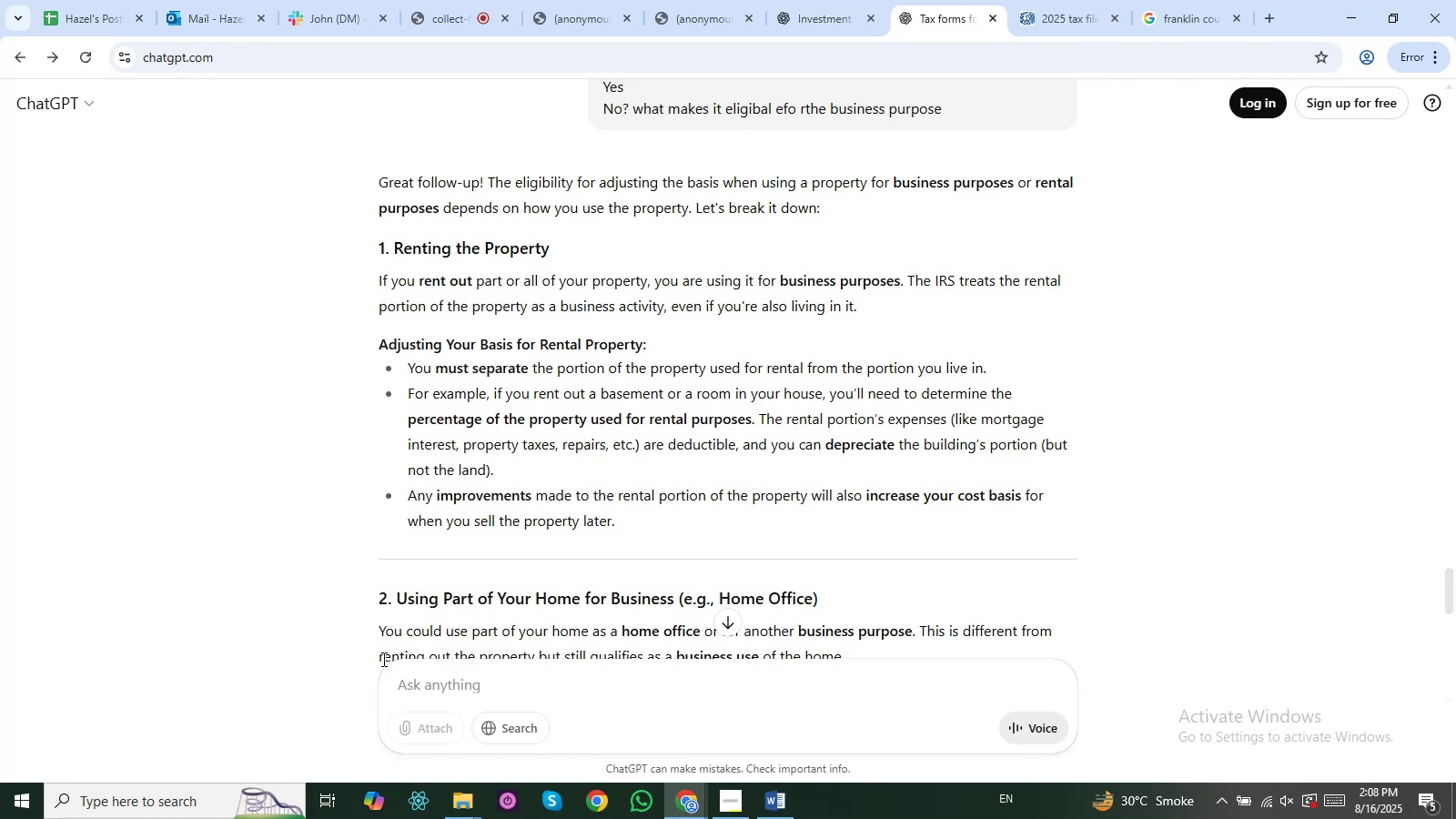 
wait(110.35)
 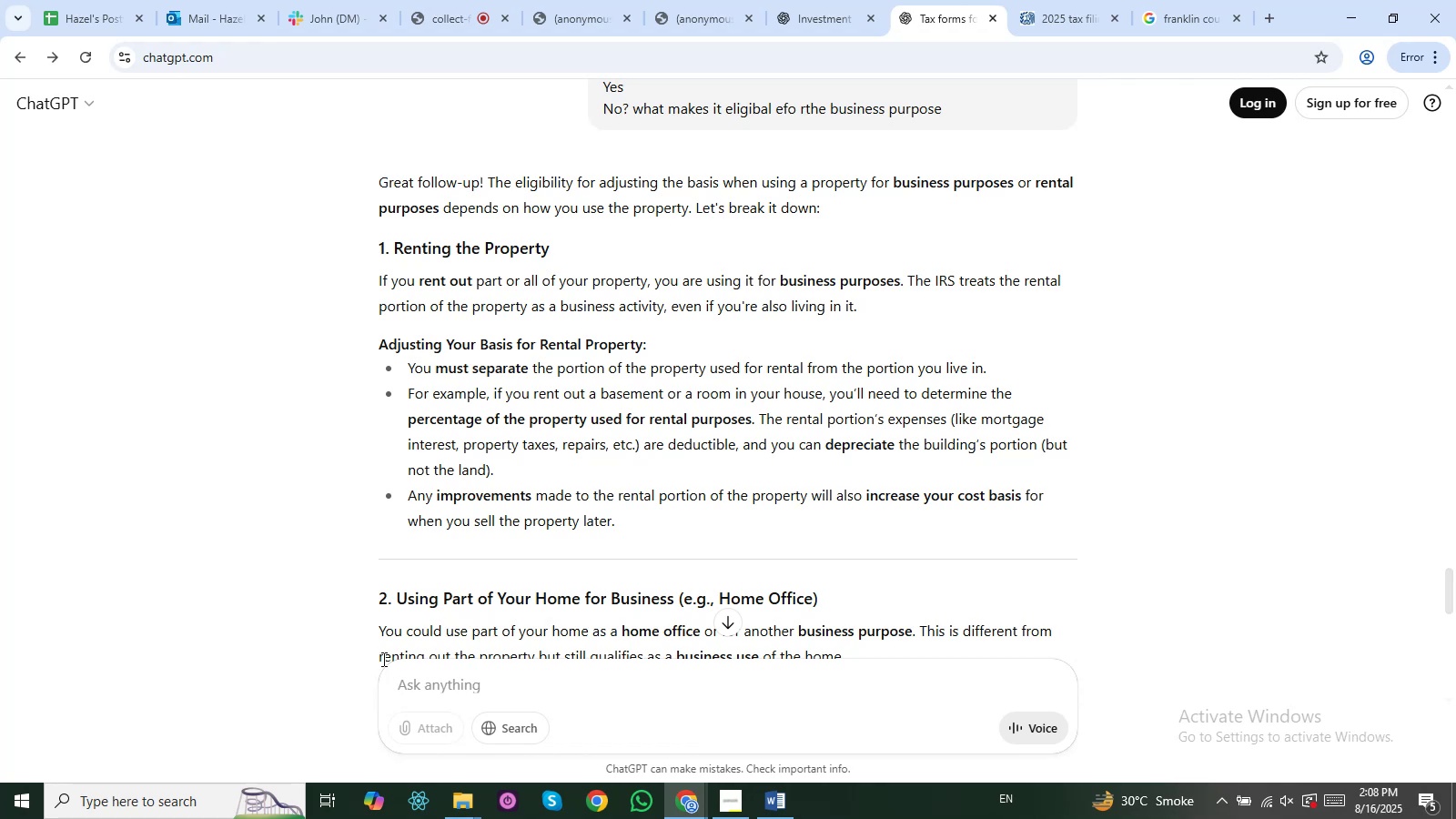 
scroll: coordinate [581, 365], scroll_direction: down, amount: 1.0
 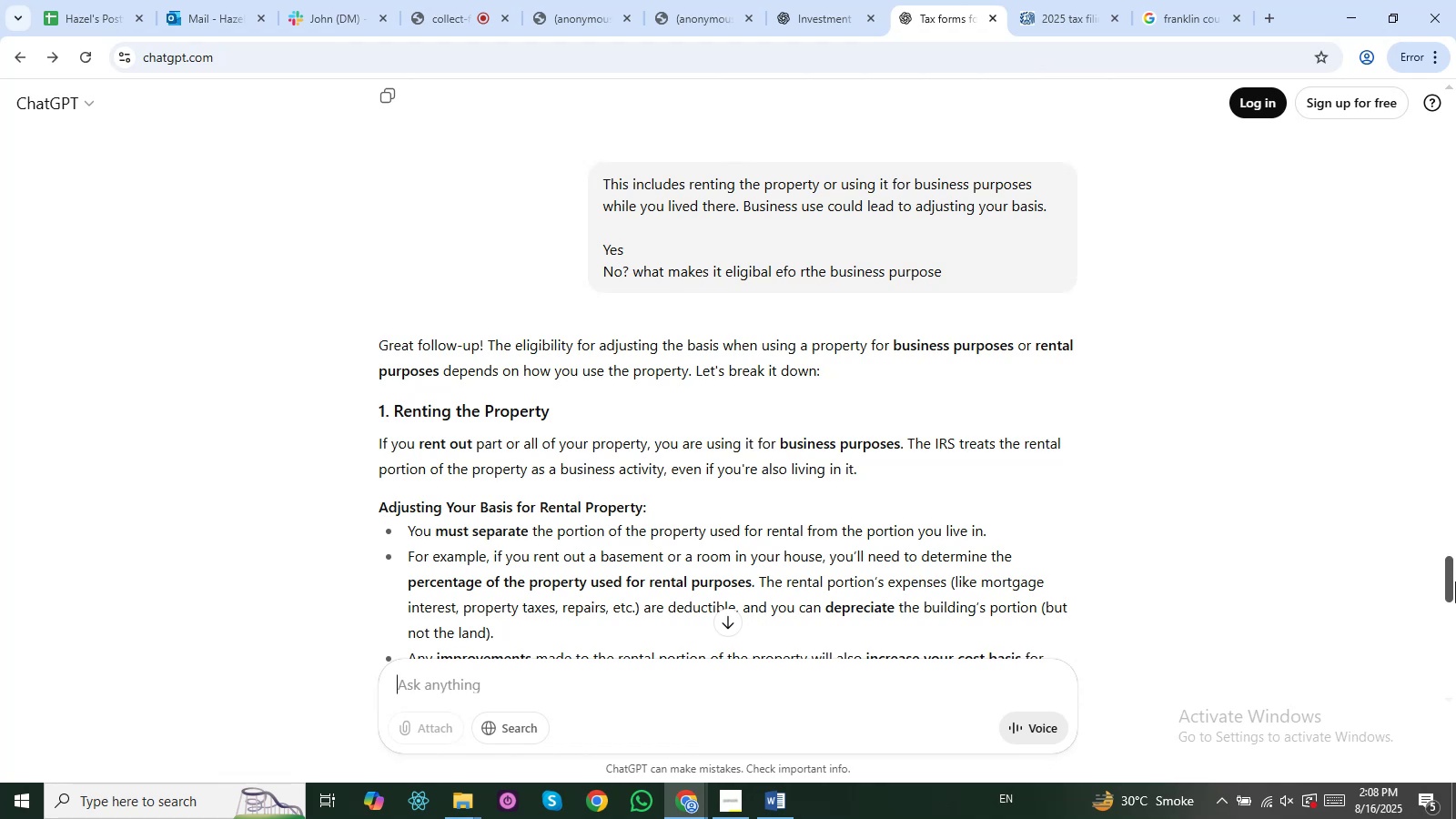 
wait(14.91)
 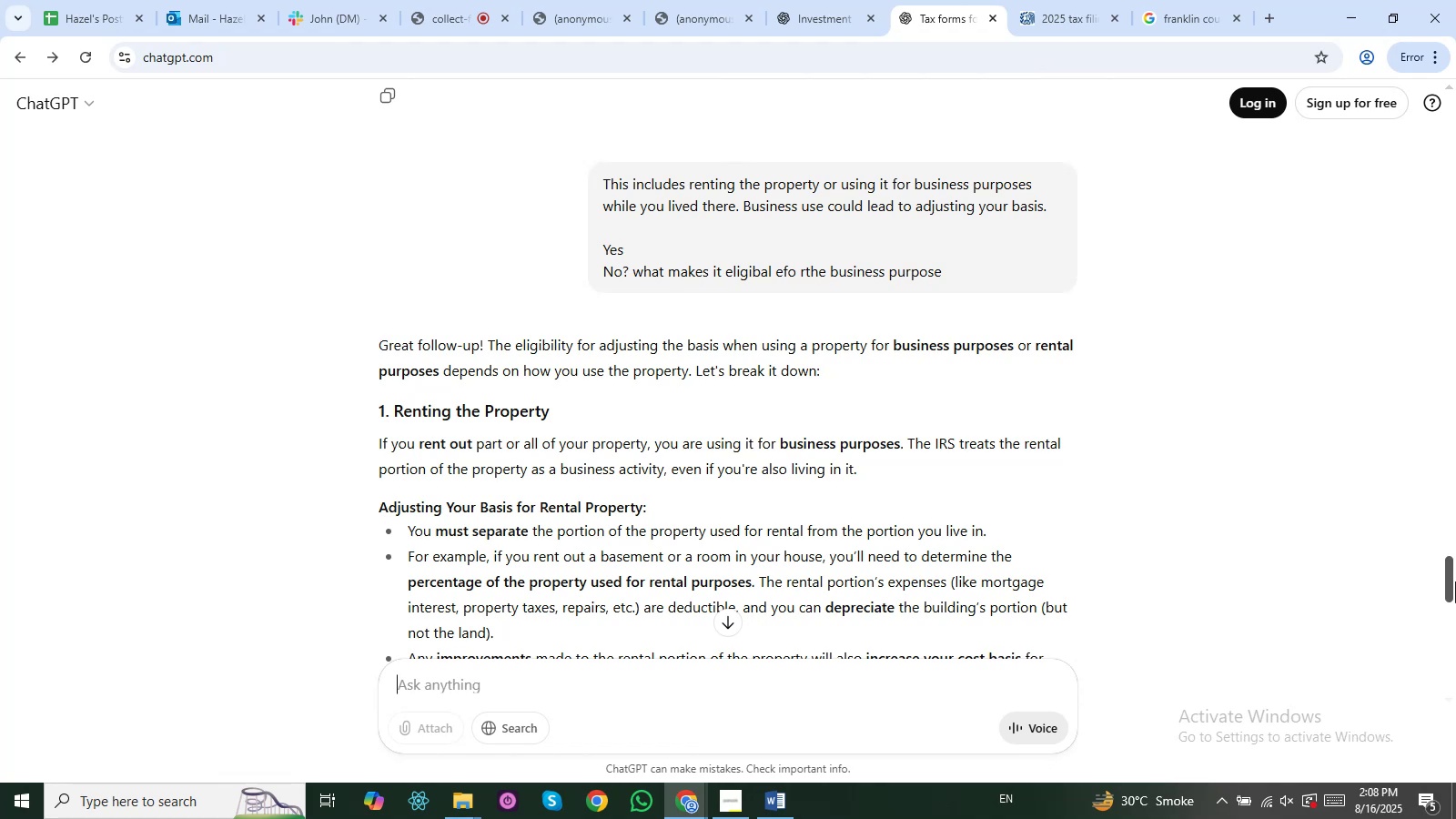 
key(ArrowDown)
 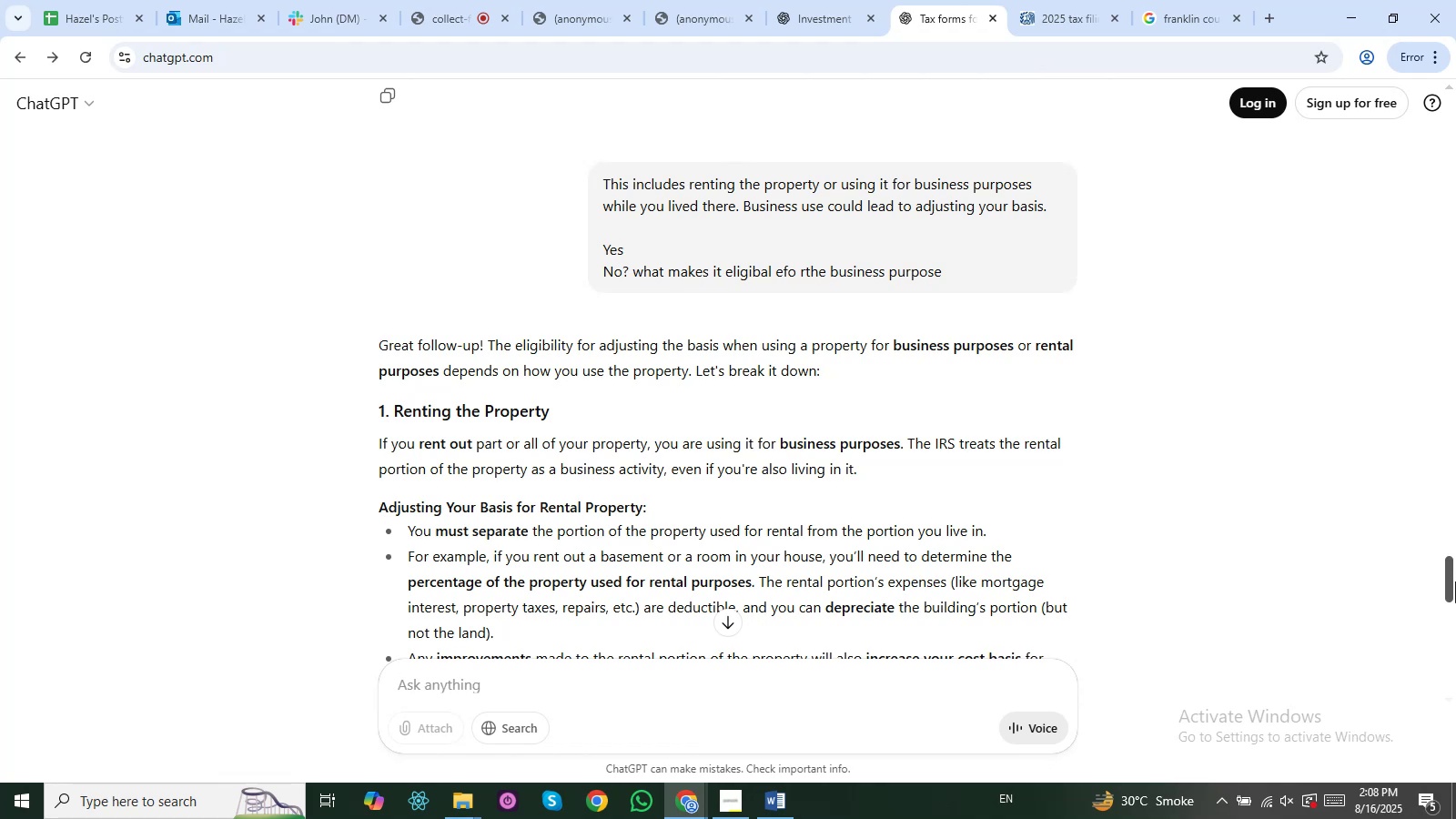 
key(ArrowDown)
 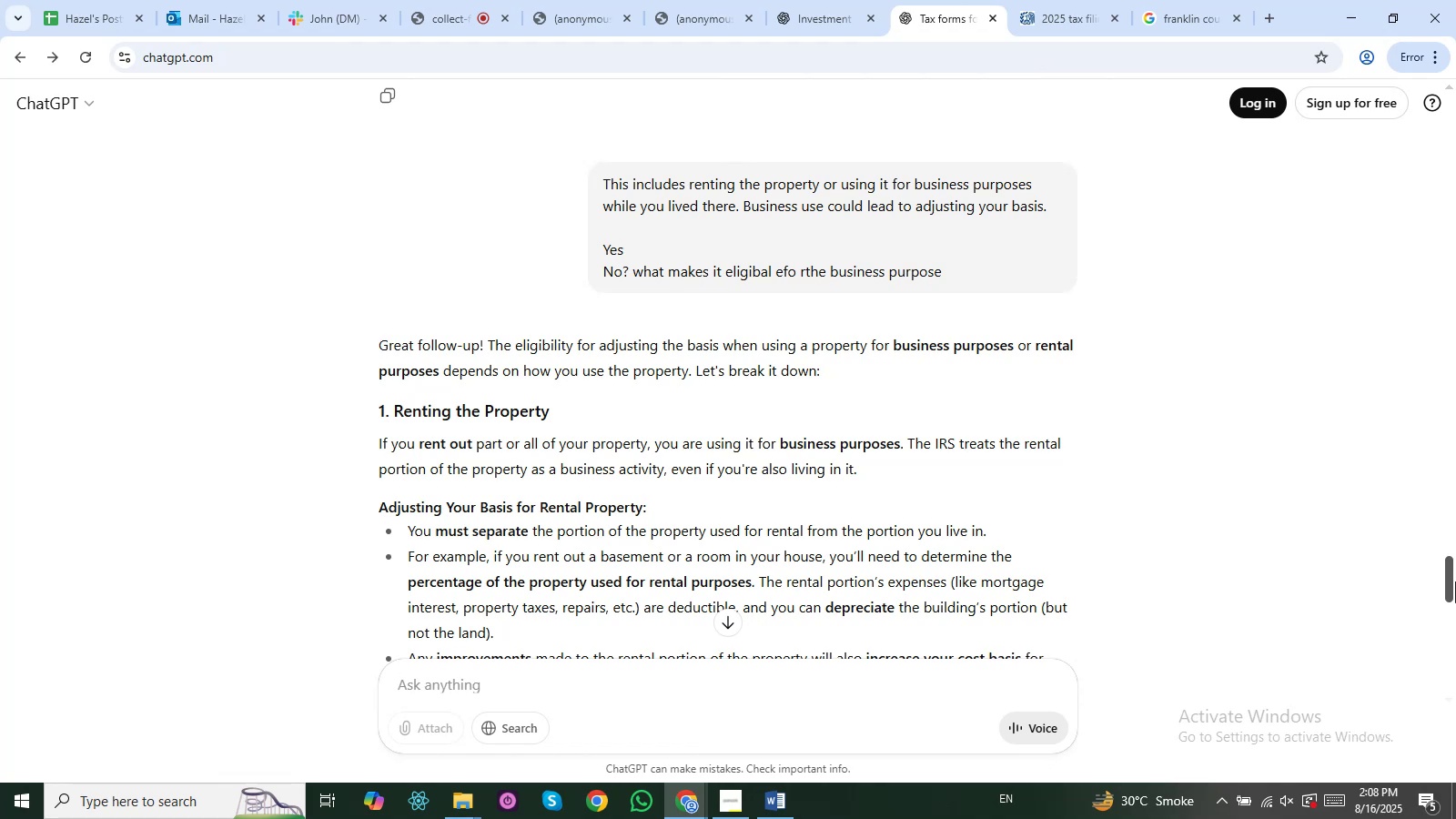 
key(ArrowDown)
 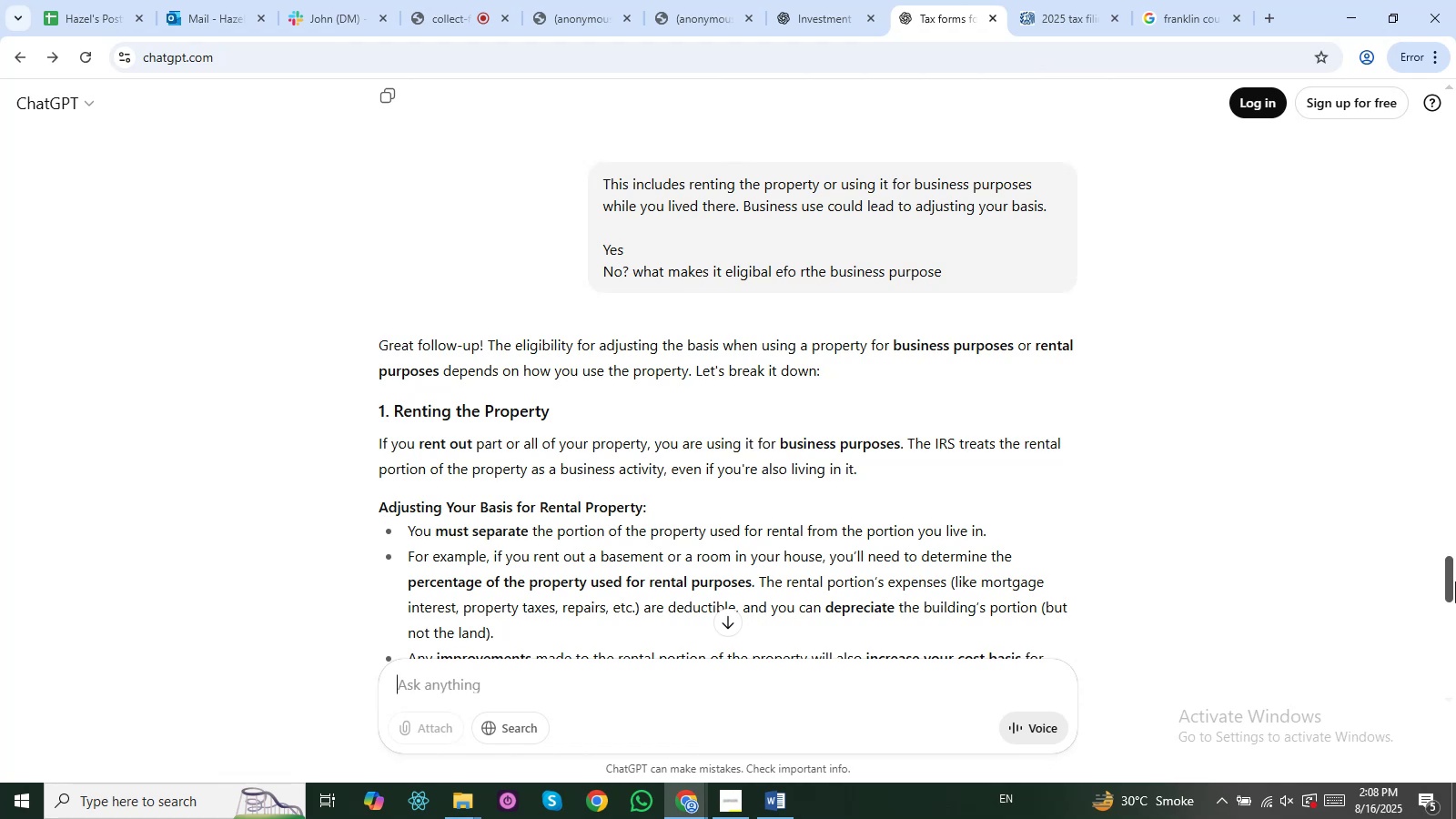 
wait(5.69)
 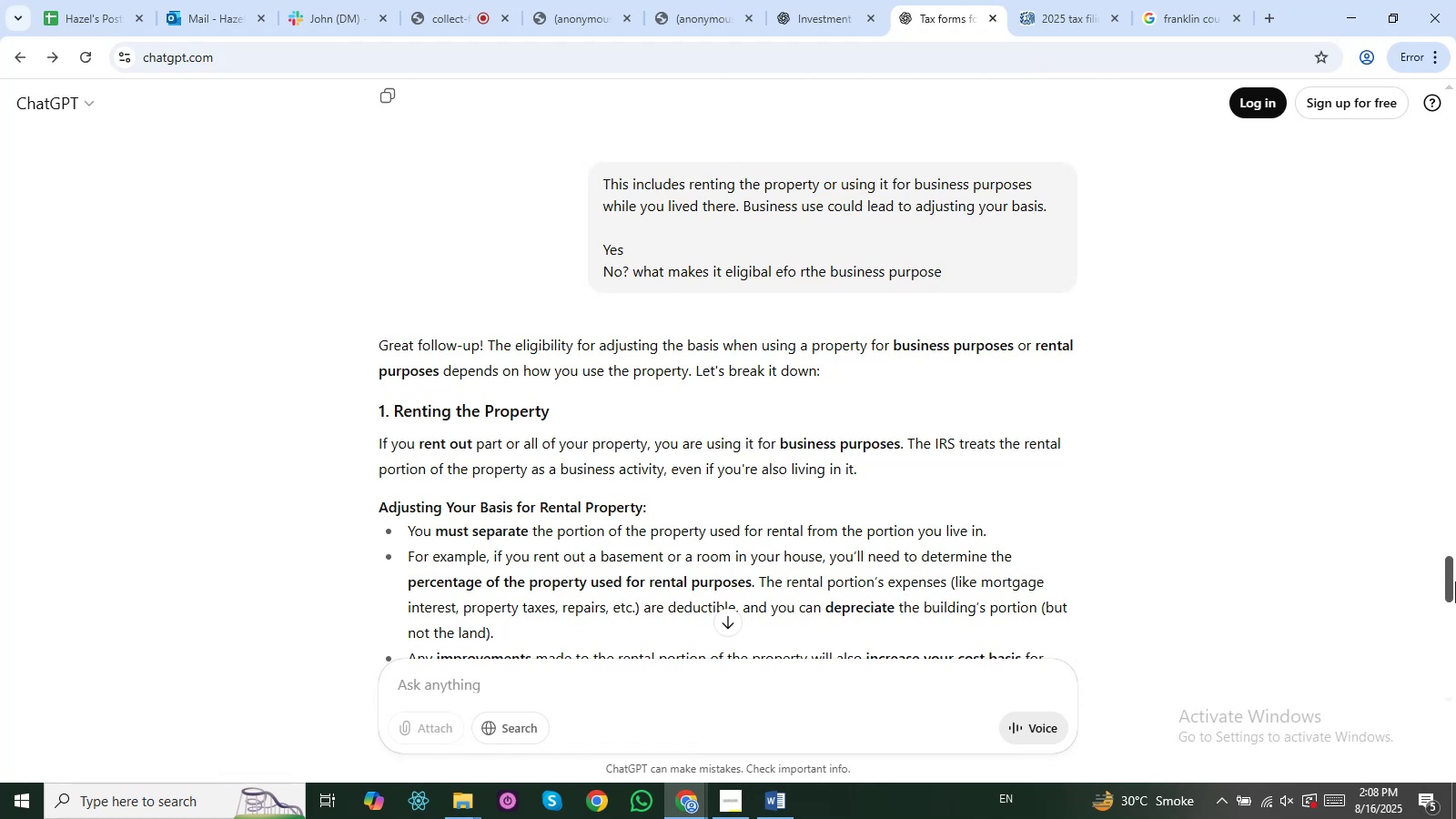 
left_click([701, 447])
 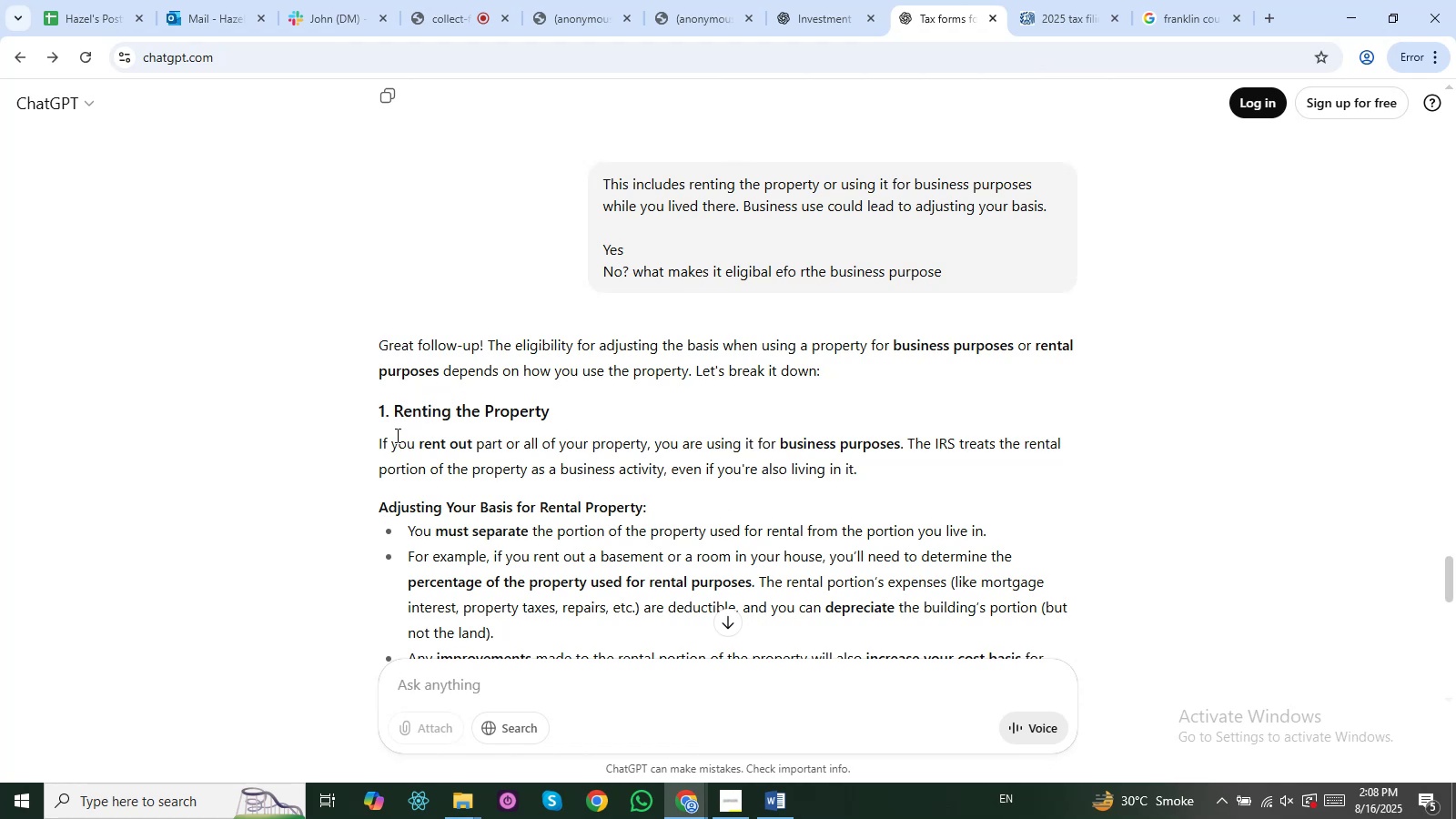 
key(ArrowDown)
 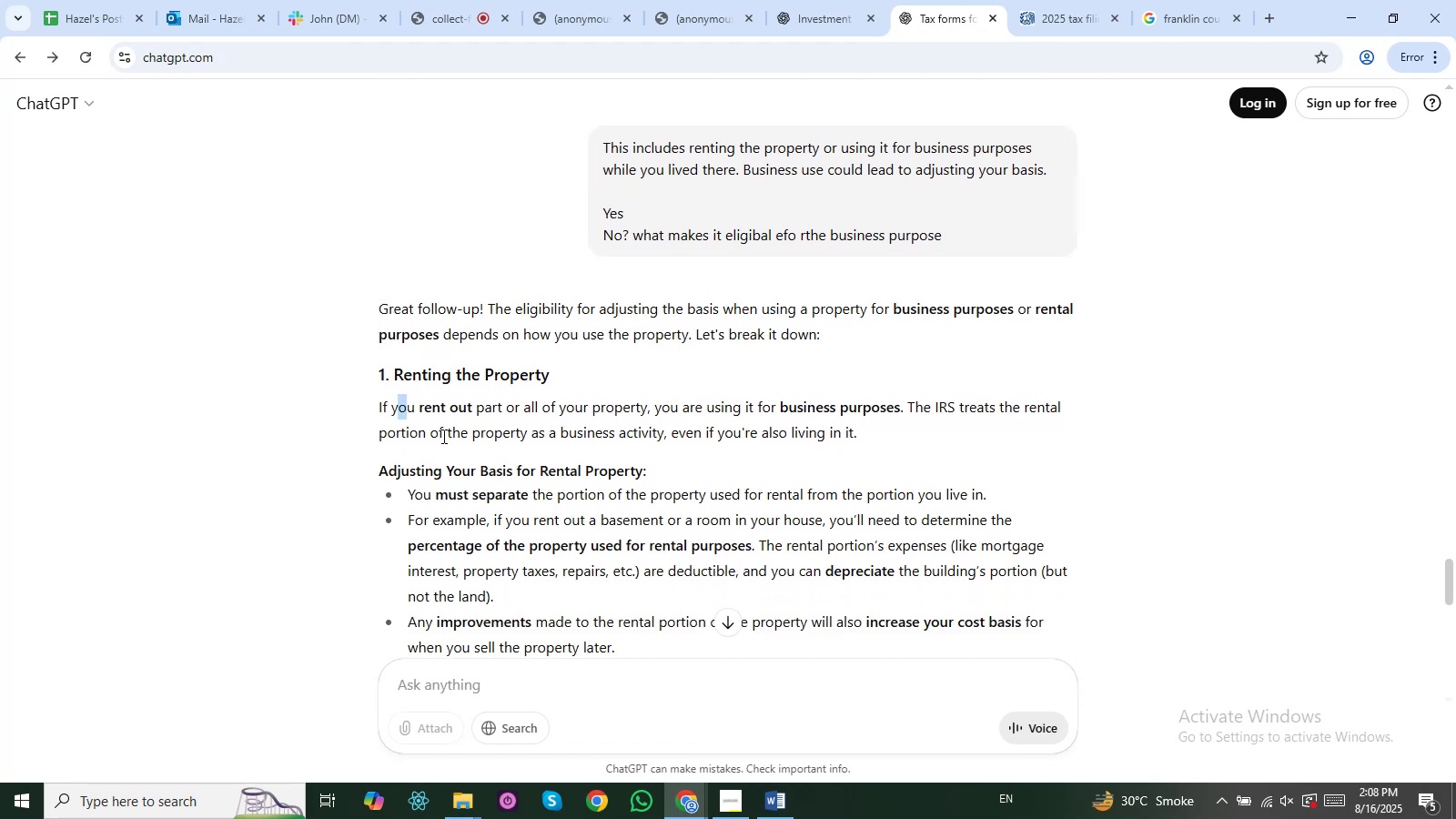 
key(ArrowDown)
 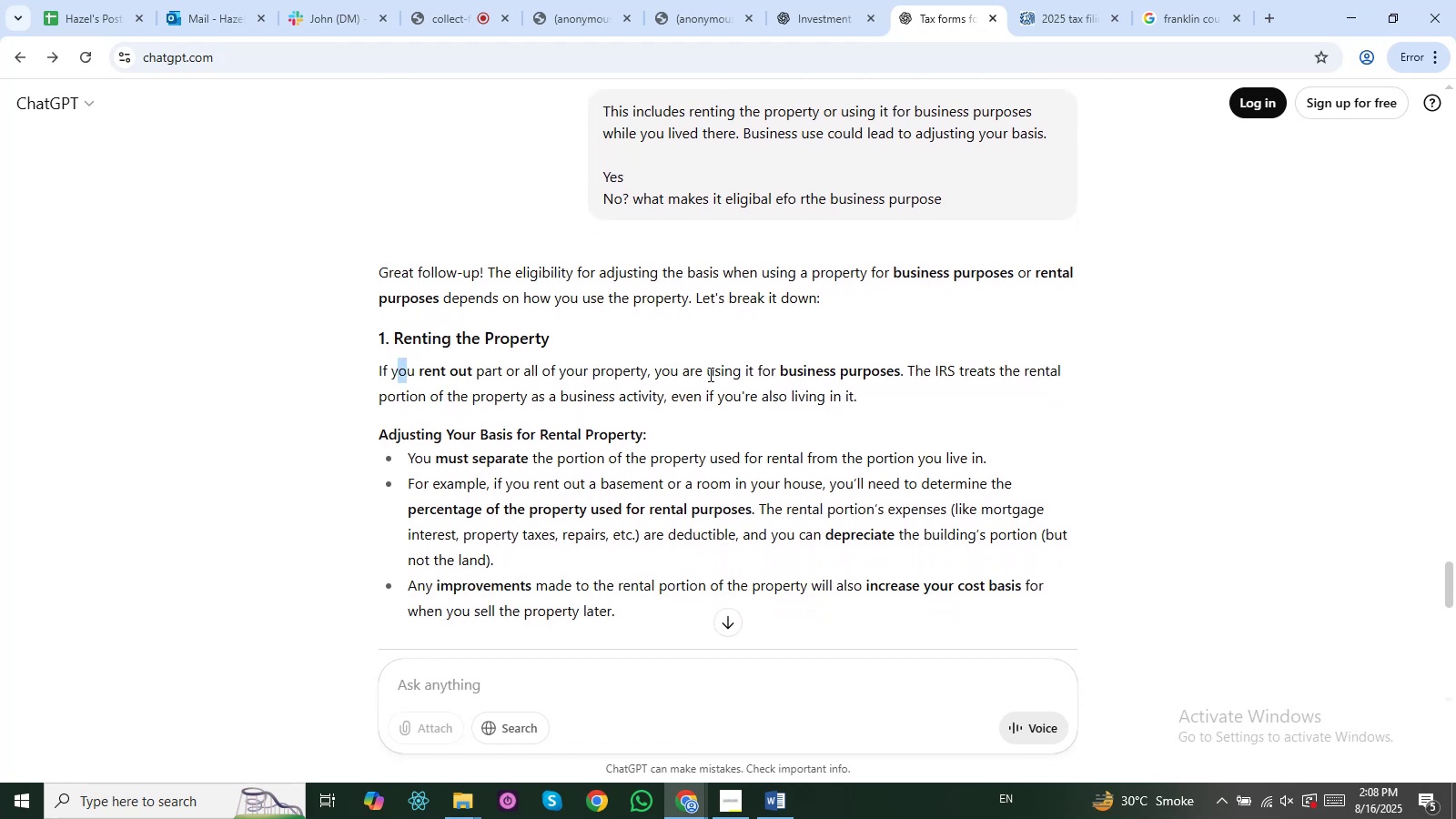 
left_click([786, 374])
 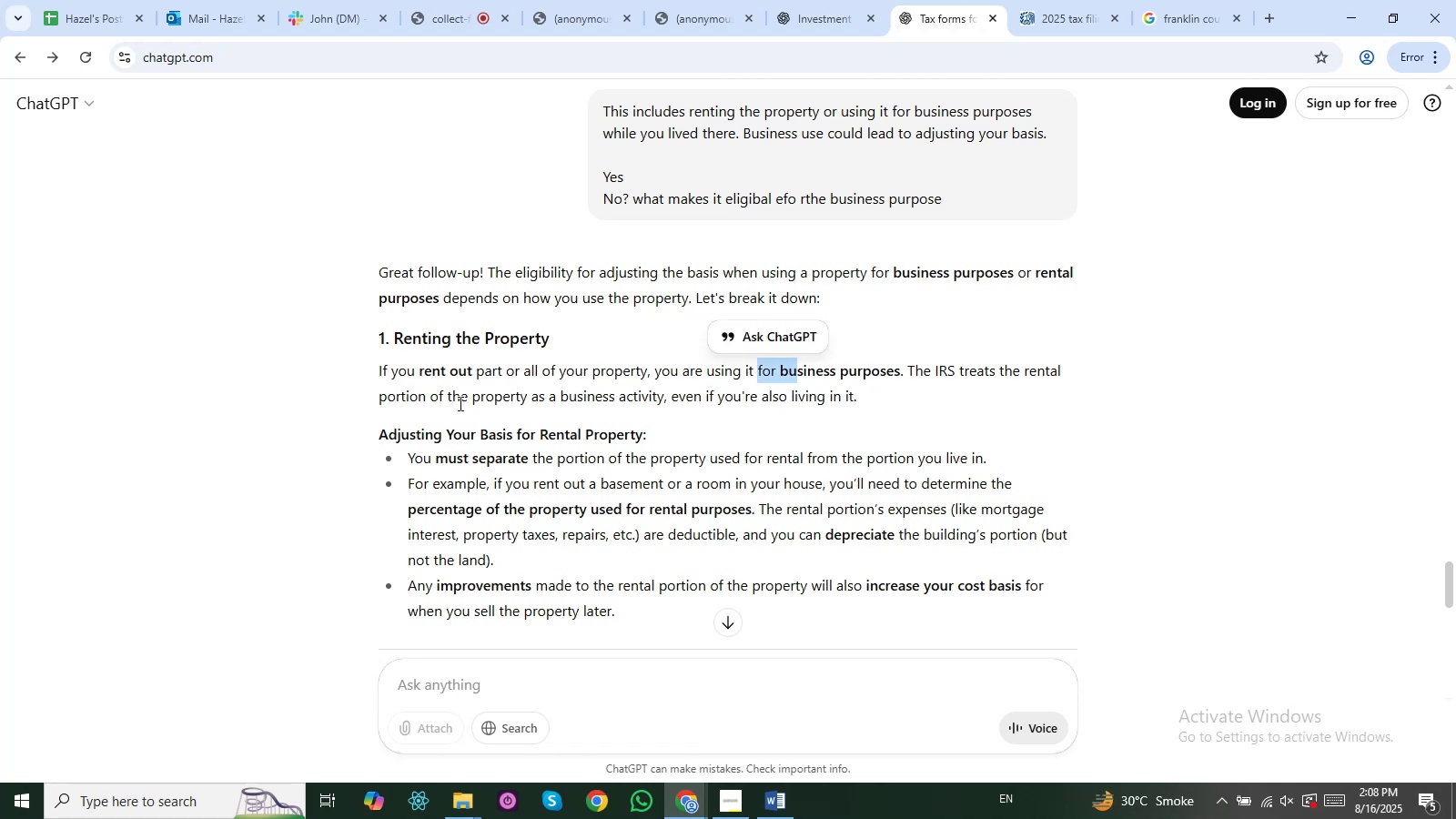 
wait(9.95)
 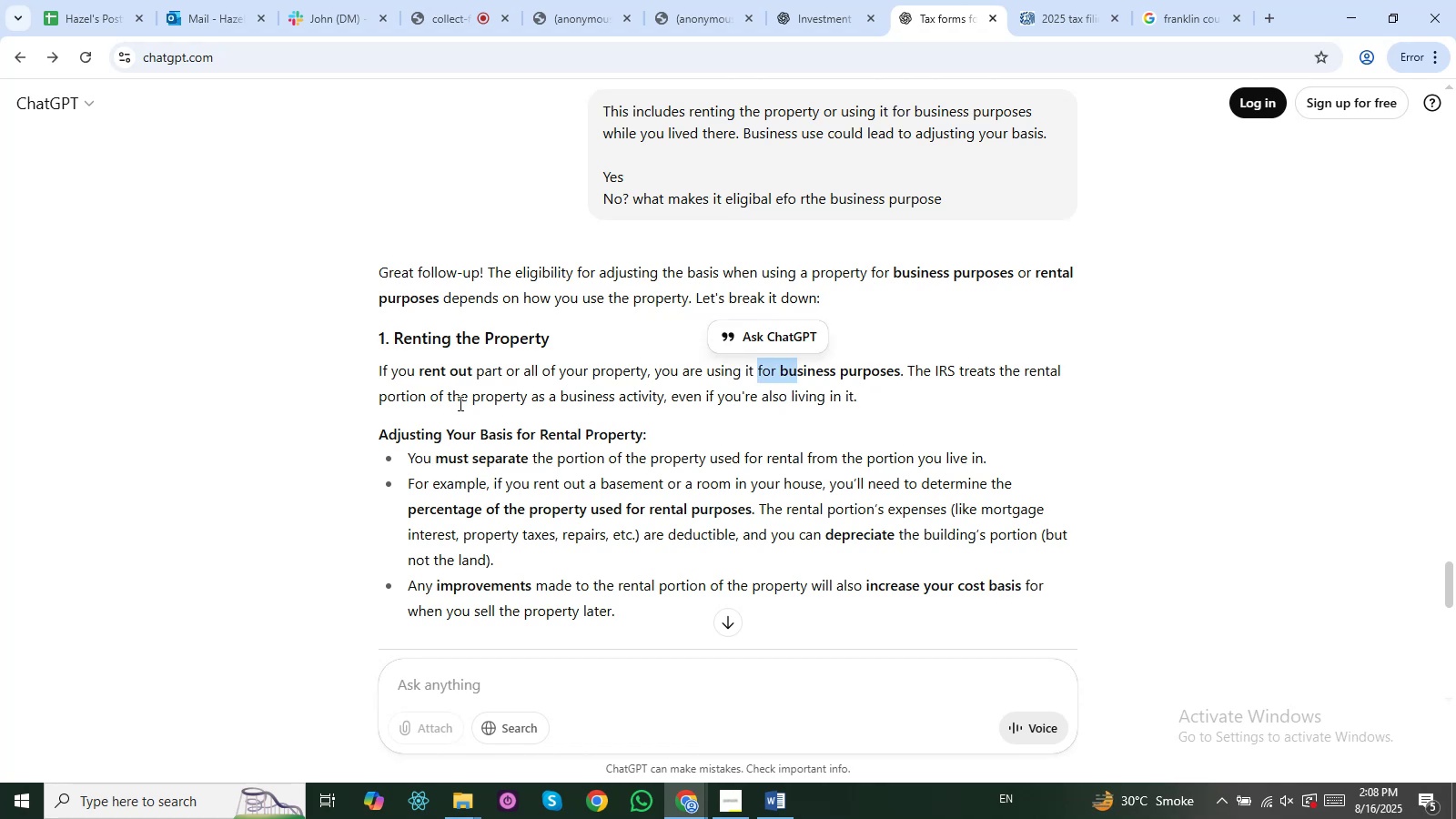 
key(ArrowDown)
 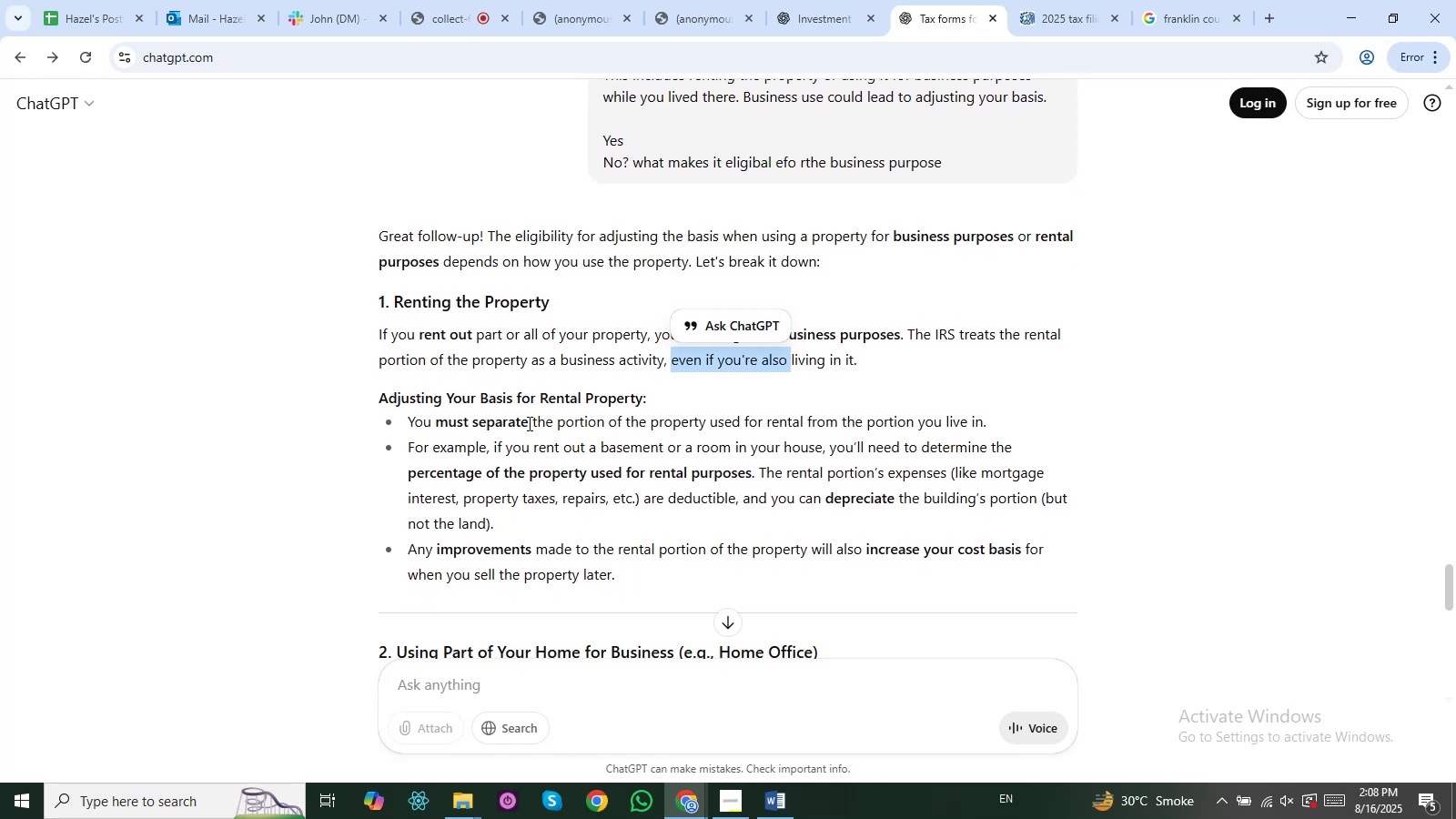 
key(ArrowDown)
 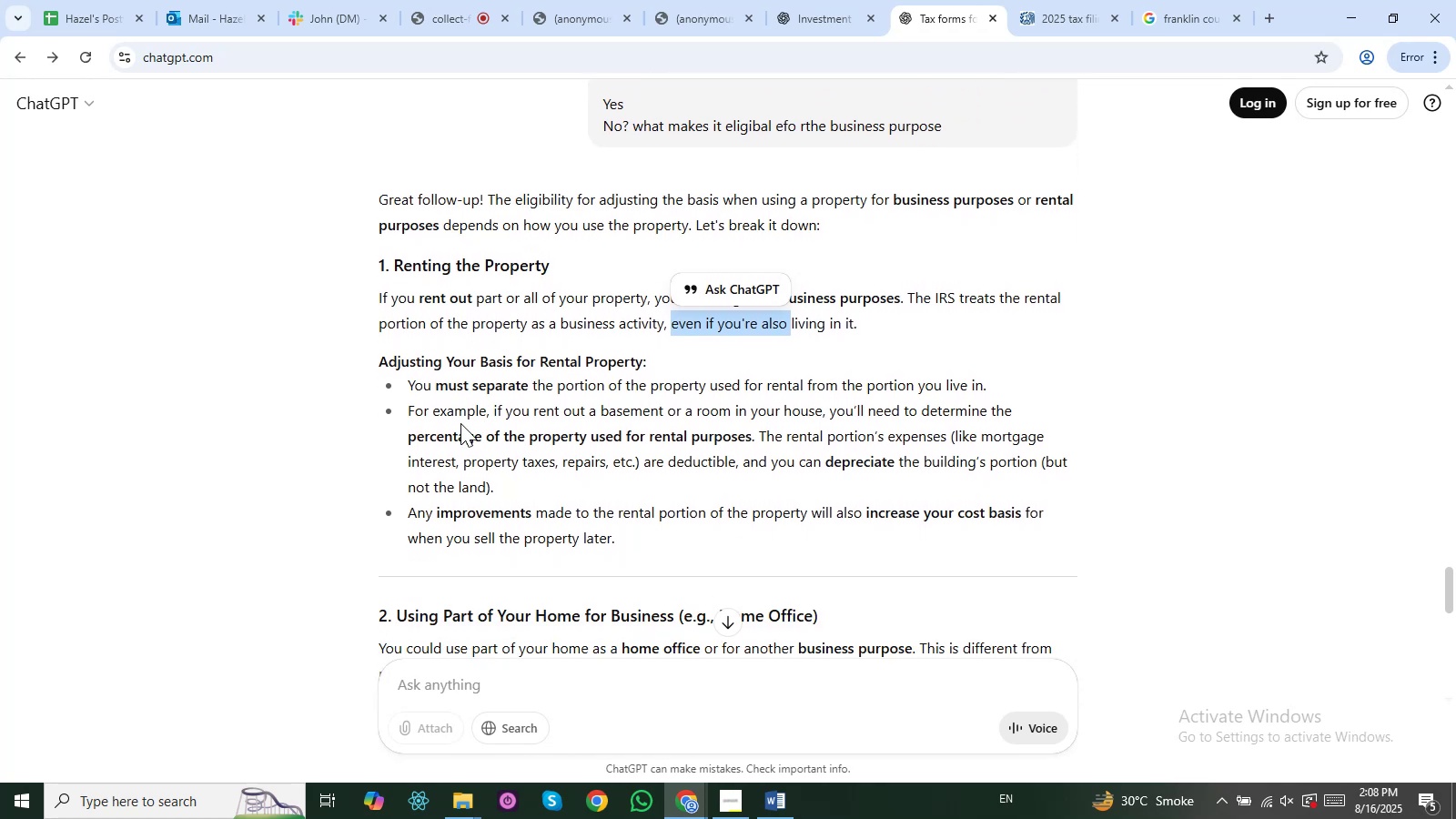 
key(ArrowDown)
 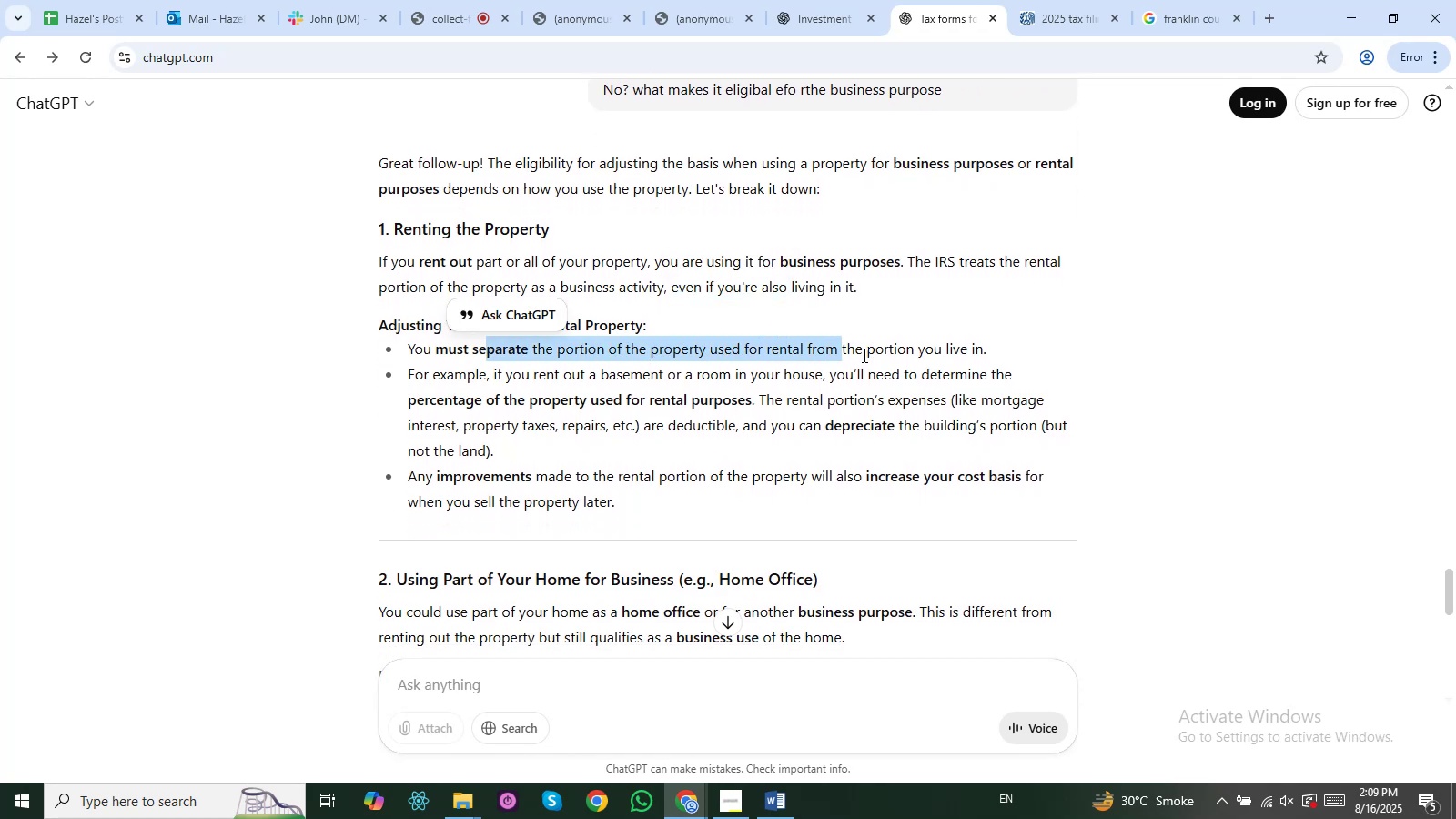 
left_click([587, 374])
 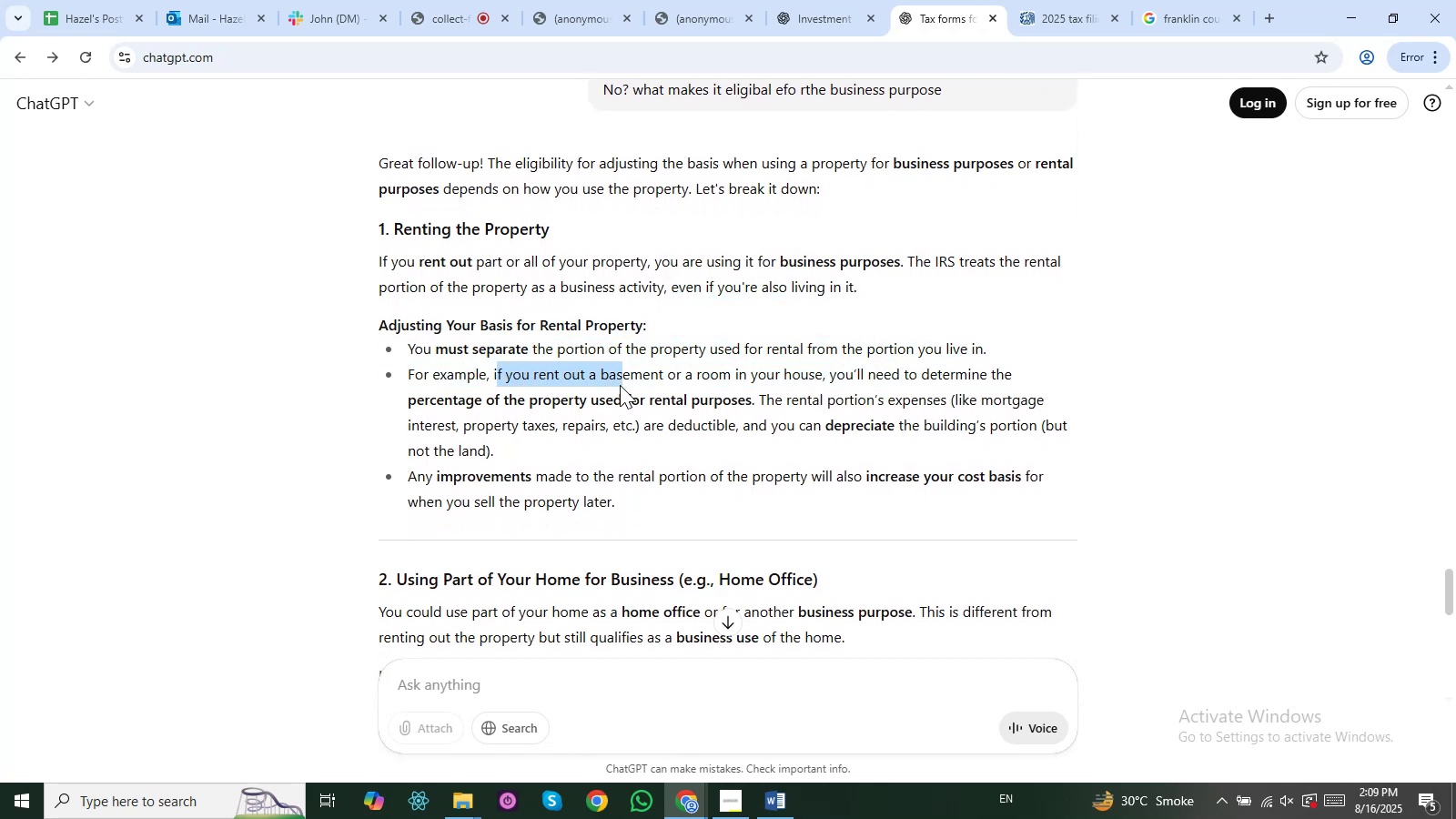 
left_click([618, 379])
 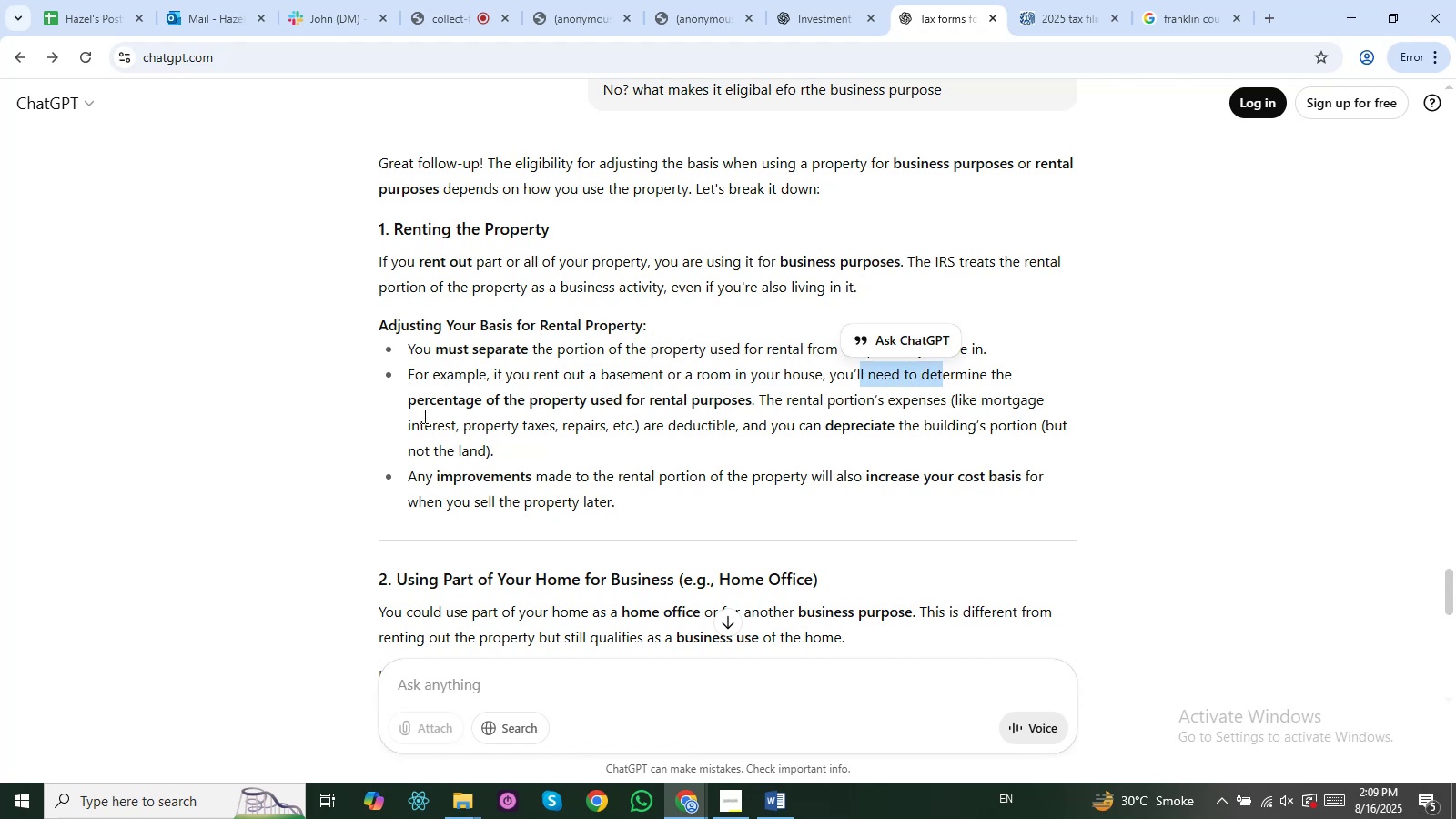 
wait(6.22)
 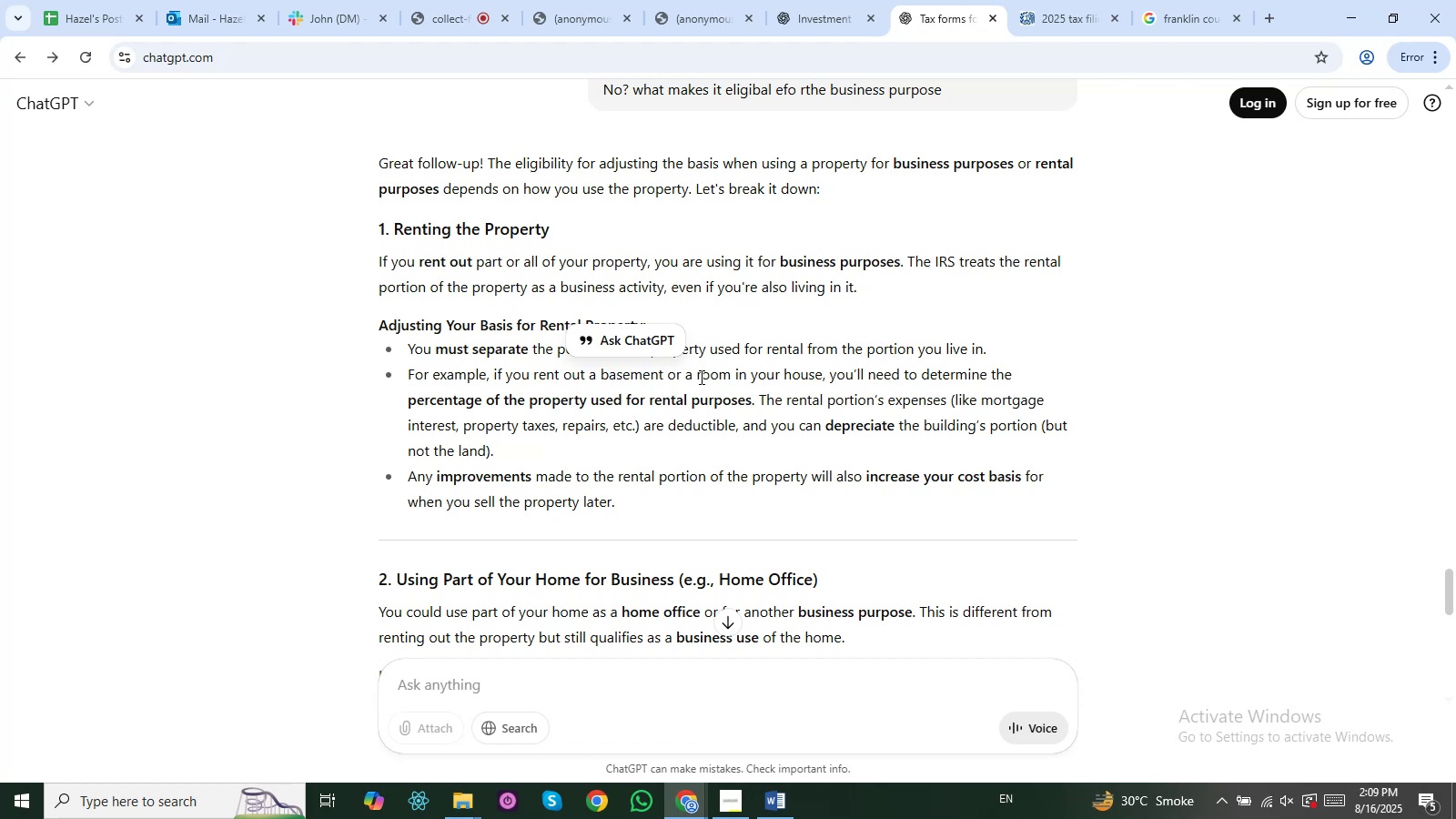 
key(ArrowDown)
 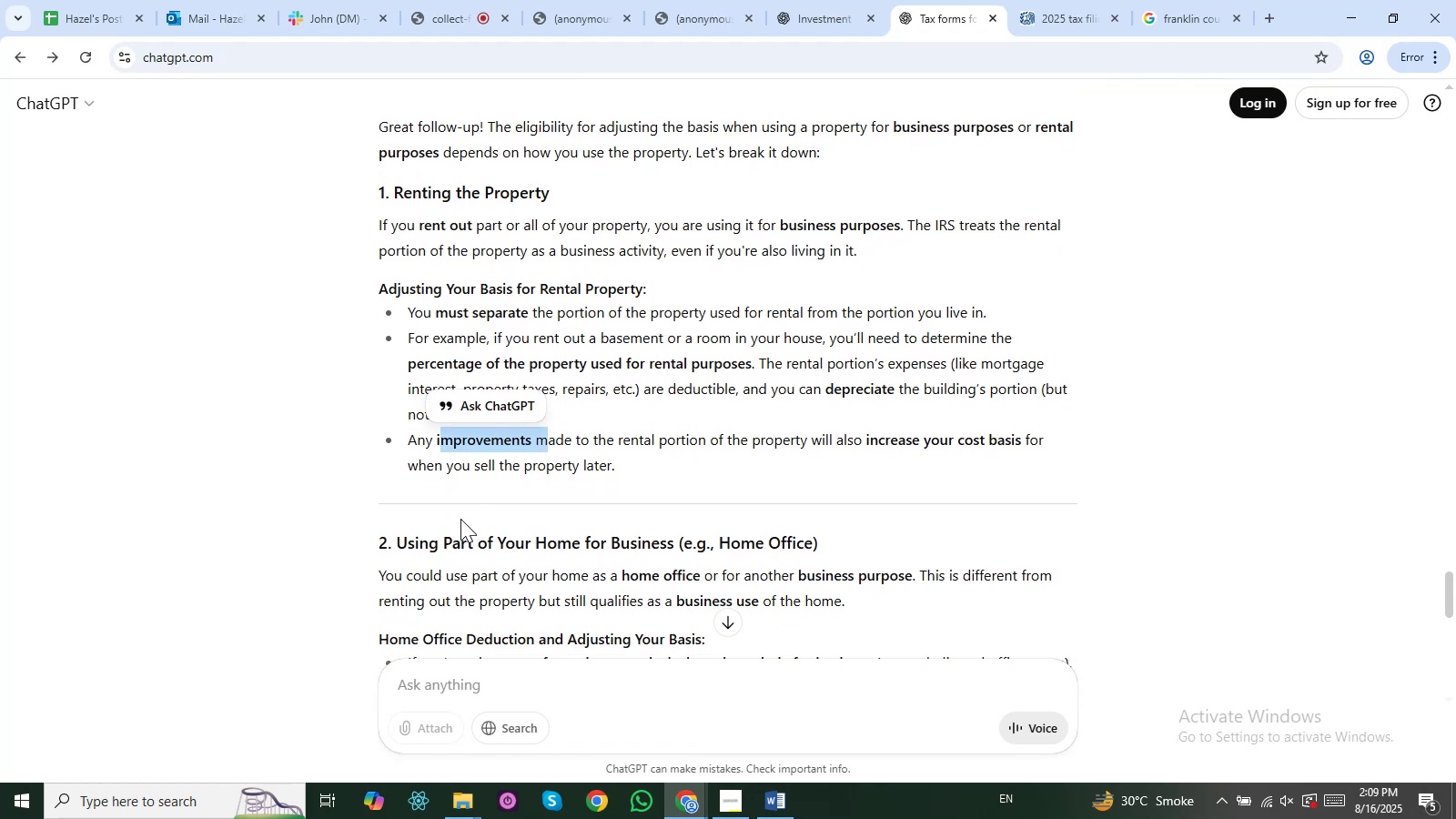 
key(ArrowDown)
 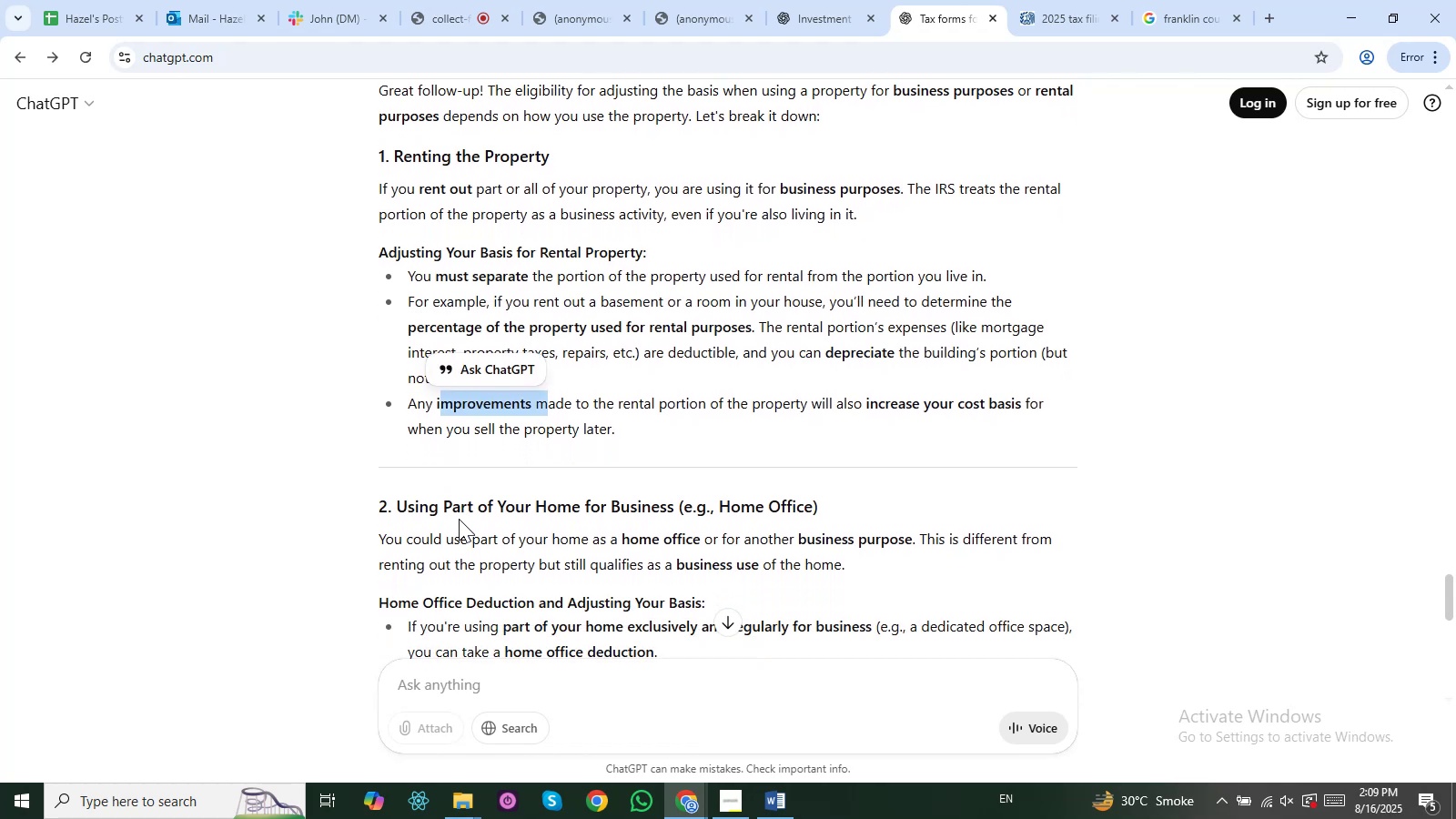 
key(ArrowDown)
 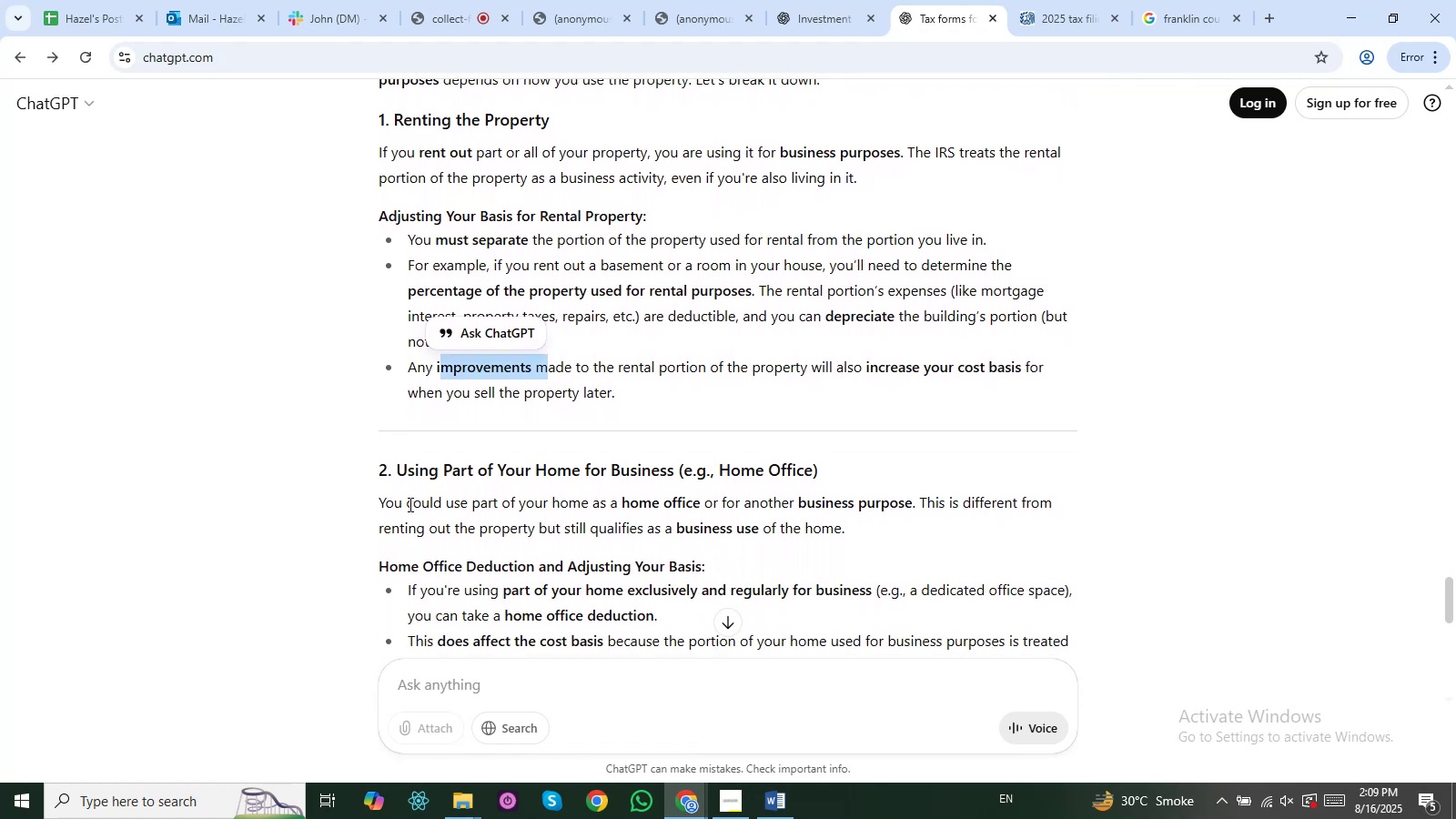 
key(ArrowDown)
 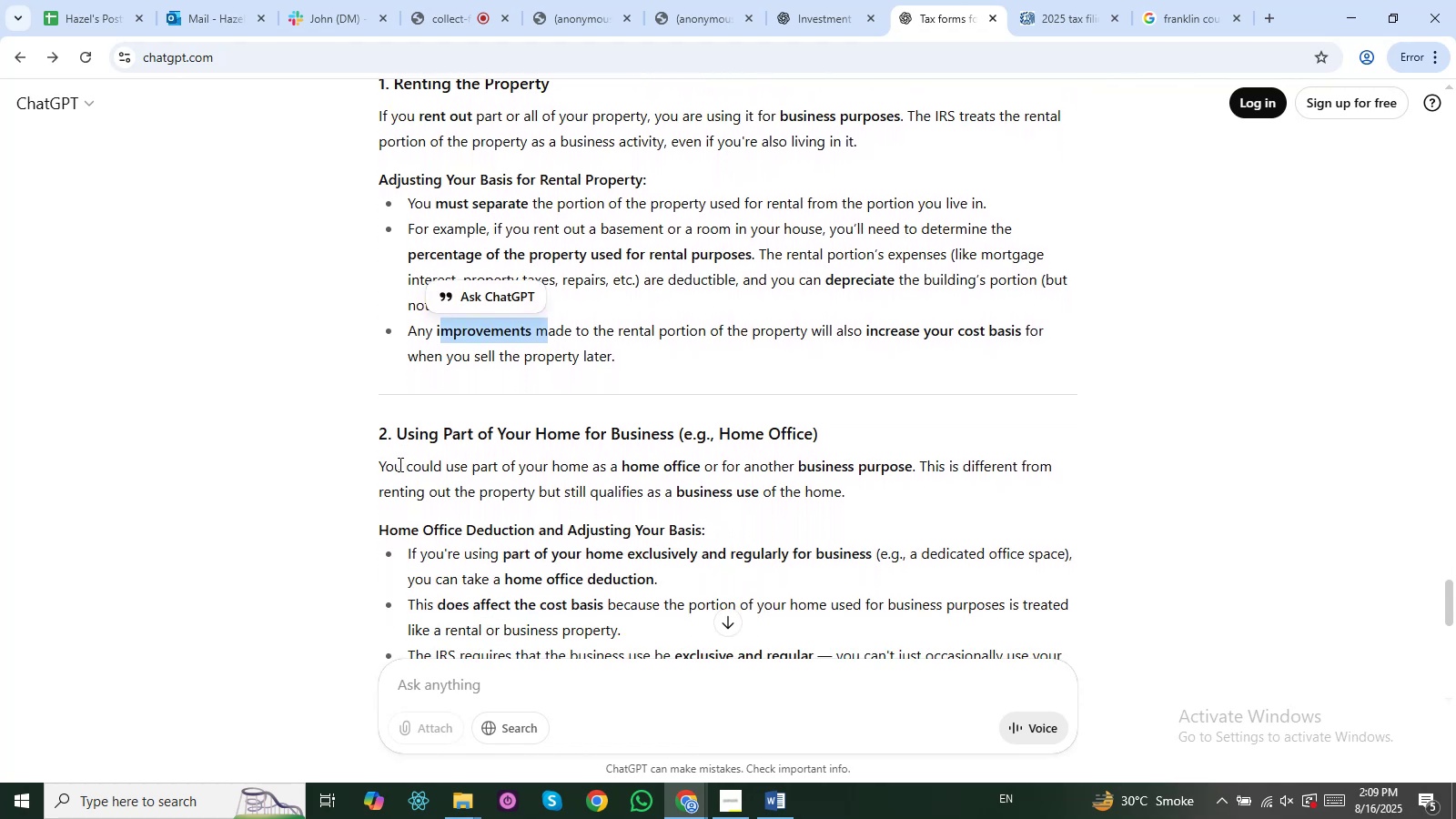 
key(ArrowDown)
 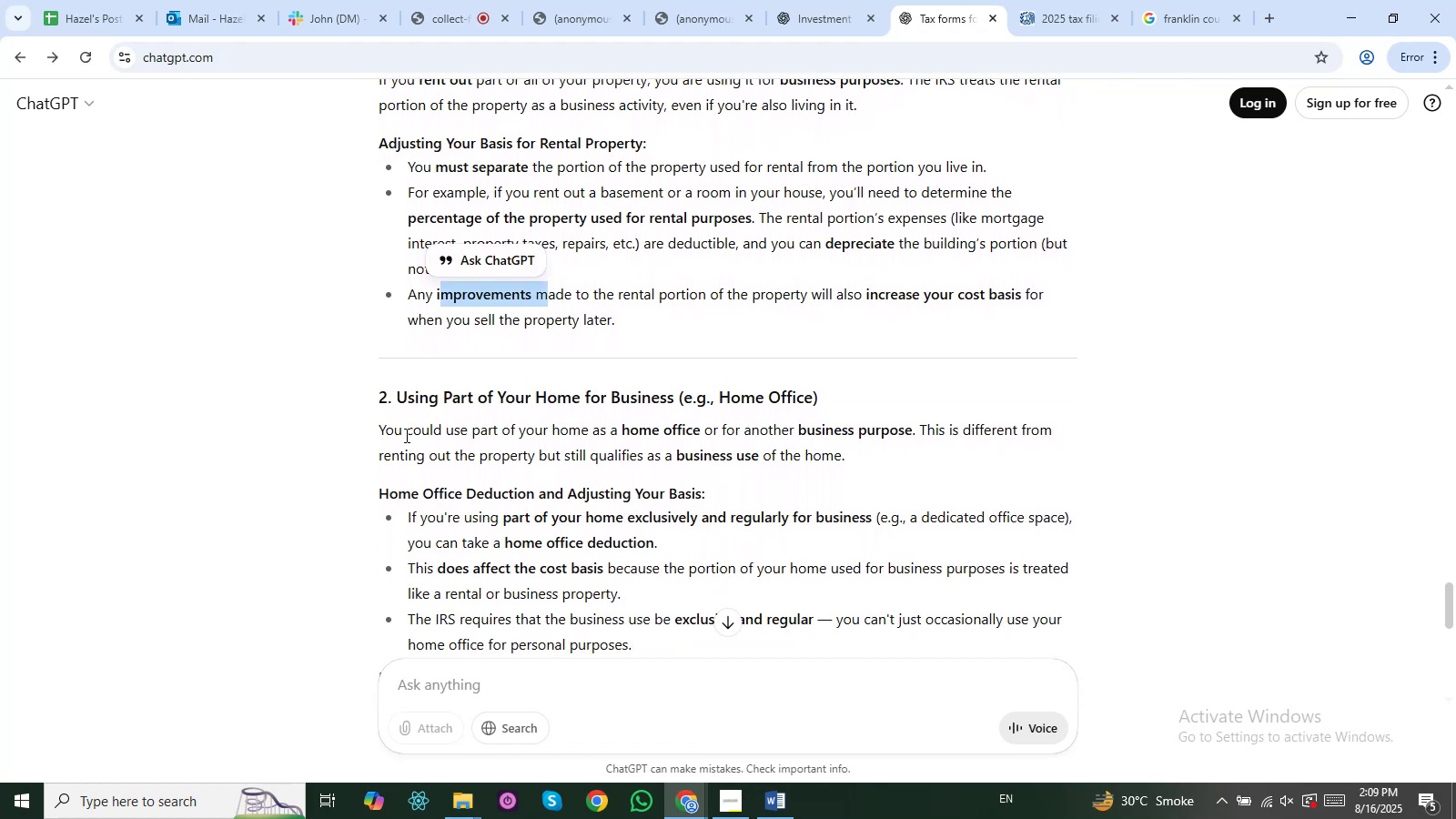 
key(ArrowDown)
 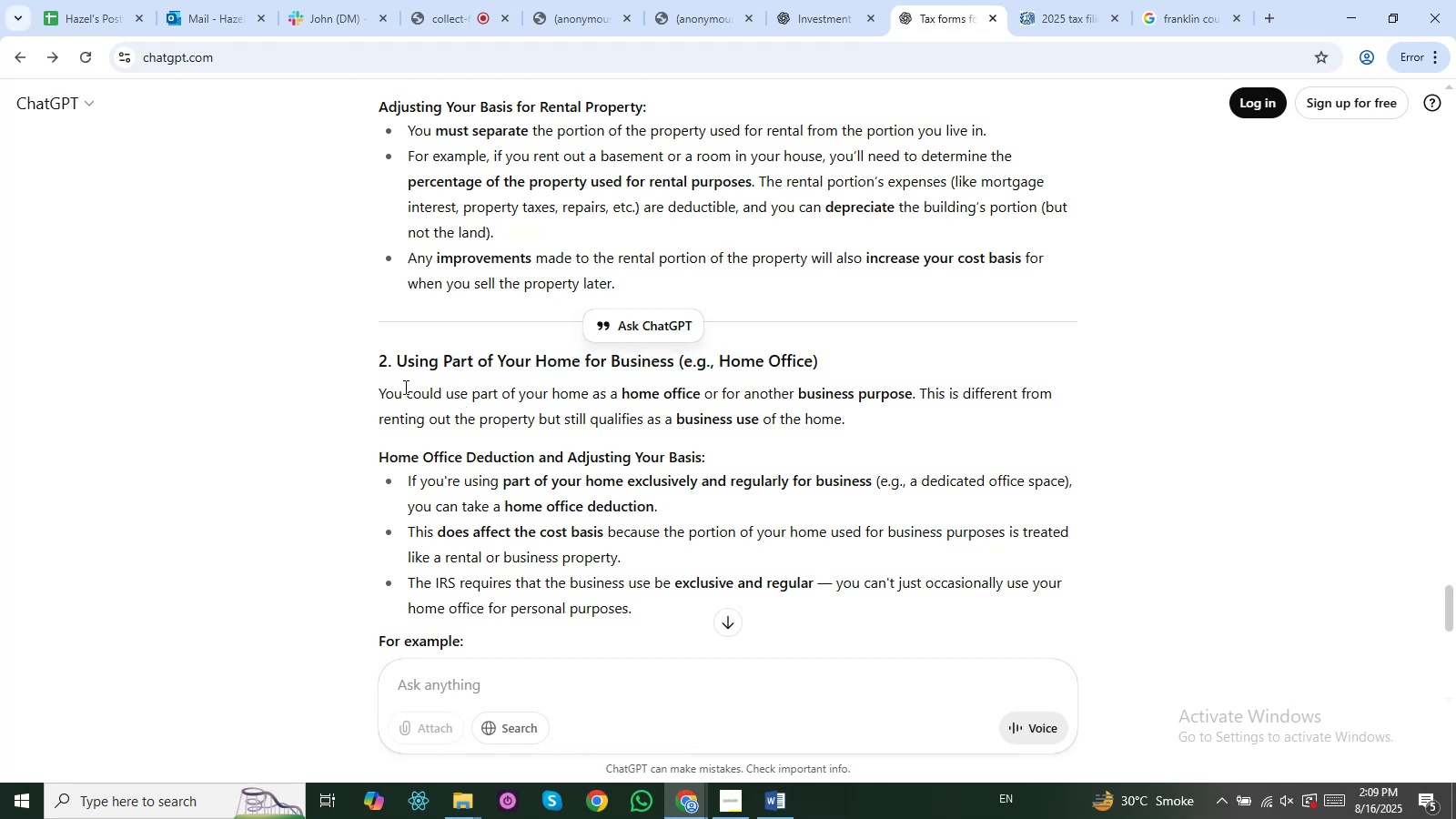 
left_click([620, 391])
 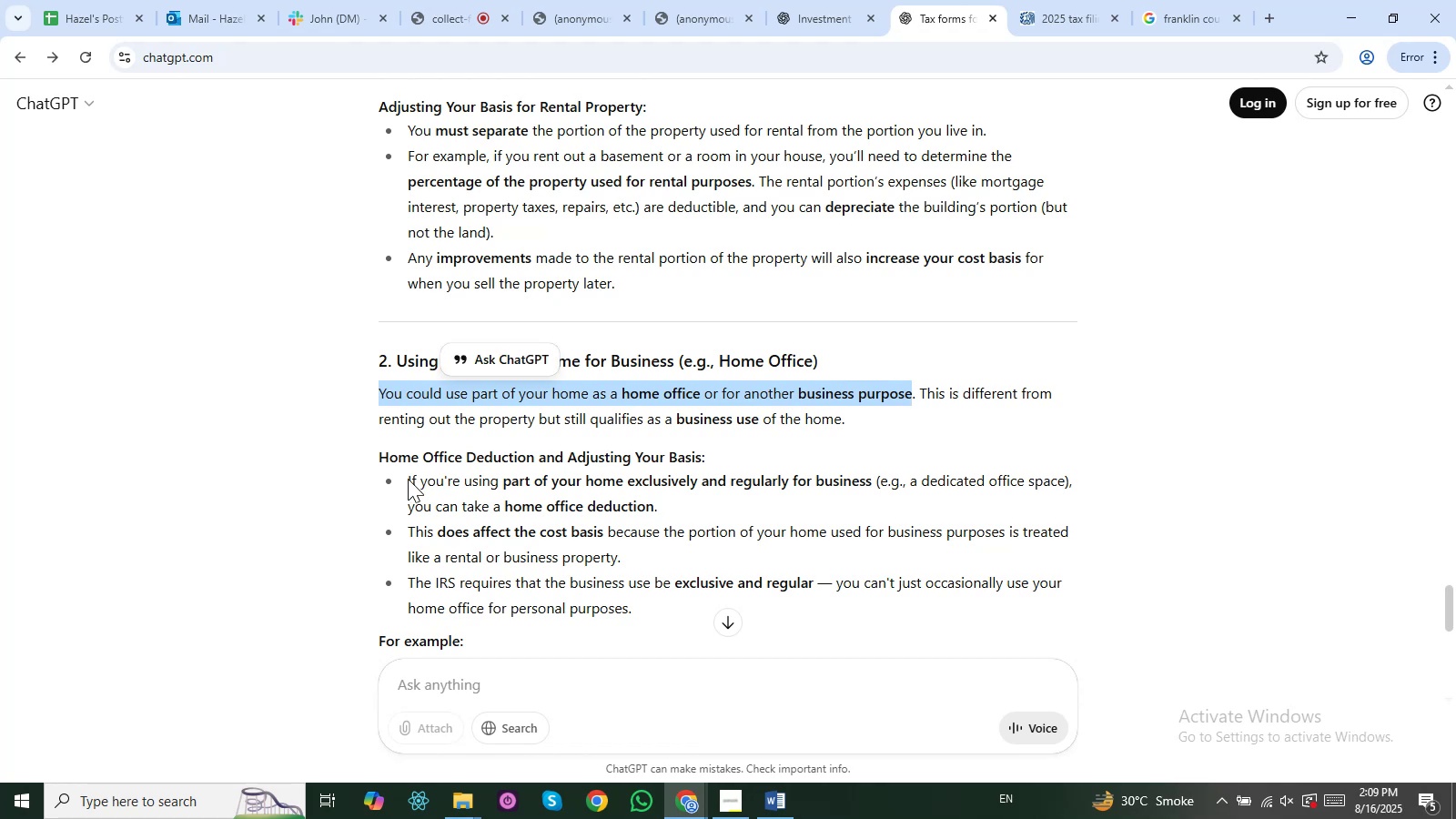 
wait(15.17)
 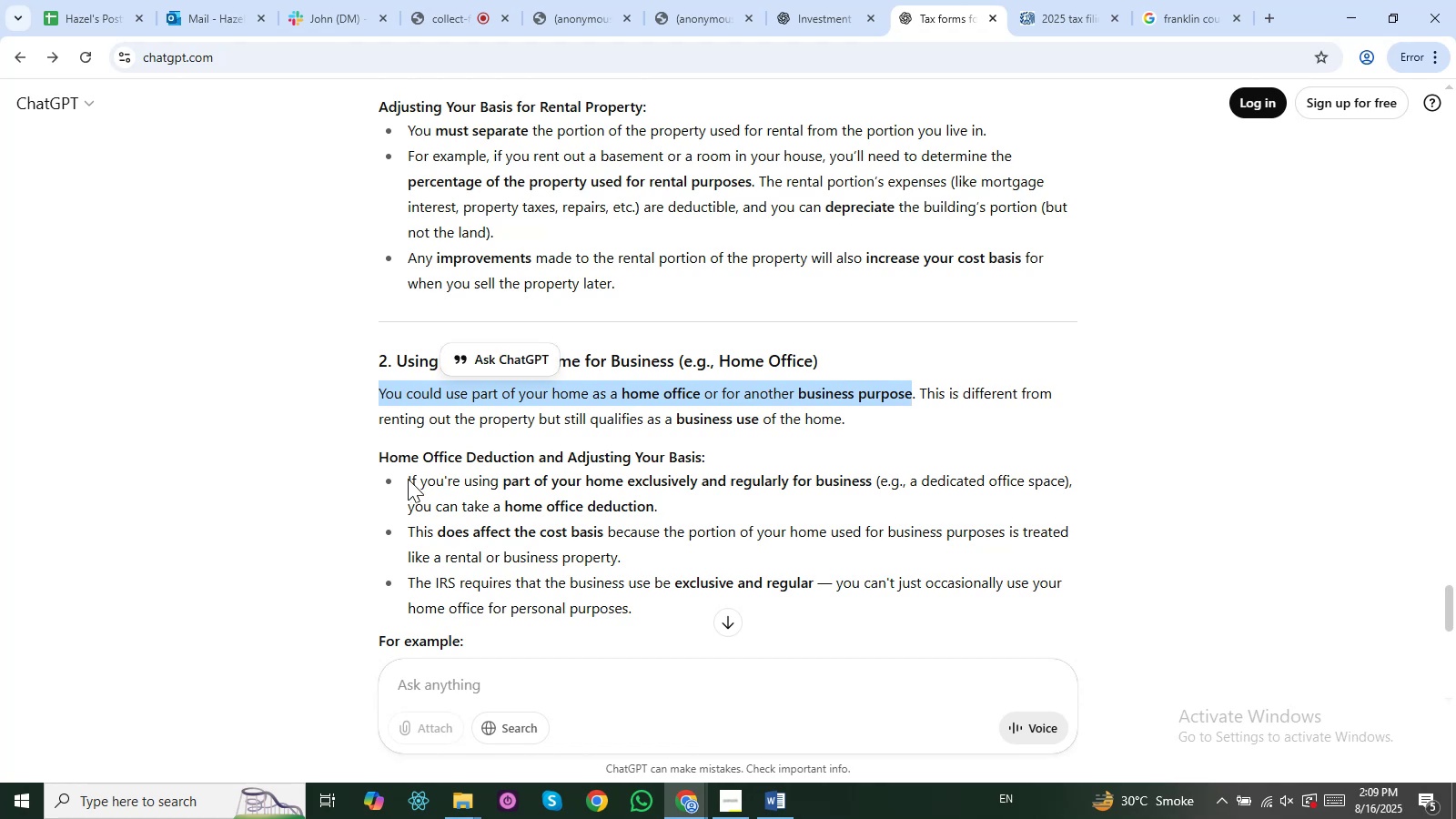 
scroll: coordinate [388, 393], scroll_direction: up, amount: 1.0
 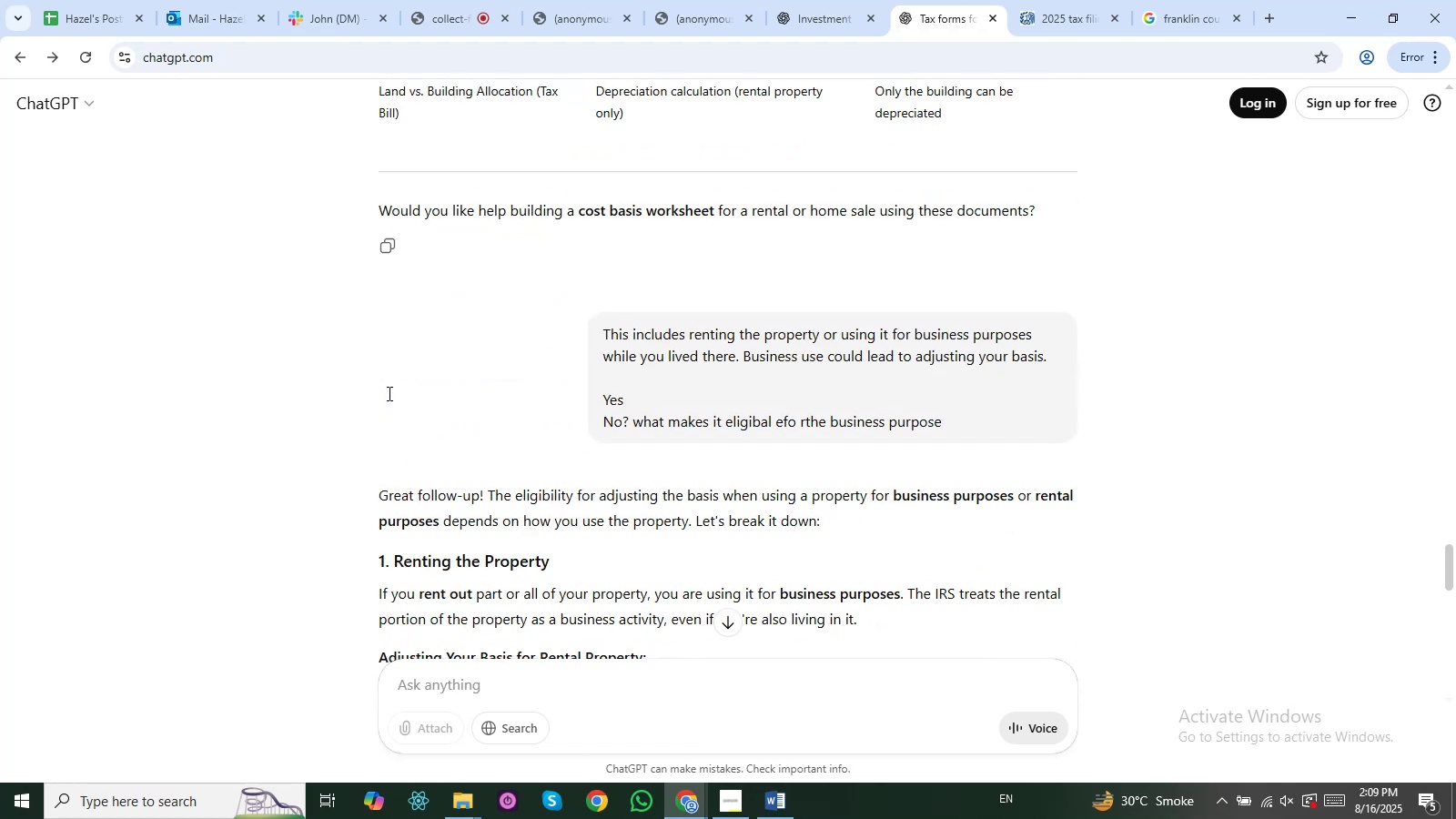 
scroll: coordinate [388, 393], scroll_direction: down, amount: 1.0
 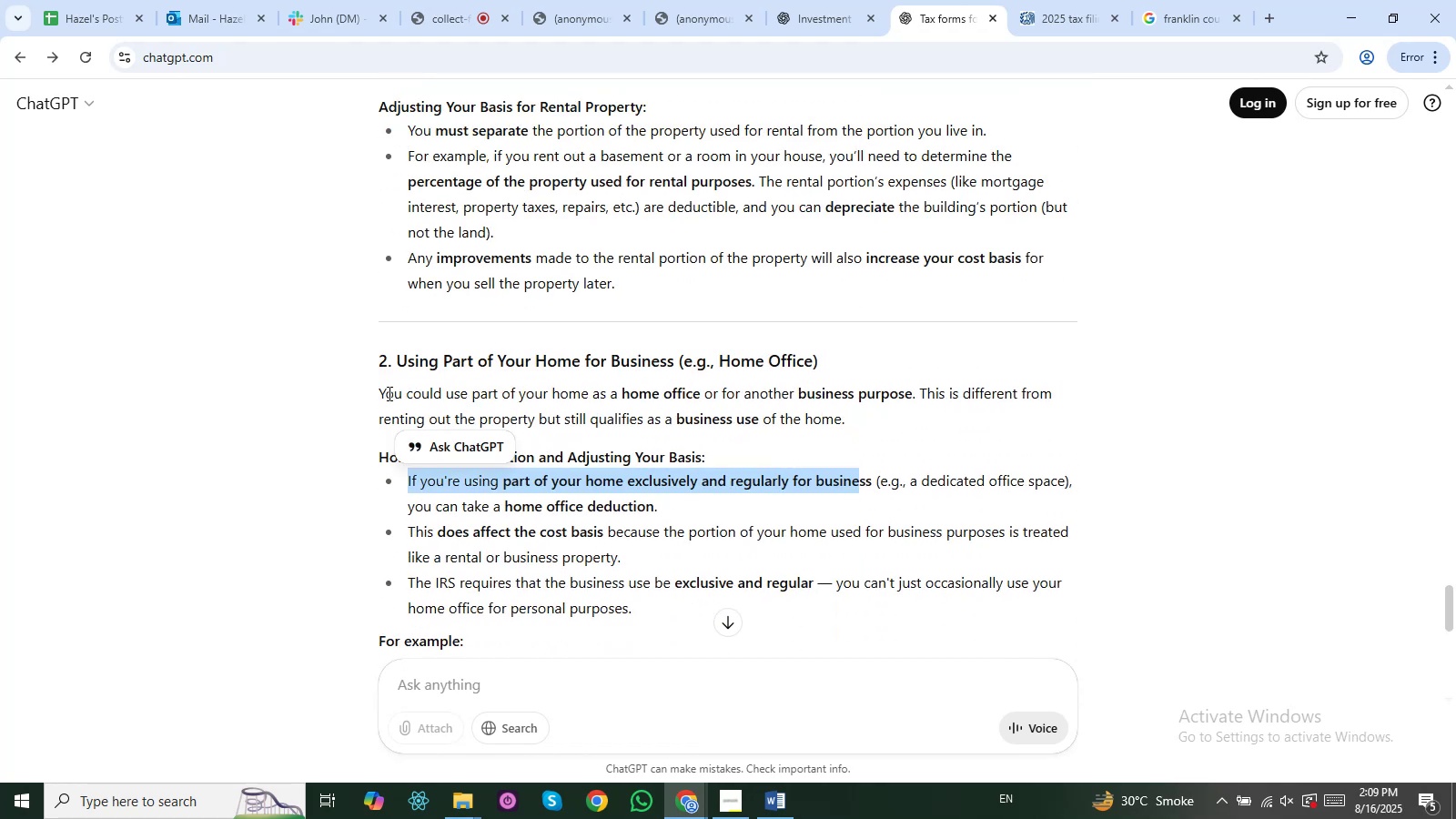 
left_click([388, 393])
 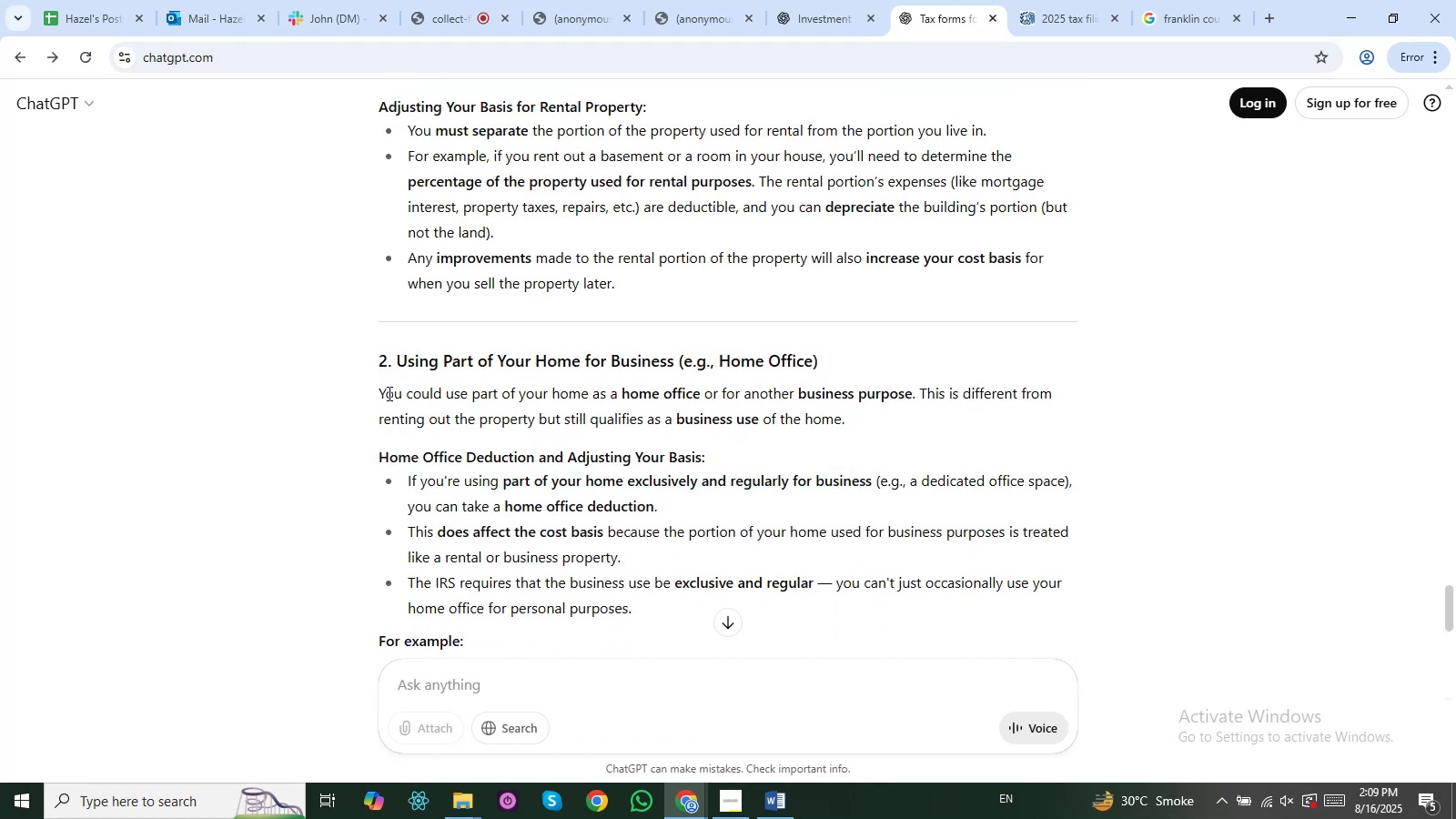 
key(ArrowDown)
 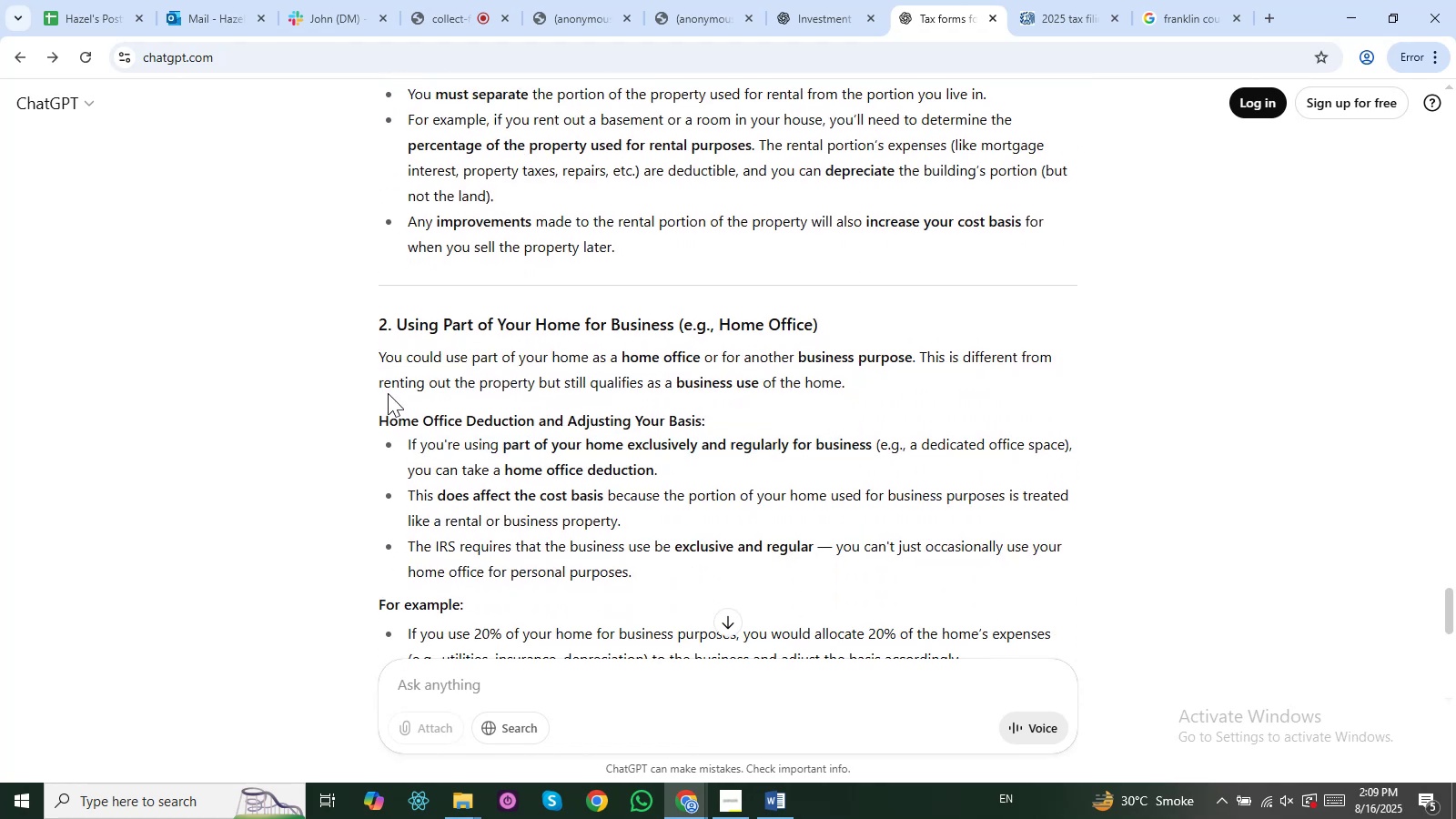 
hold_key(key=ArrowDown, duration=0.63)
 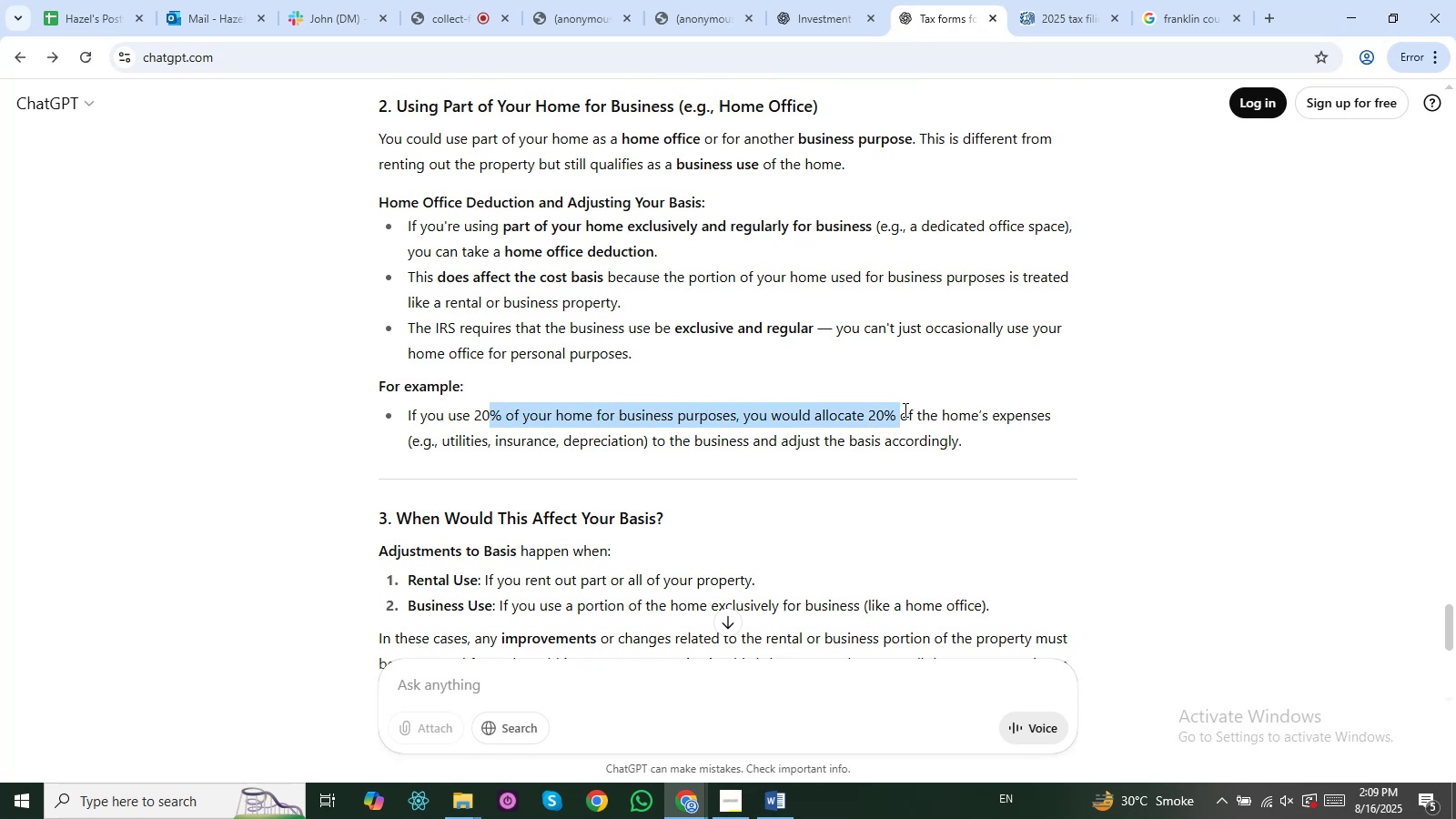 
wait(10.4)
 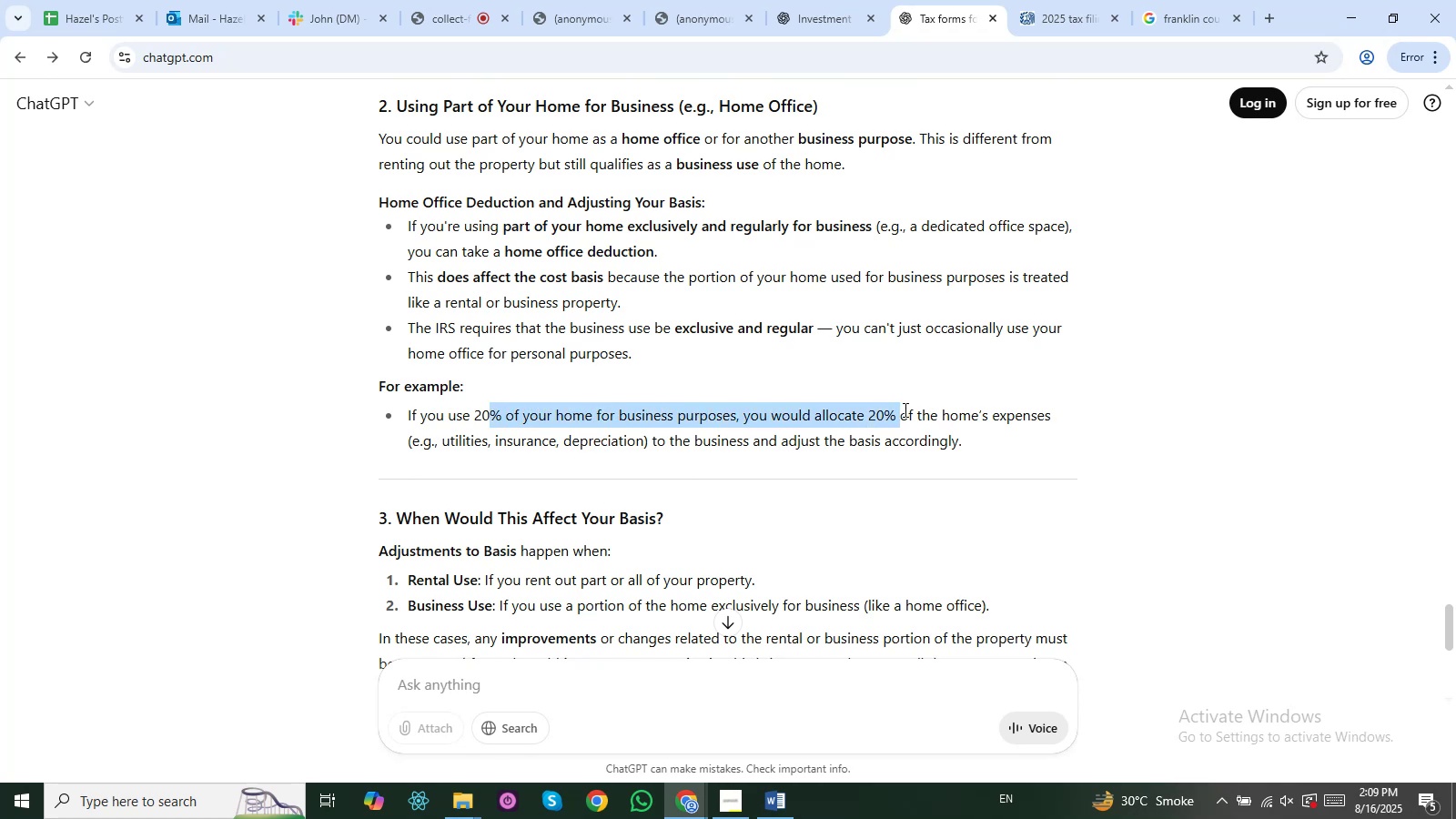 
left_click([494, 569])
 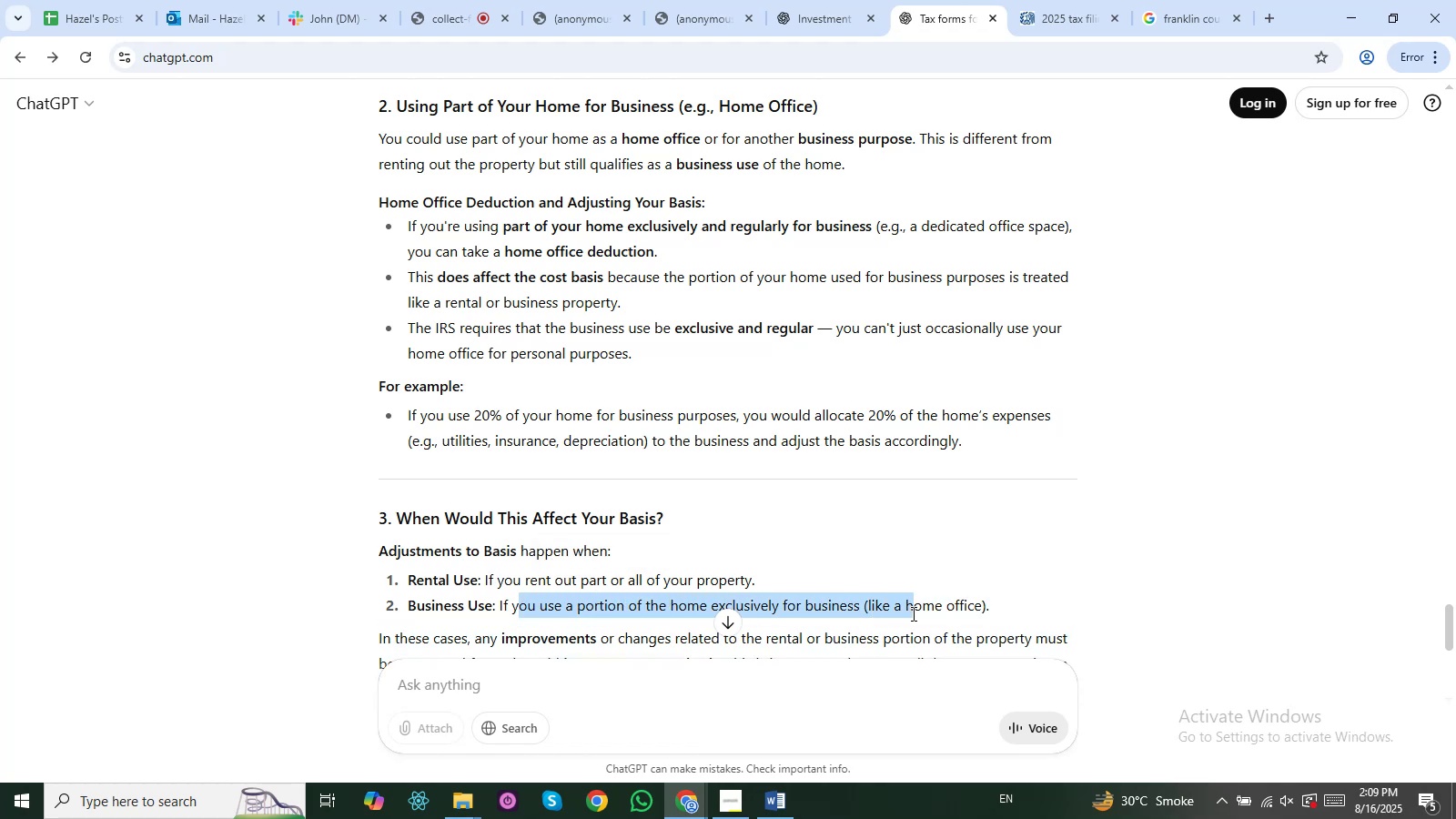 
key(ArrowDown)
 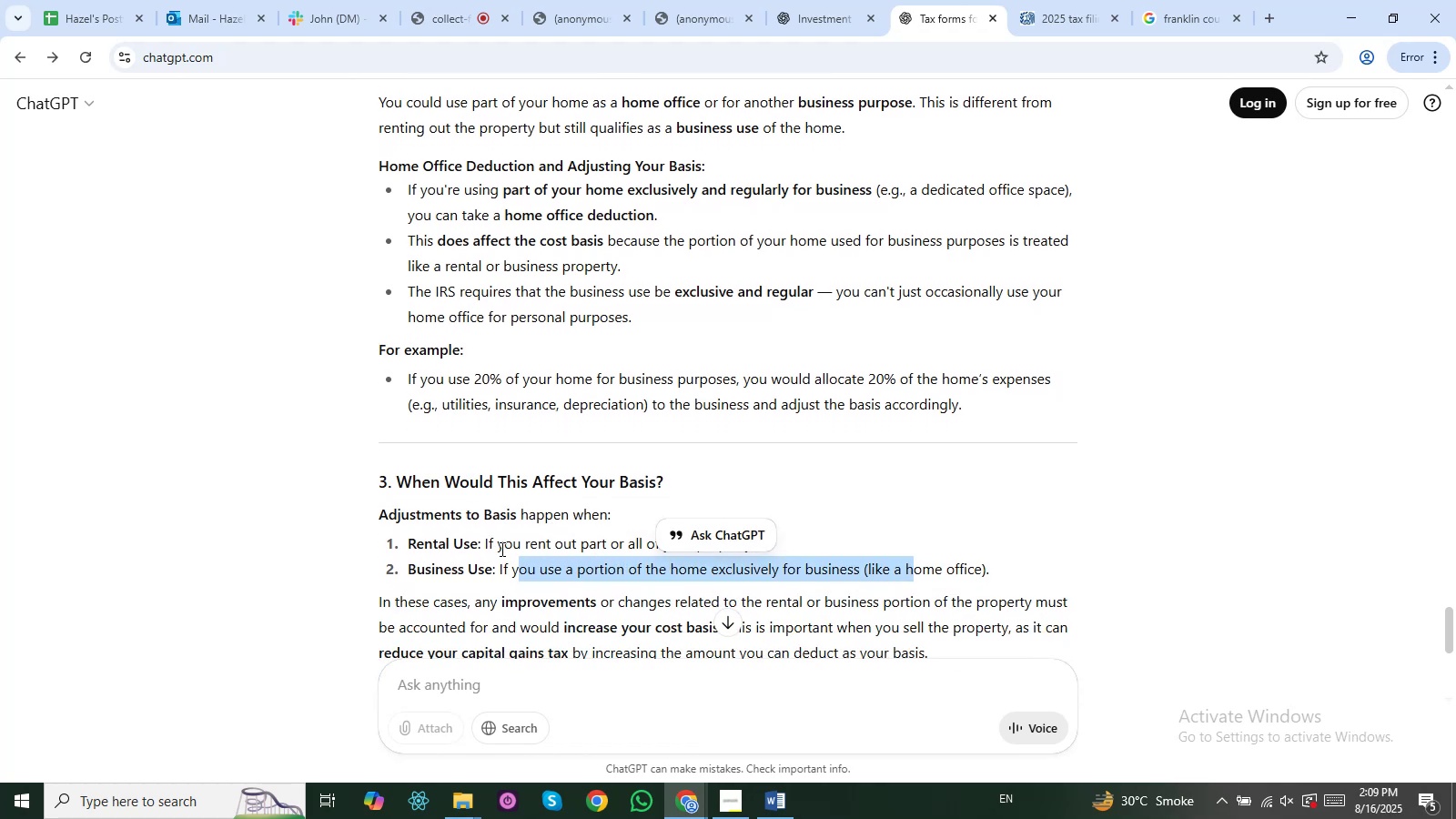 
hold_key(key=ArrowDown, duration=0.59)
 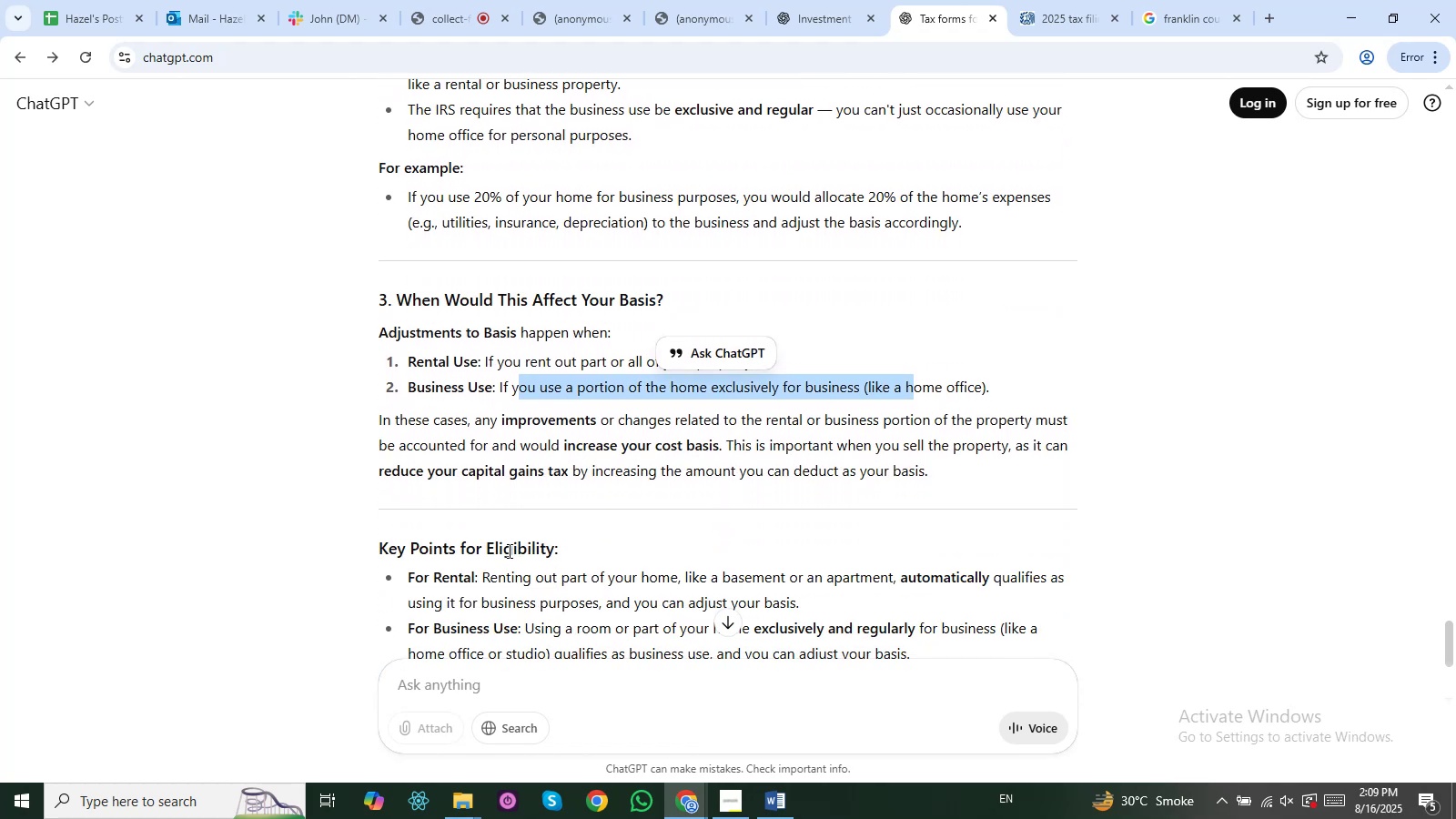 
hold_key(key=ArrowUp, duration=0.31)
 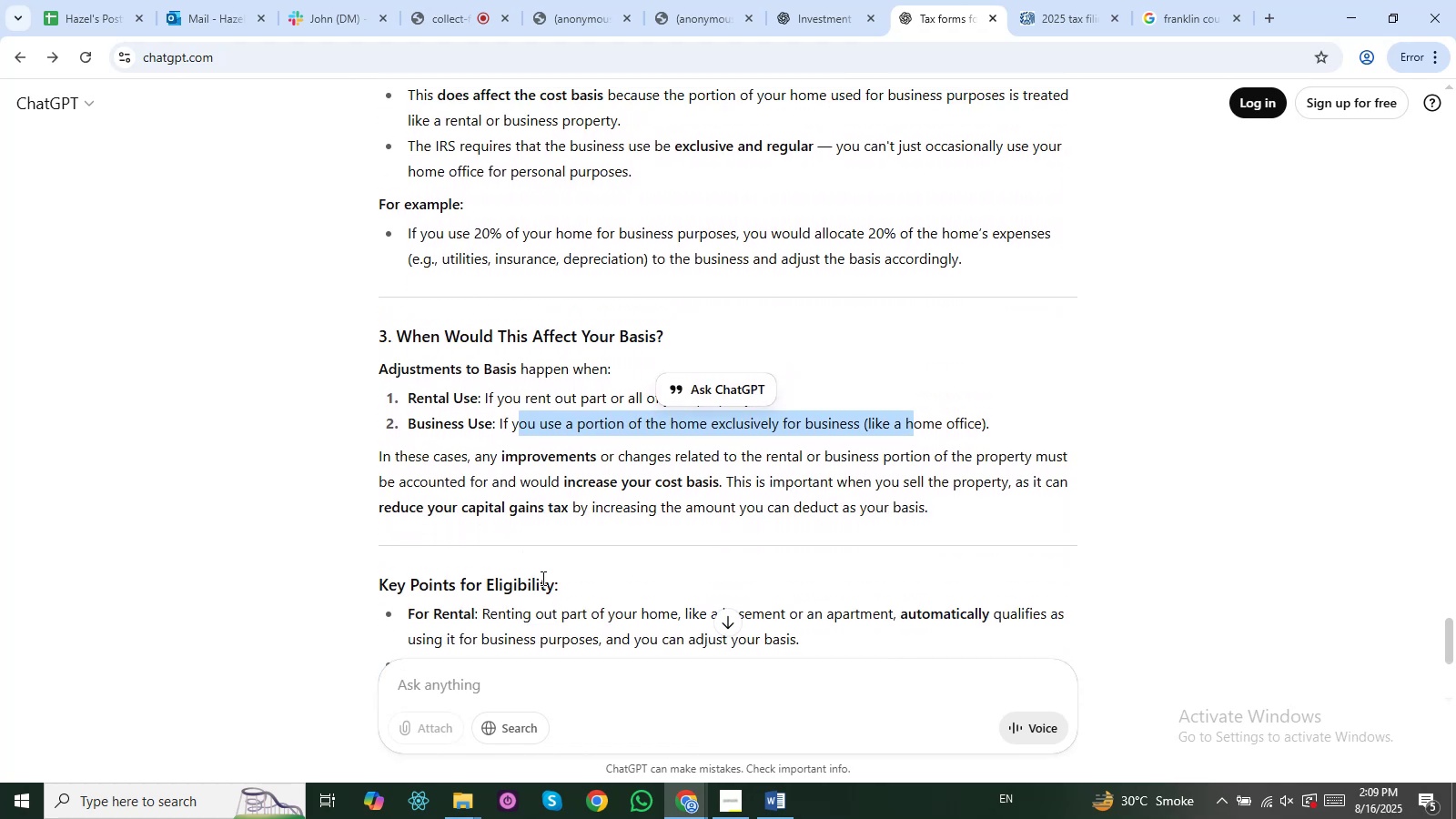 
hold_key(key=ArrowDown, duration=0.56)
 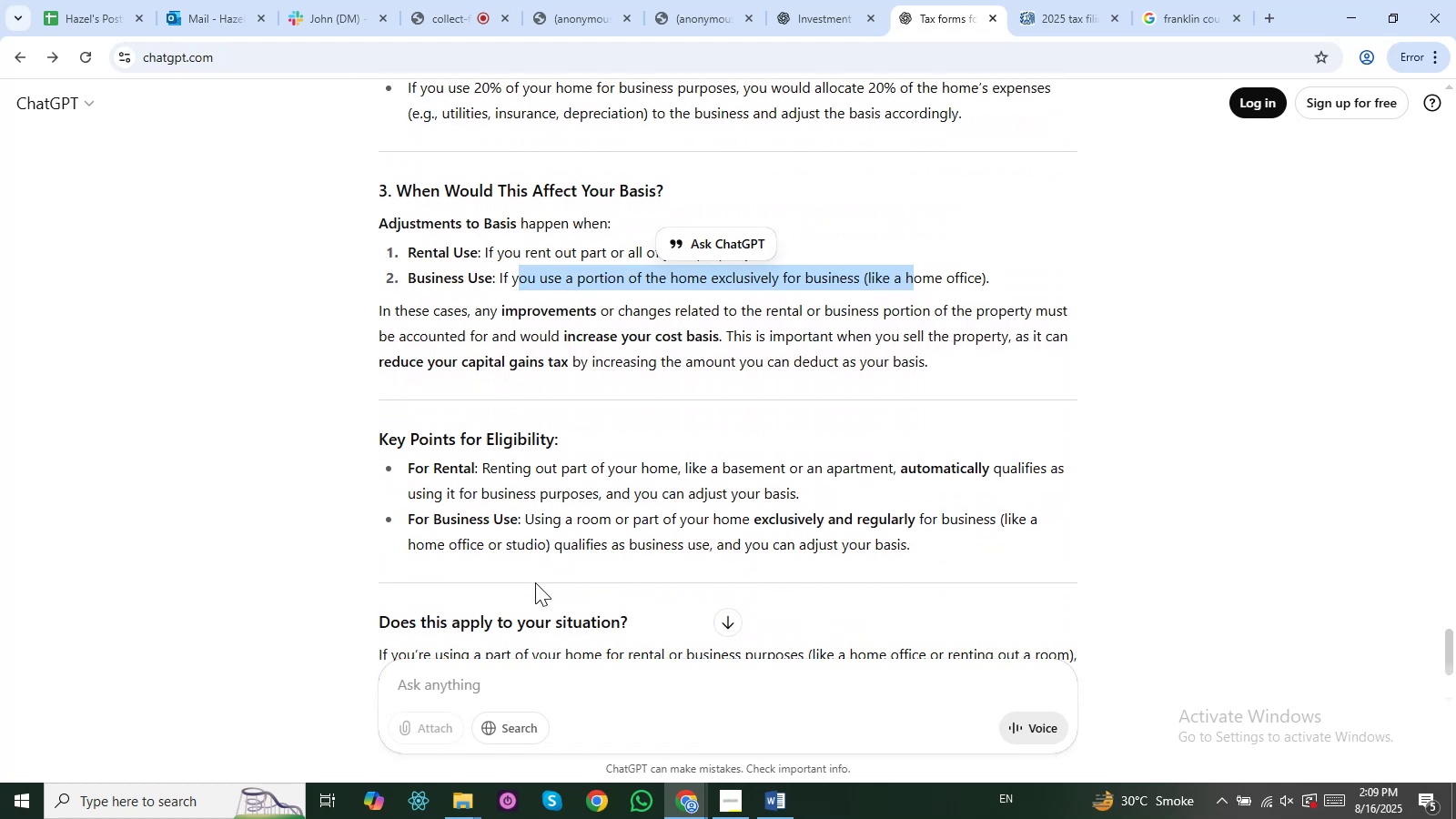 
key(ArrowDown)
 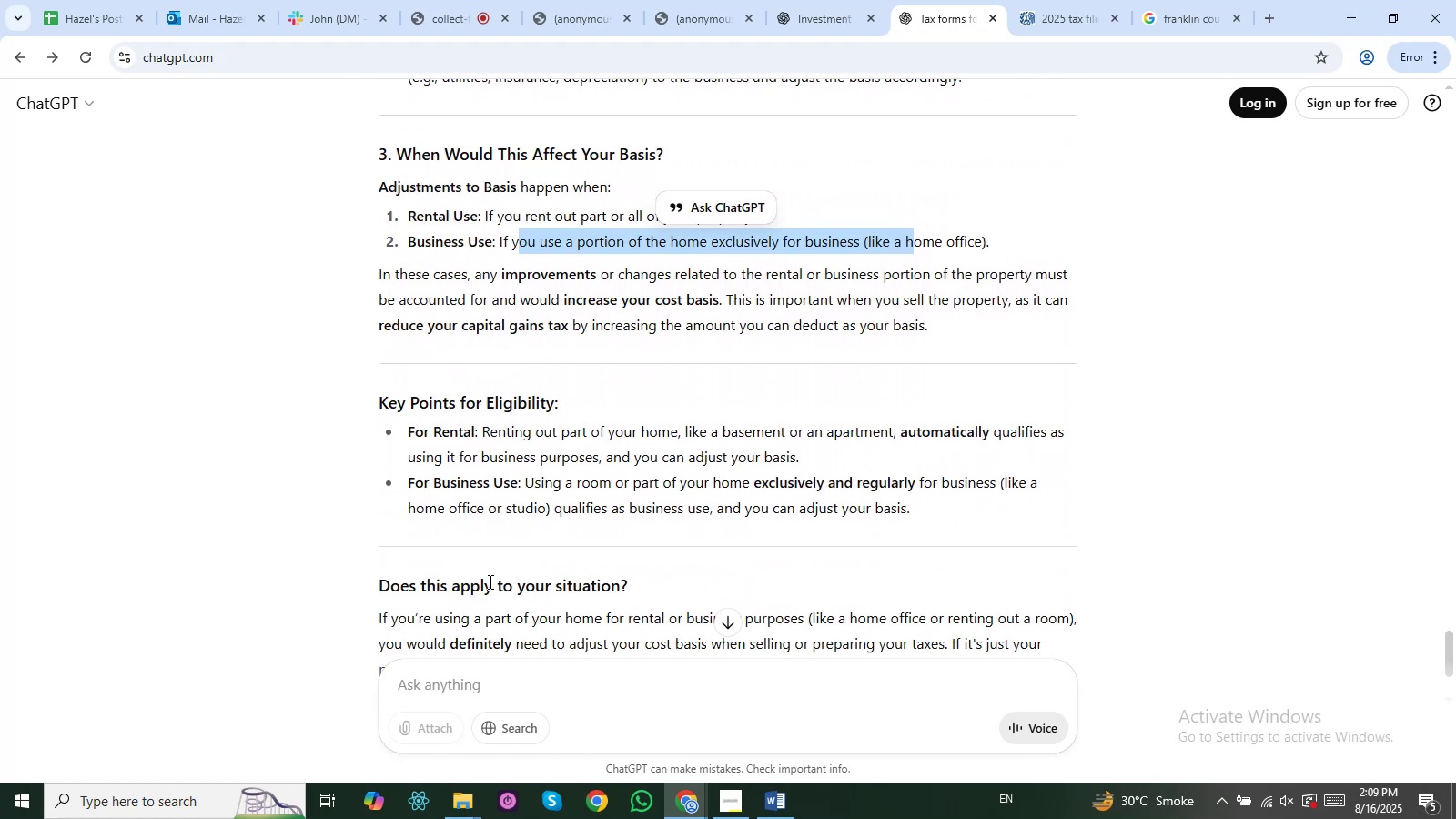 
key(ArrowDown)
 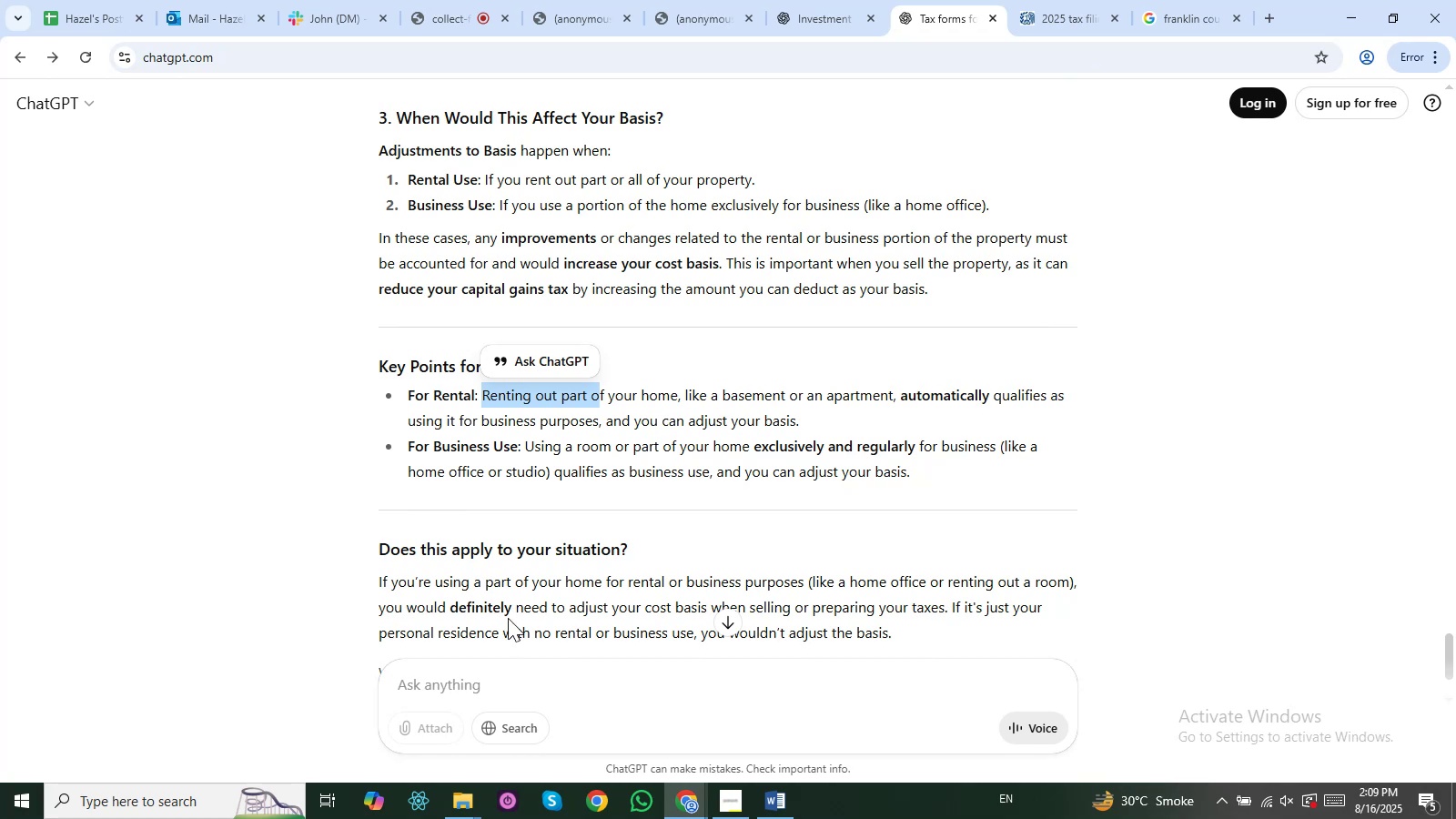 
left_click([501, 665])
 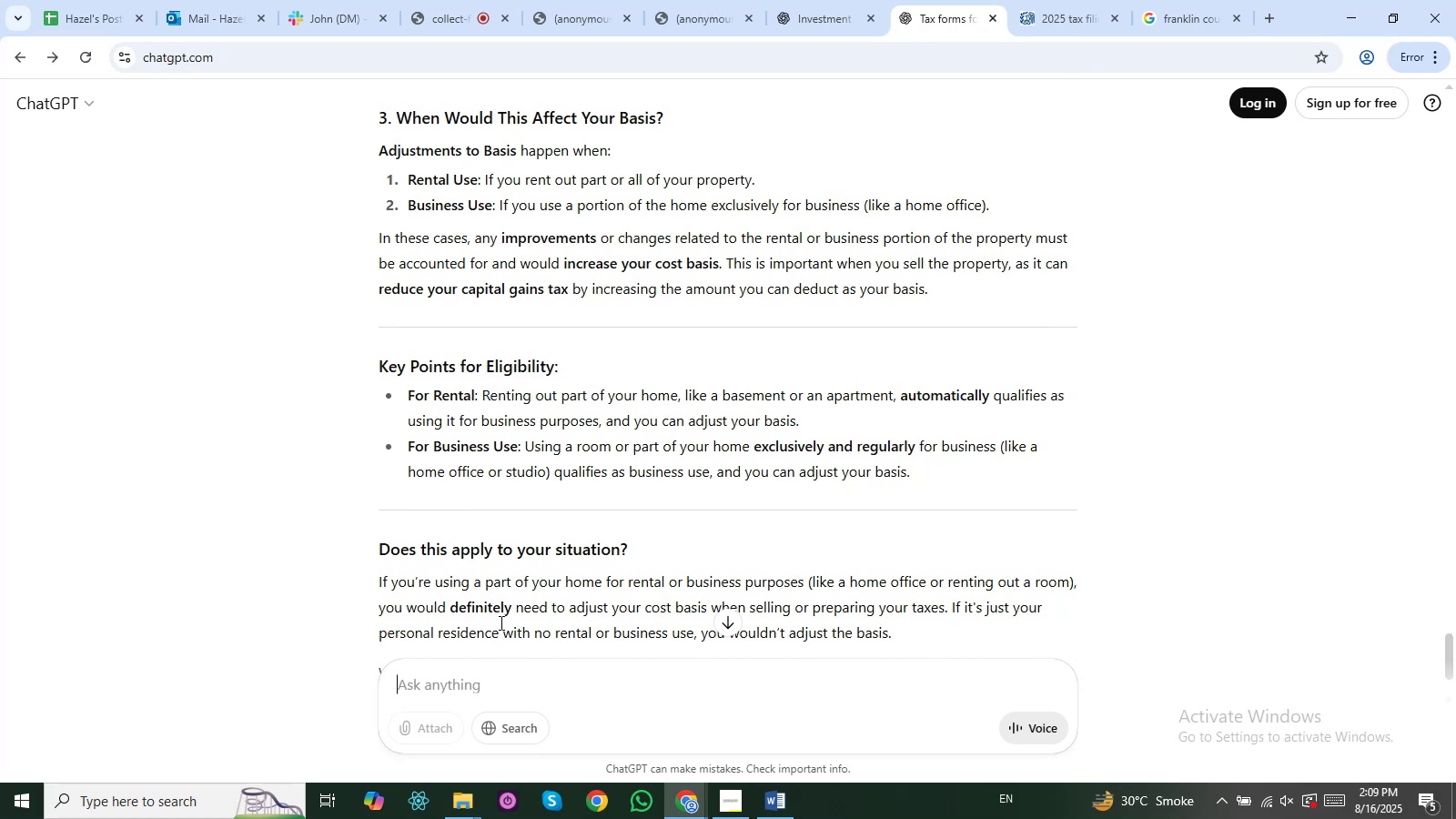 
type(renting it out means i am )
 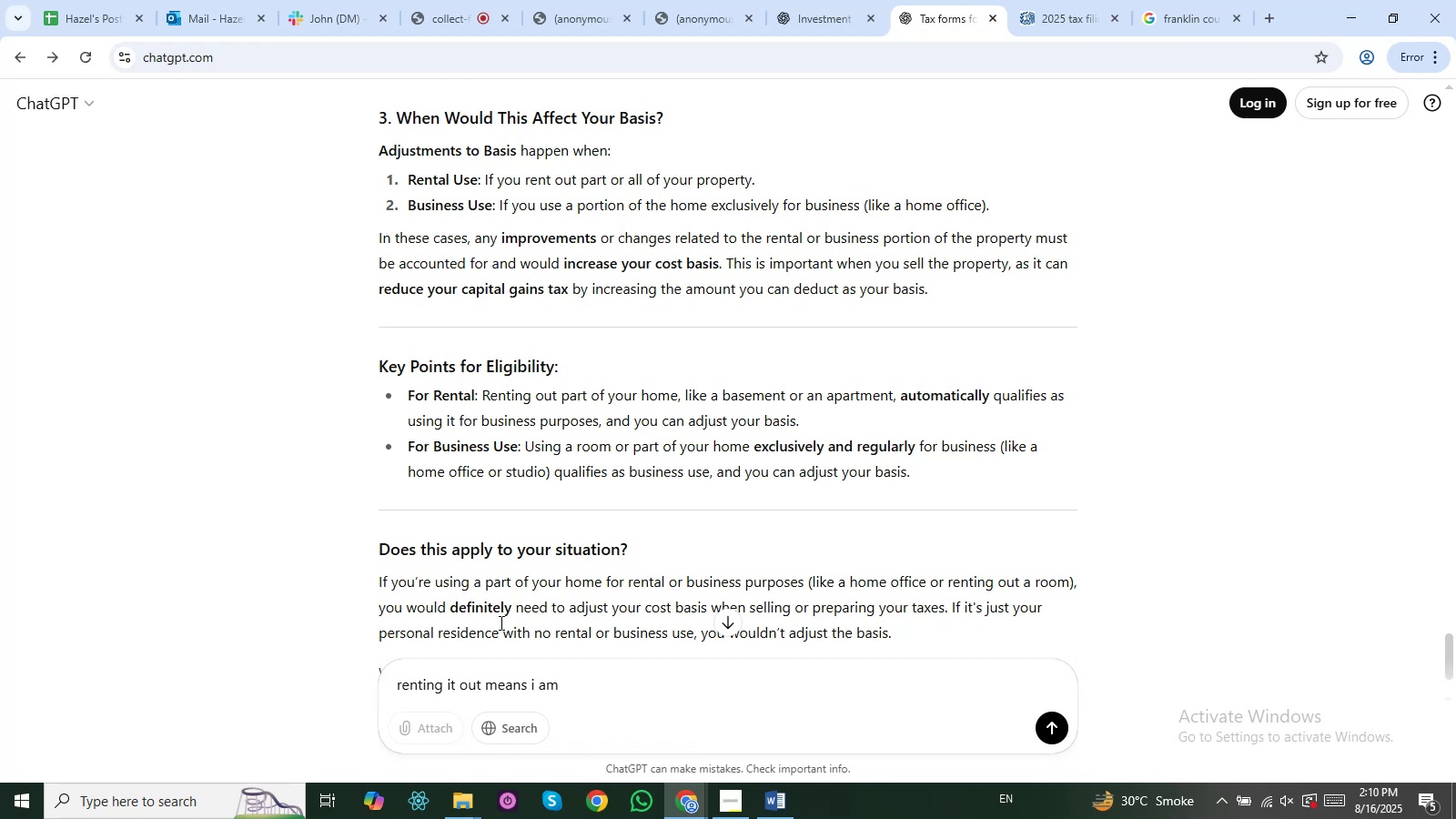 
type(using it for rental )
key(Backspace)
key(Backspace)
type(for businss)
key(Backspace)
key(Backspace)
type(ess p)
key(Backspace)
type(b)
key(Backspace)
type(p)
key(Backspace)
type(purposen)
key(Backspace)
 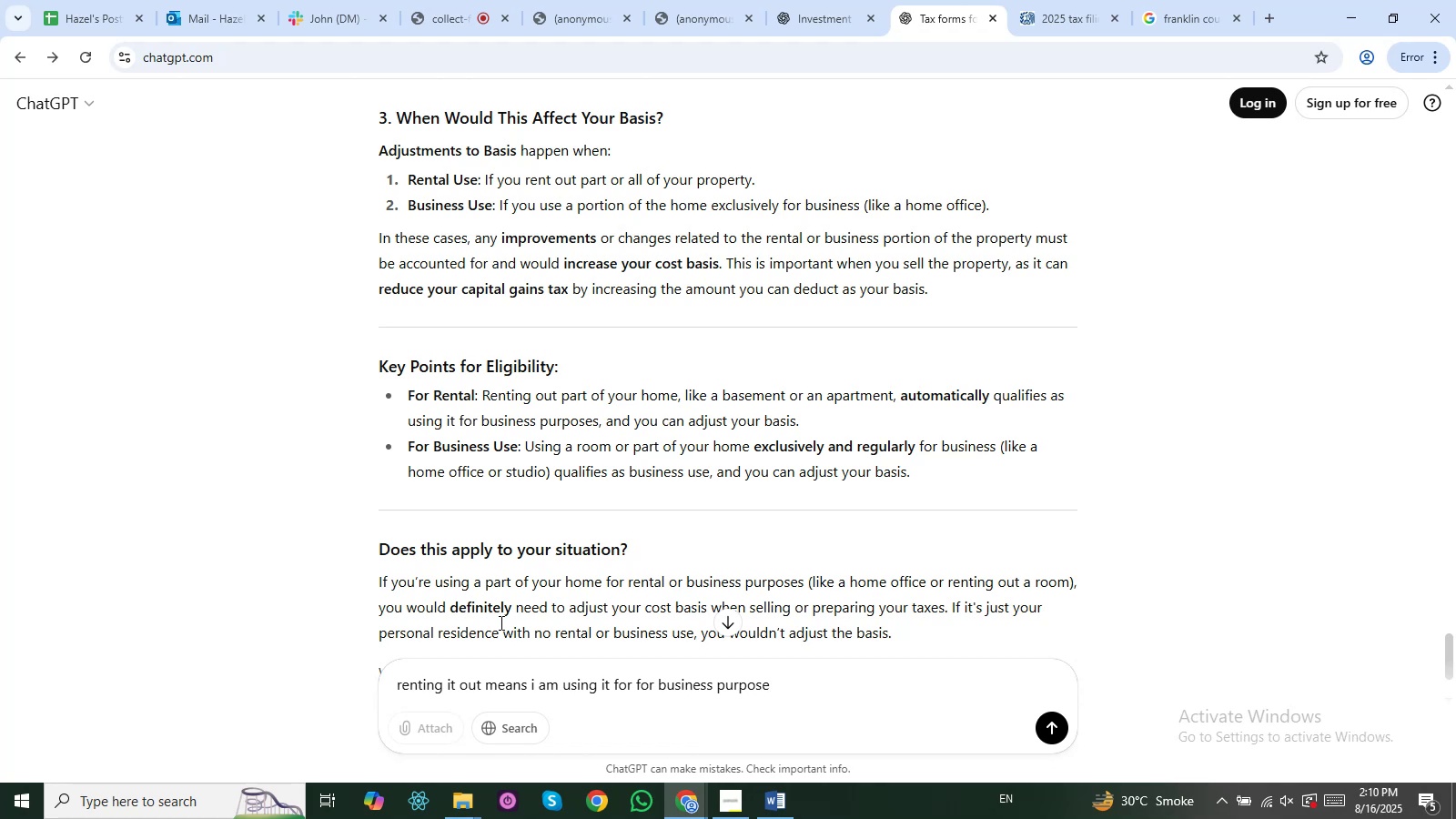 
key(Enter)
 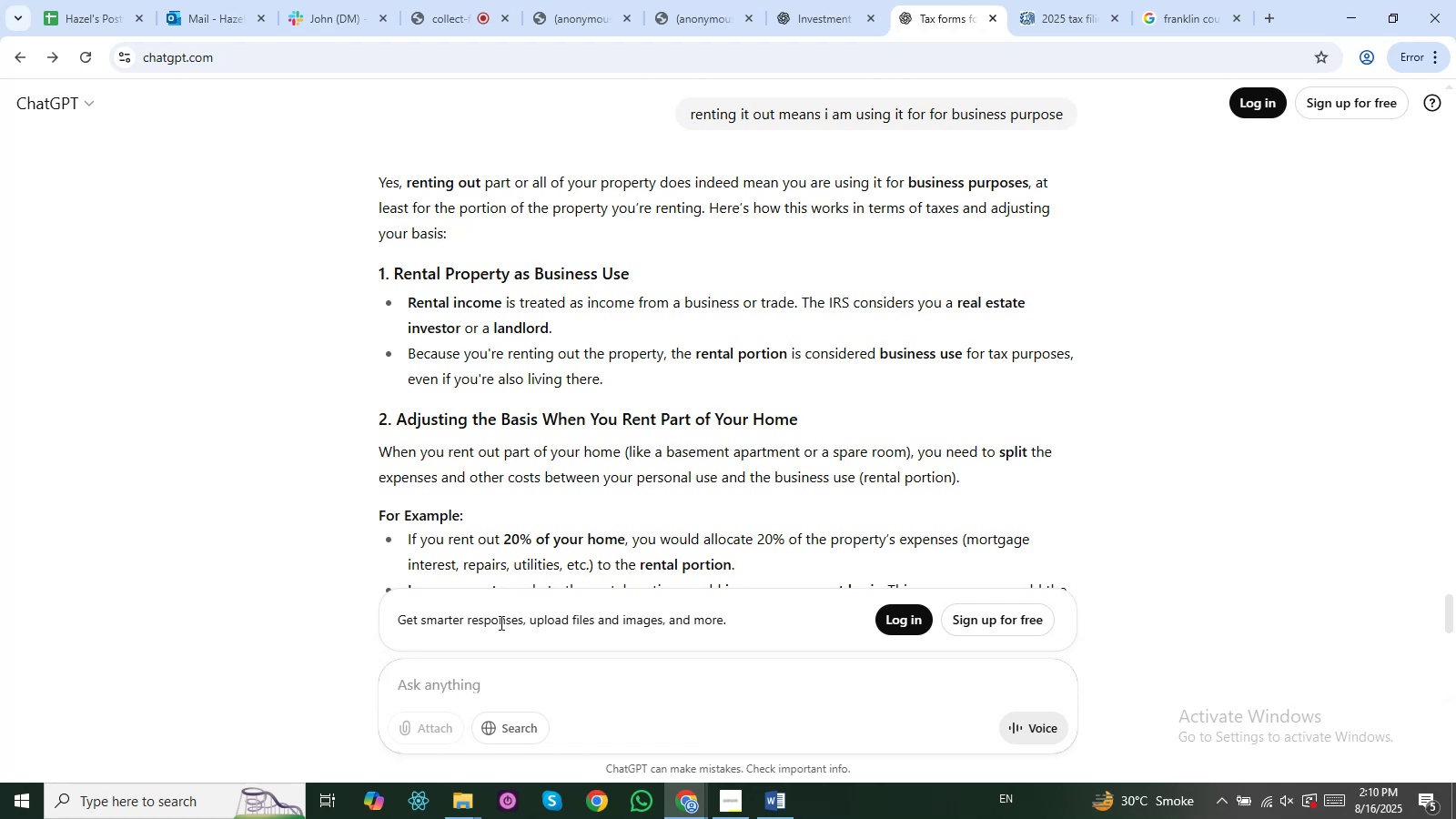 
wait(35.27)
 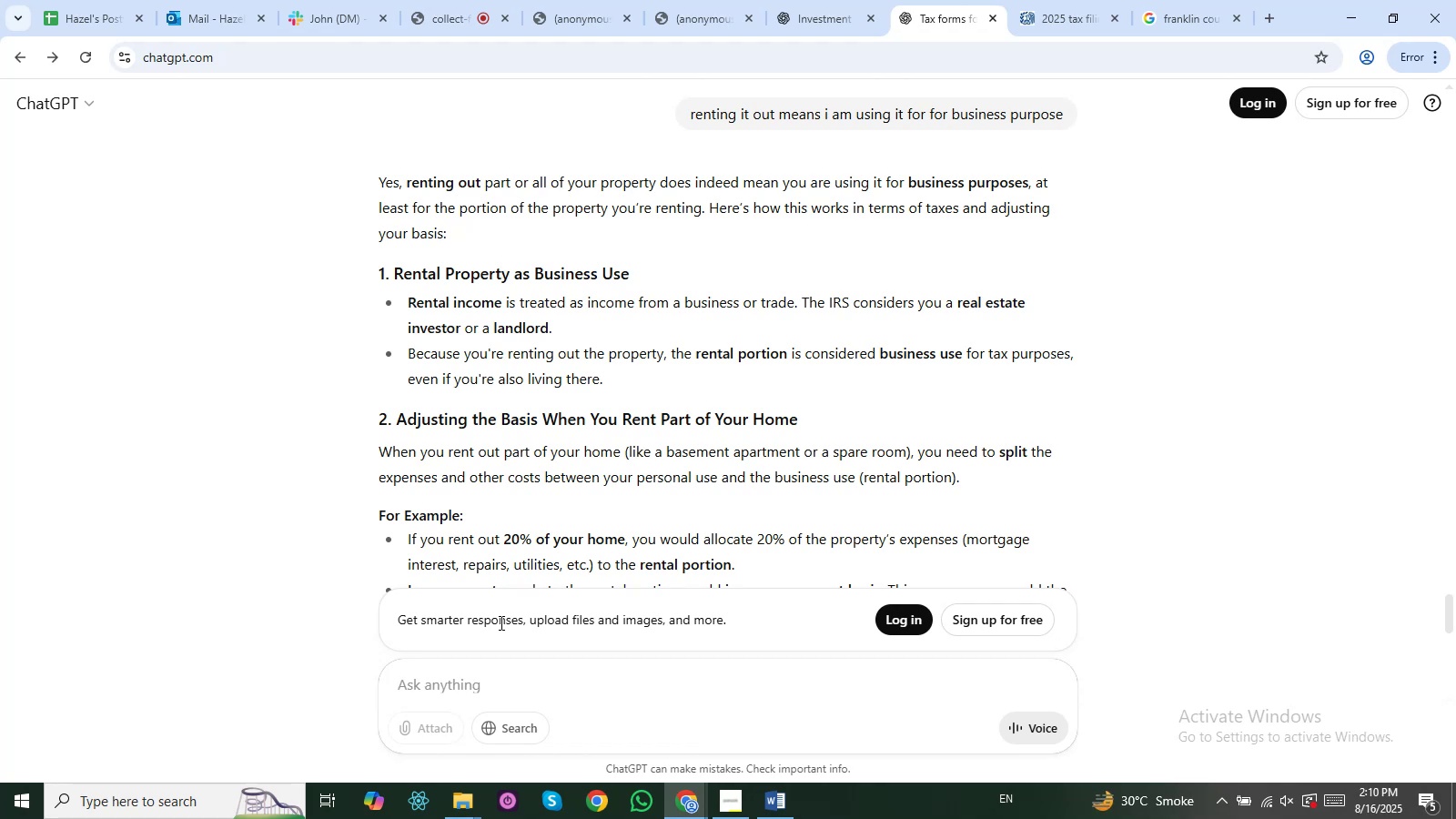 
key(Alt+AltLeft)
 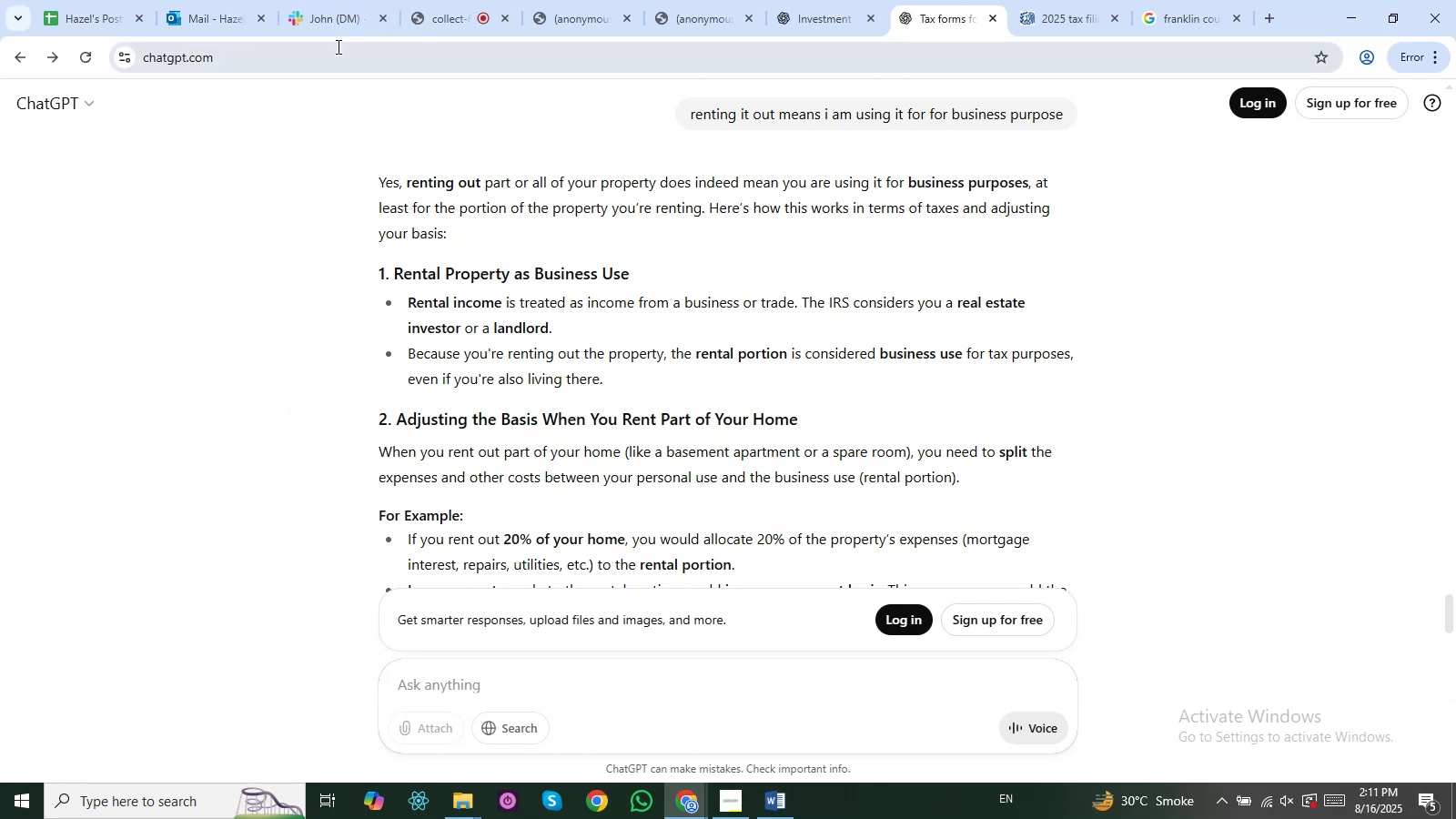 
key(Alt+Tab)
 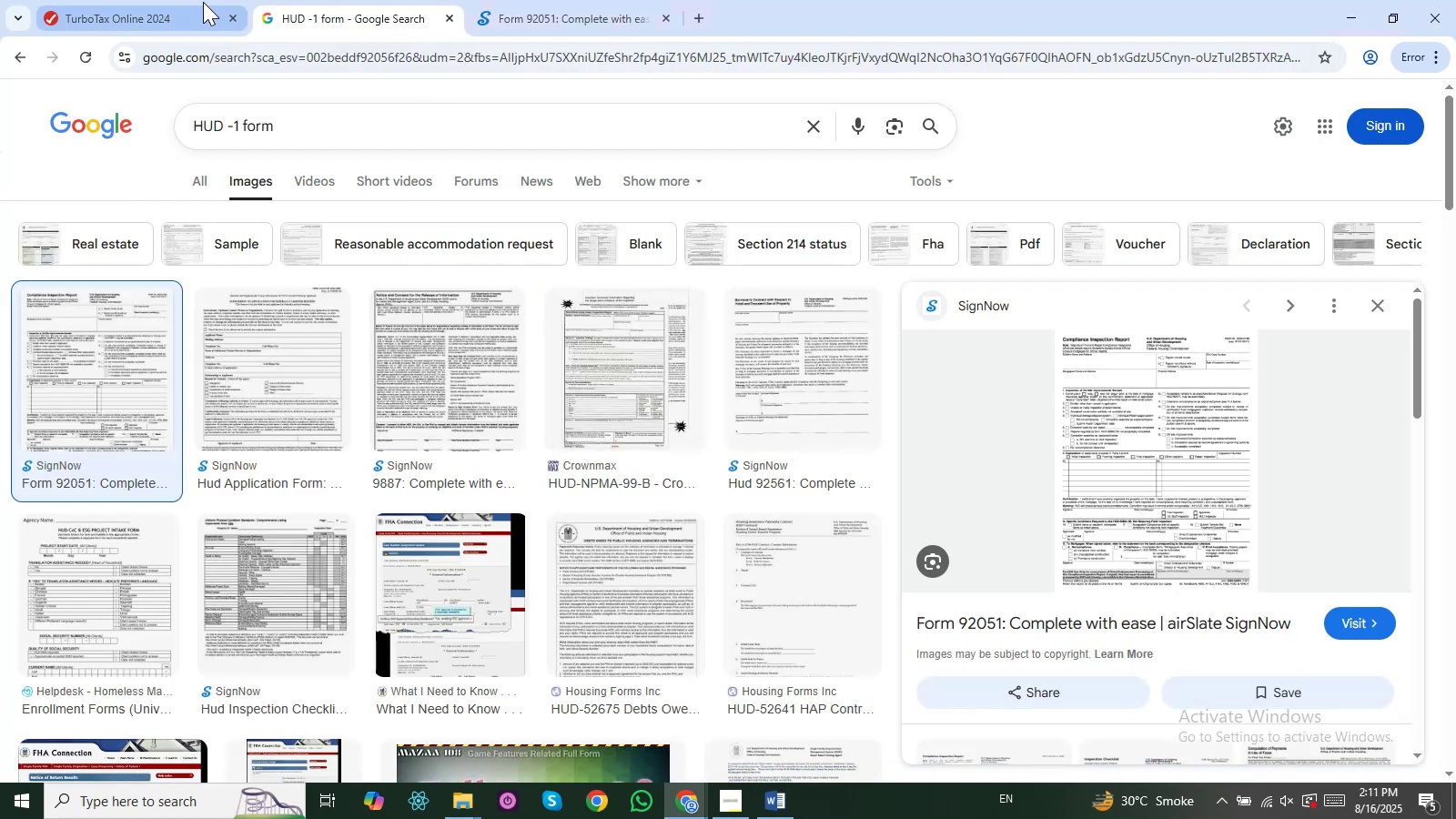 
left_click([190, 2])
 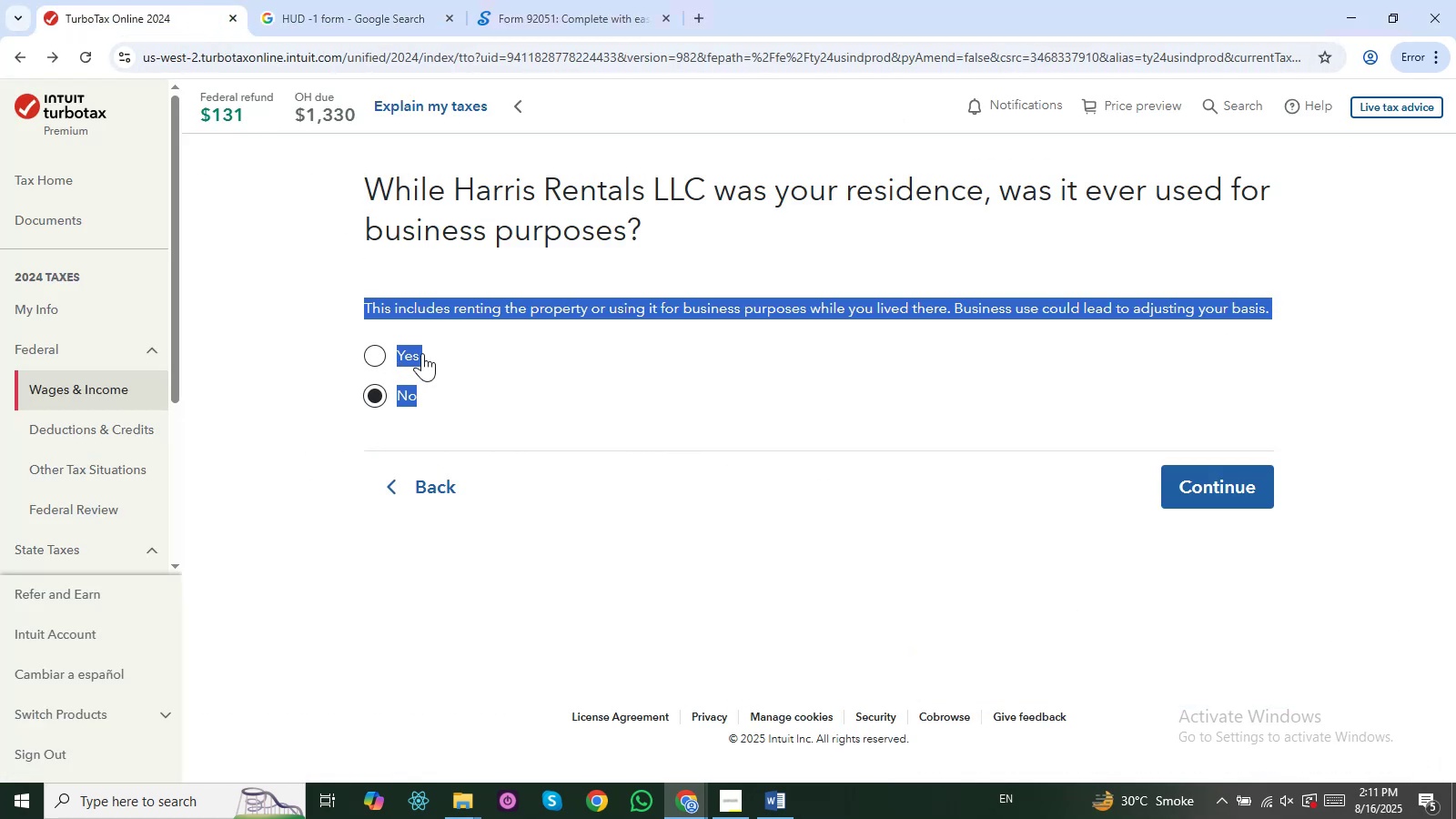 
left_click([442, 337])
 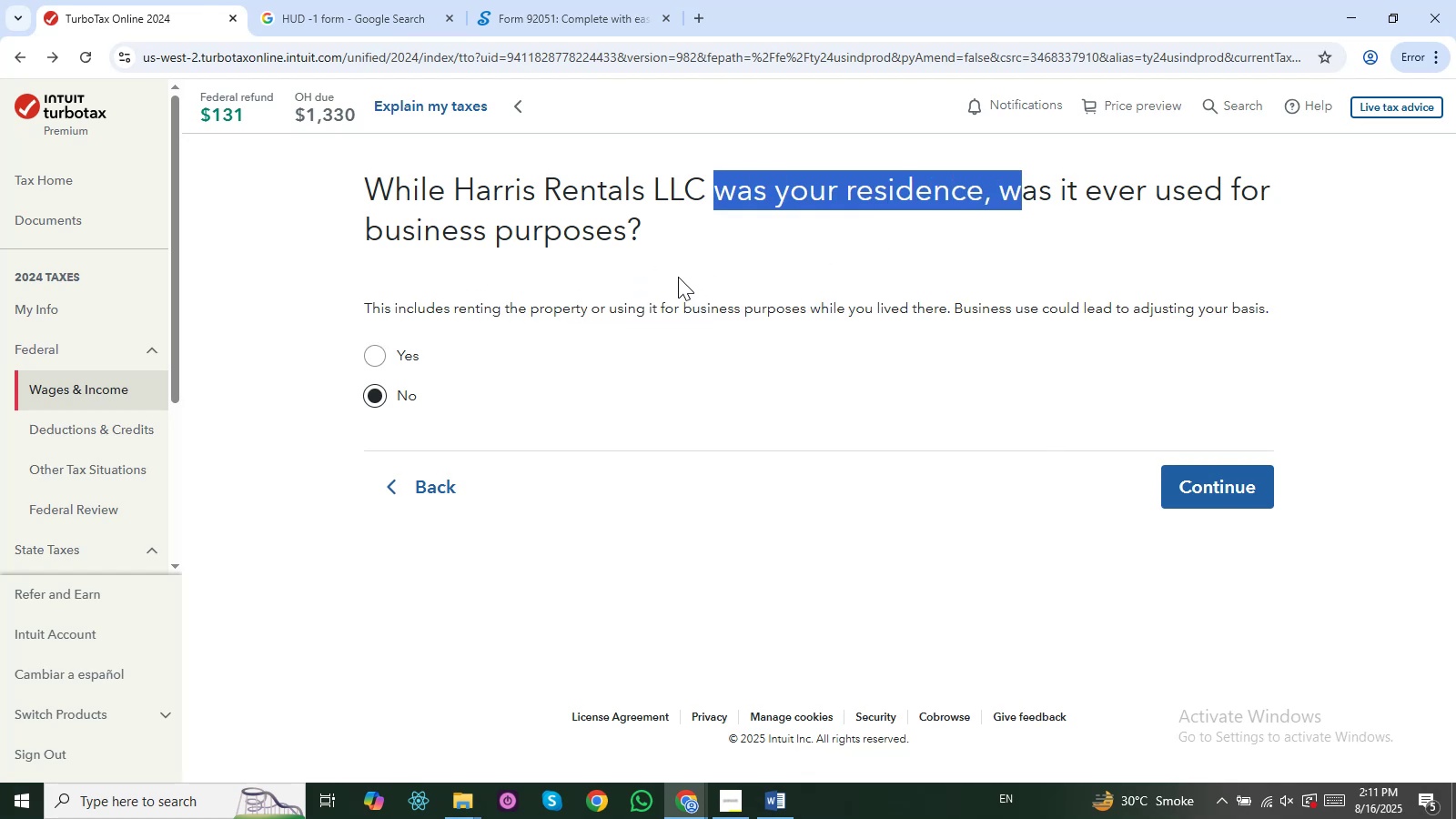 
wait(8.77)
 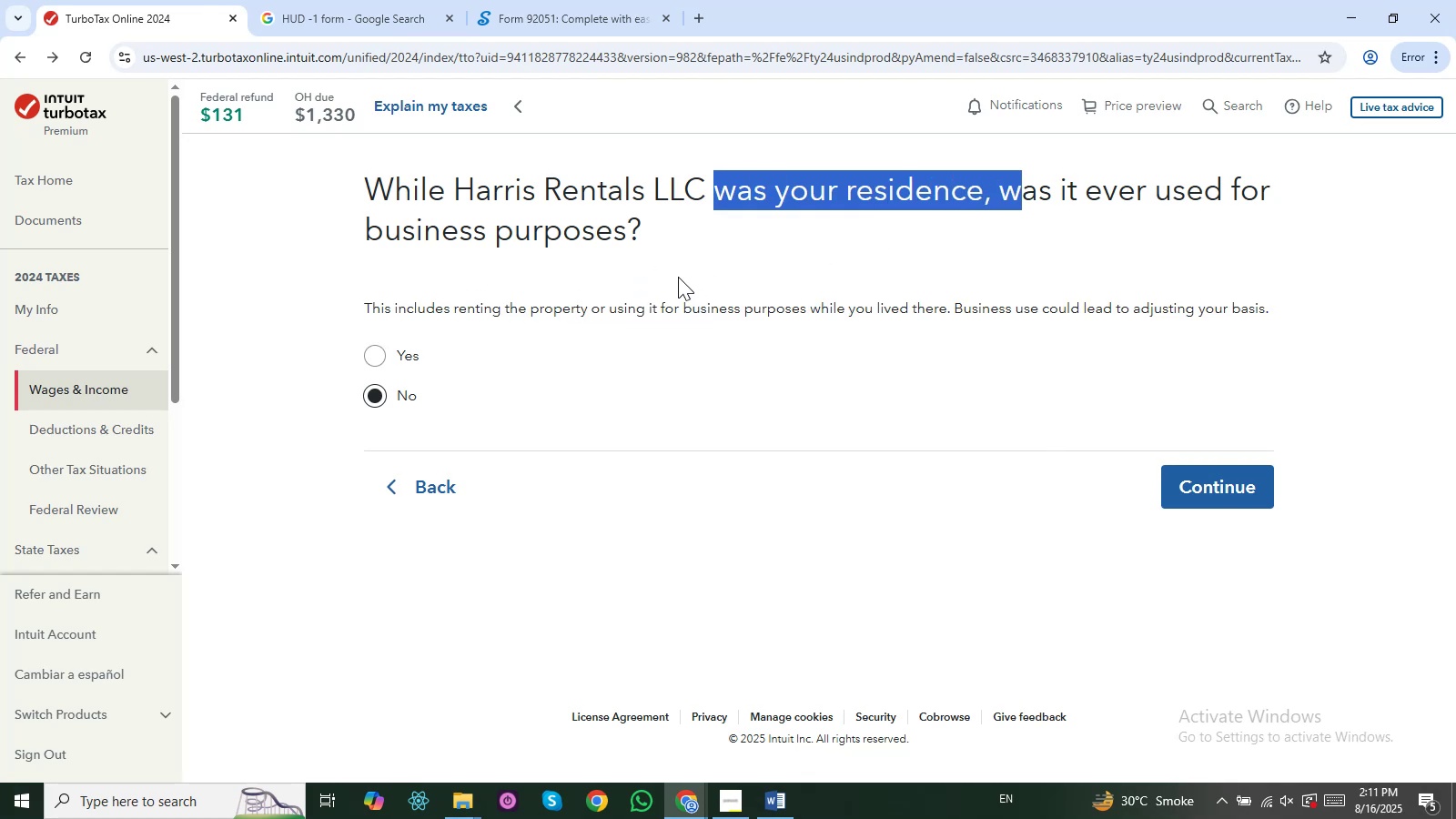 
left_click([410, 346])
 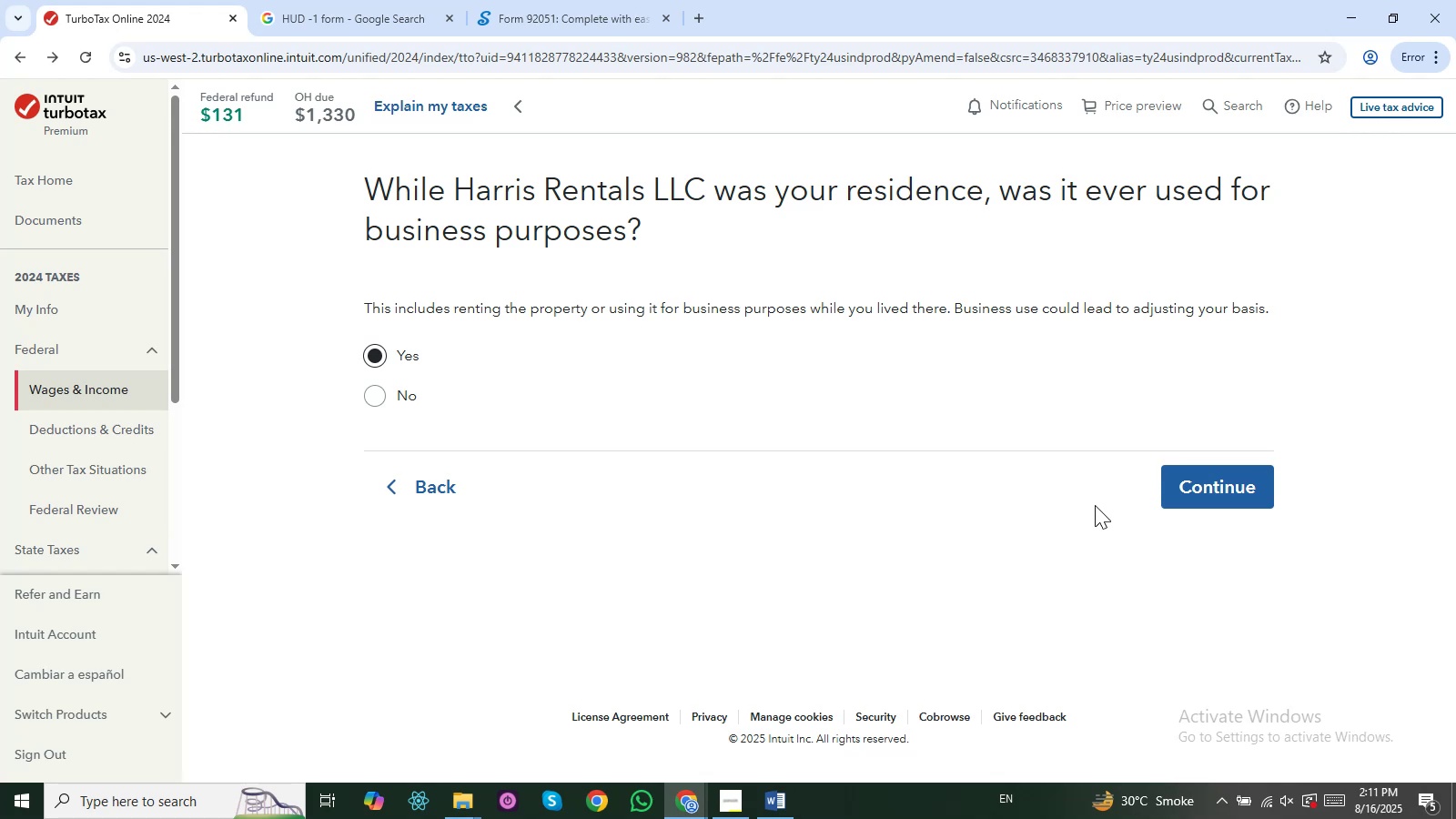 
left_click([1201, 495])
 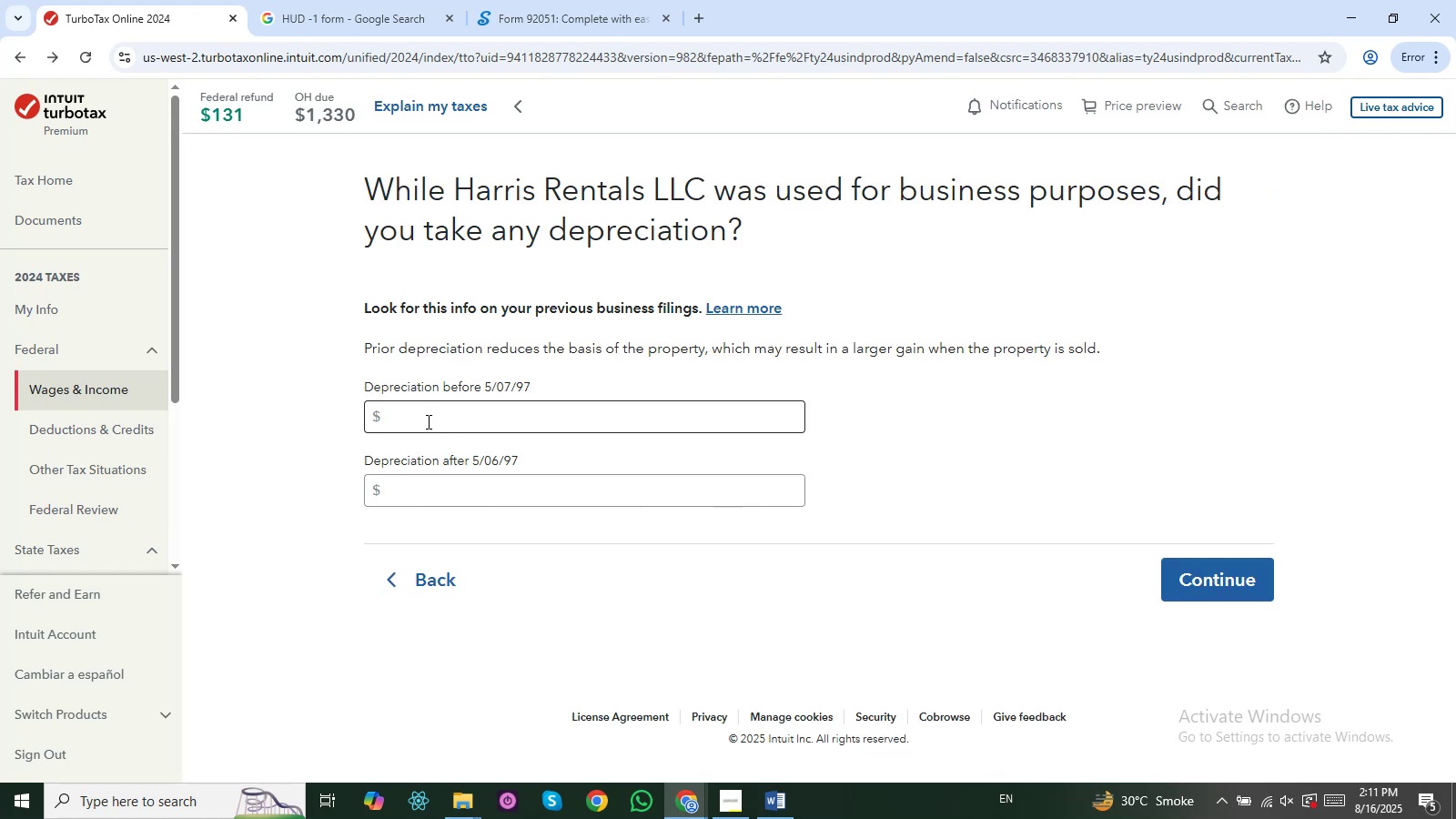 
left_click([475, 414])
 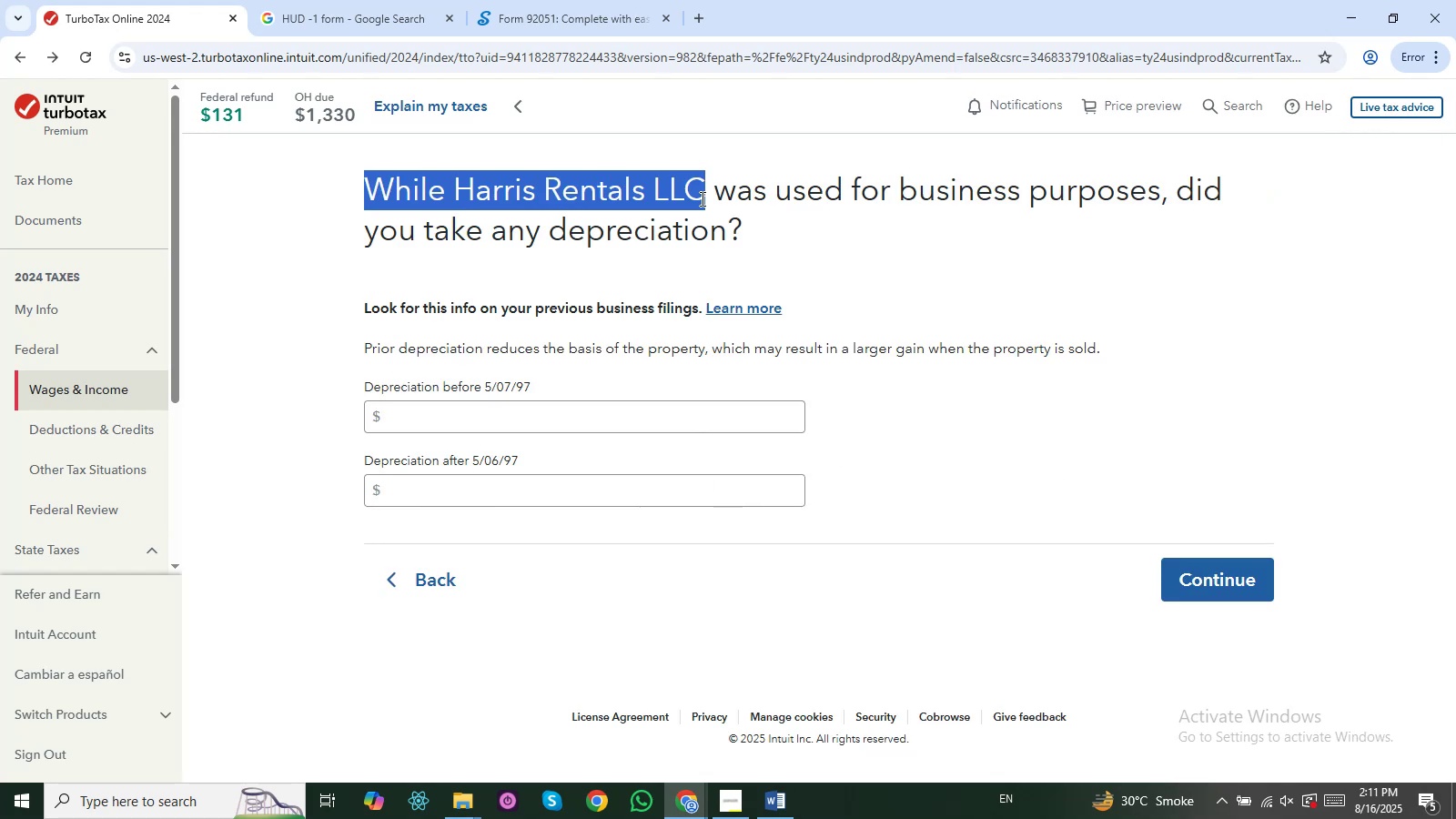 
wait(8.82)
 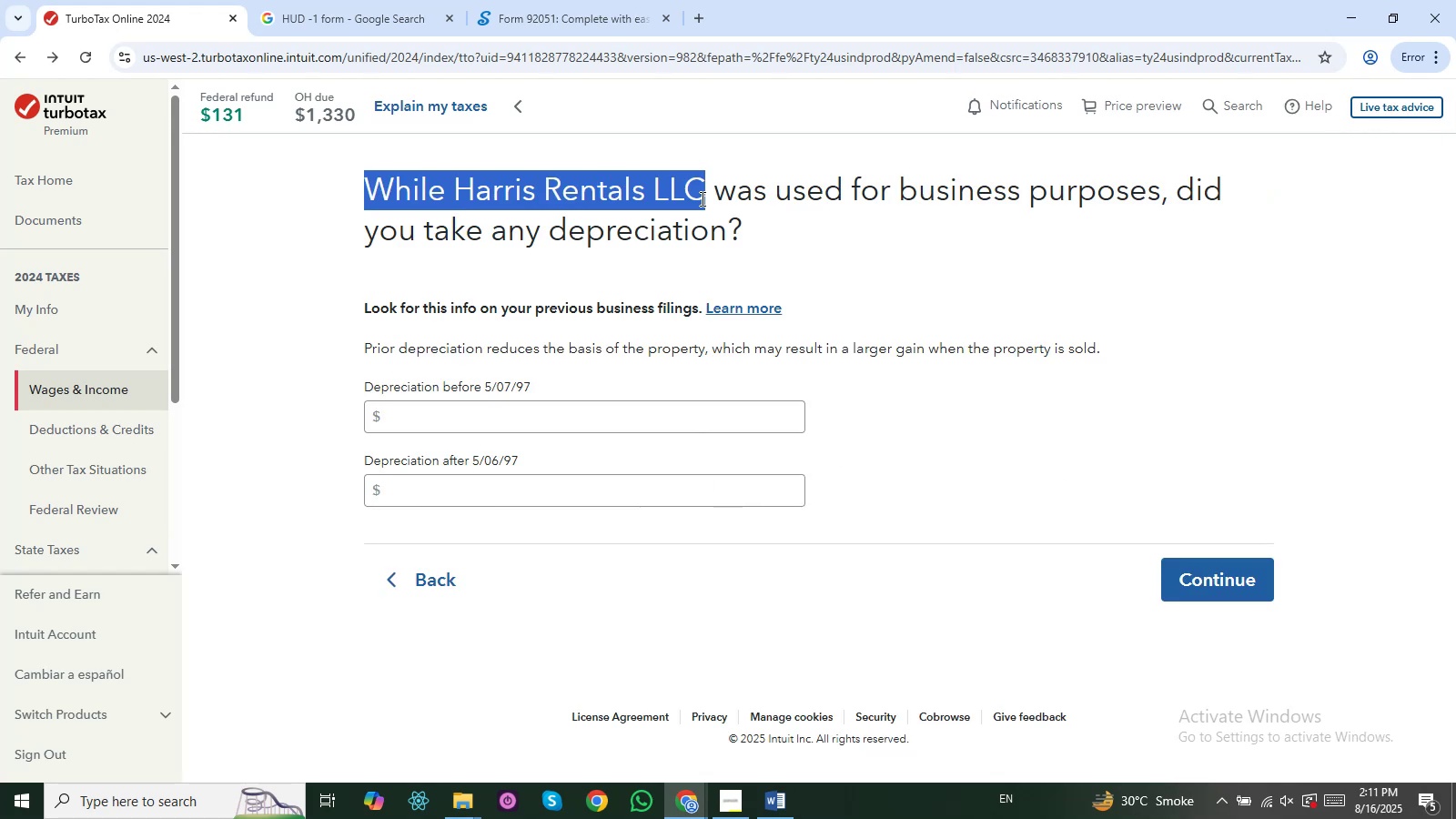 
left_click([460, 587])
 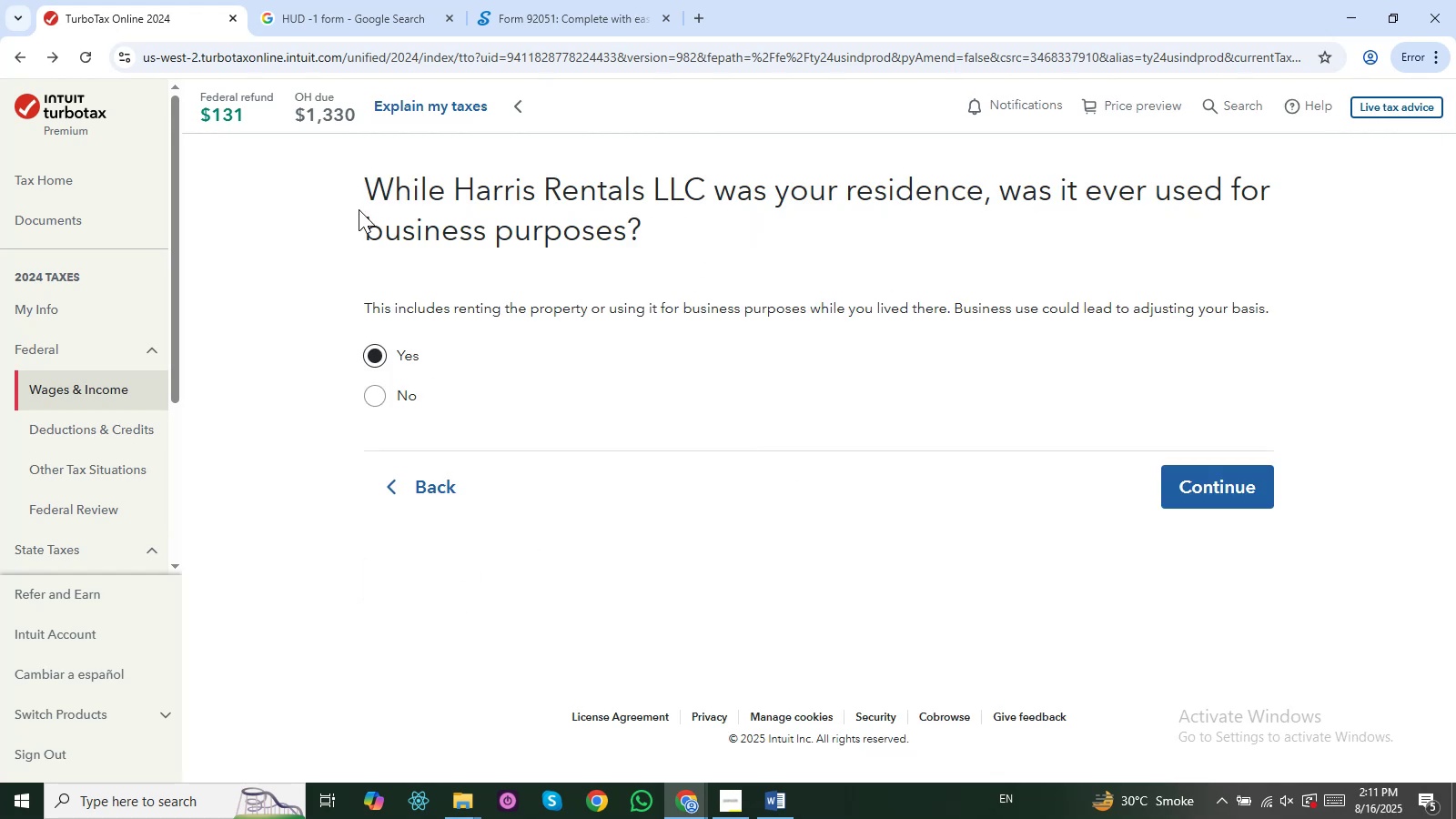 
wait(5.33)
 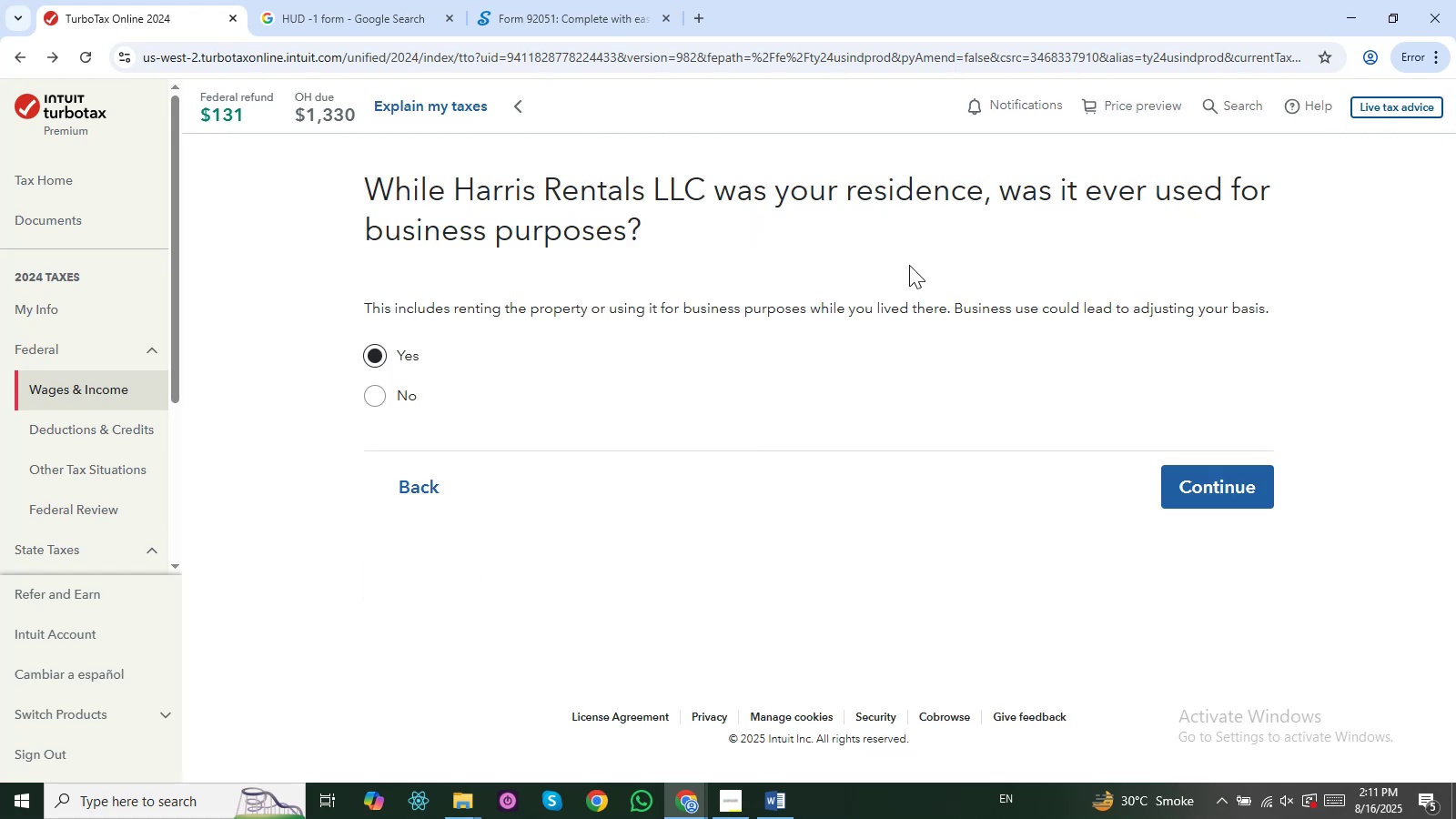 
left_click([672, 333])
 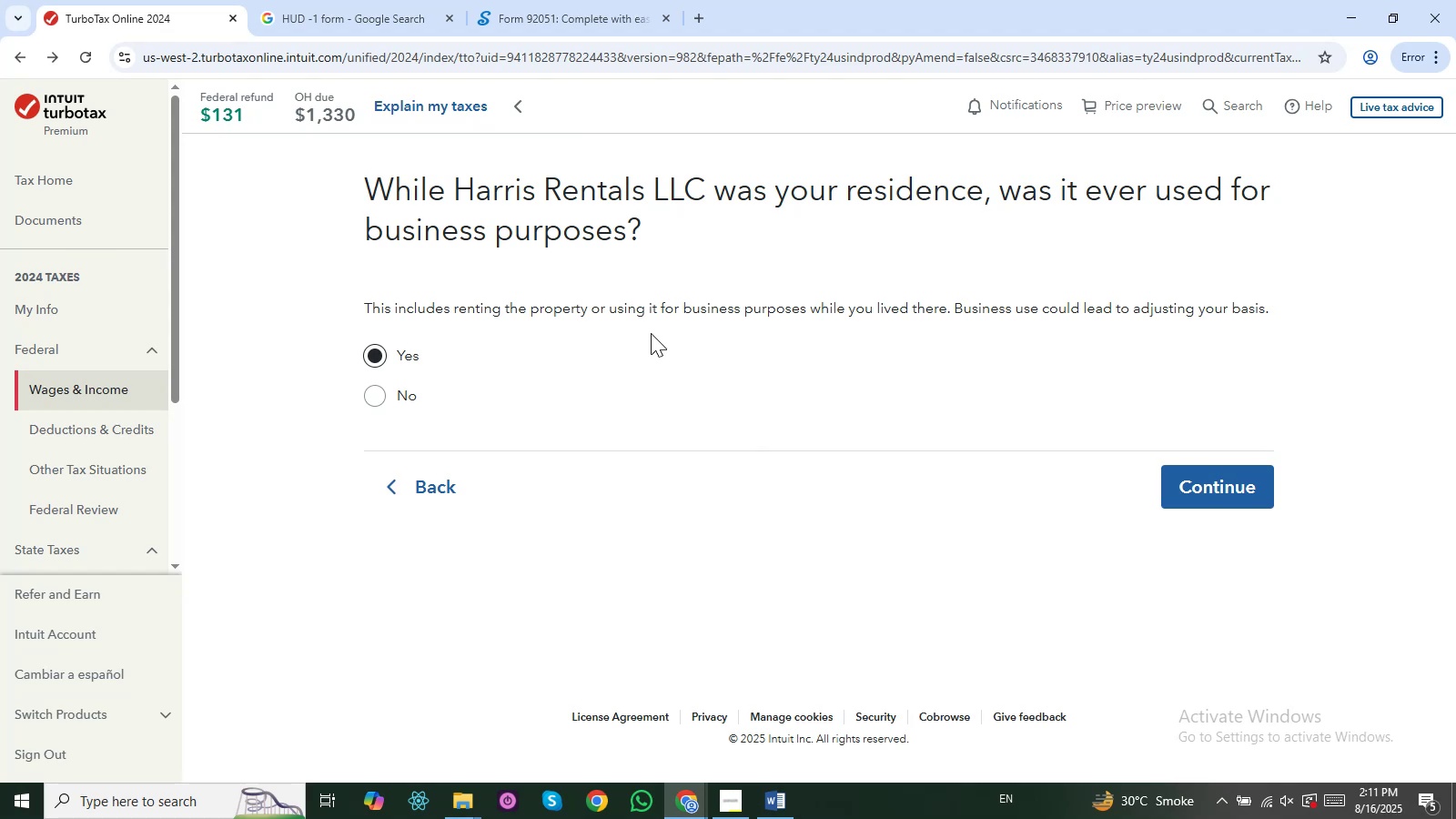 
wait(17.54)
 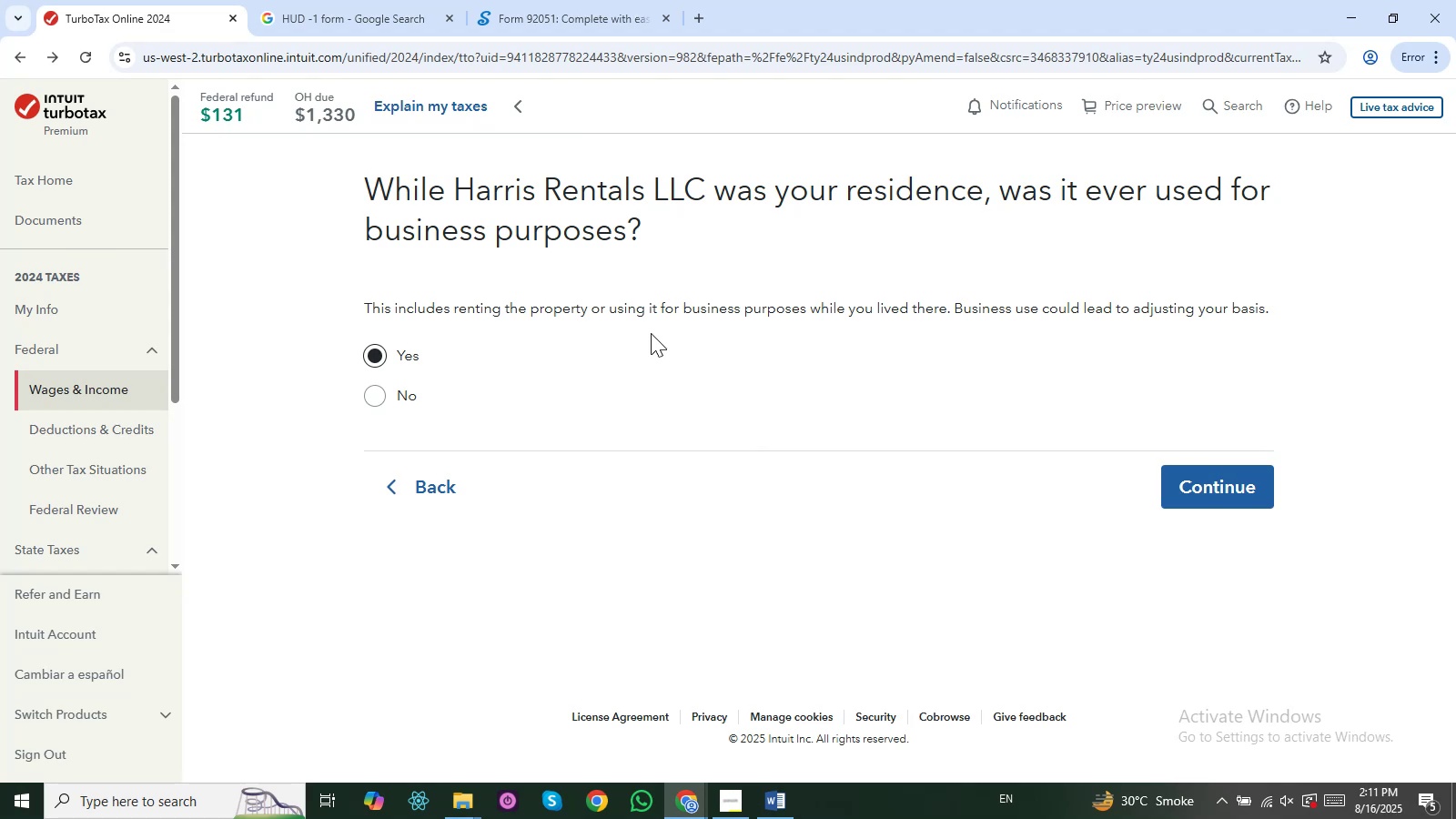 
key(Alt+Tab)
 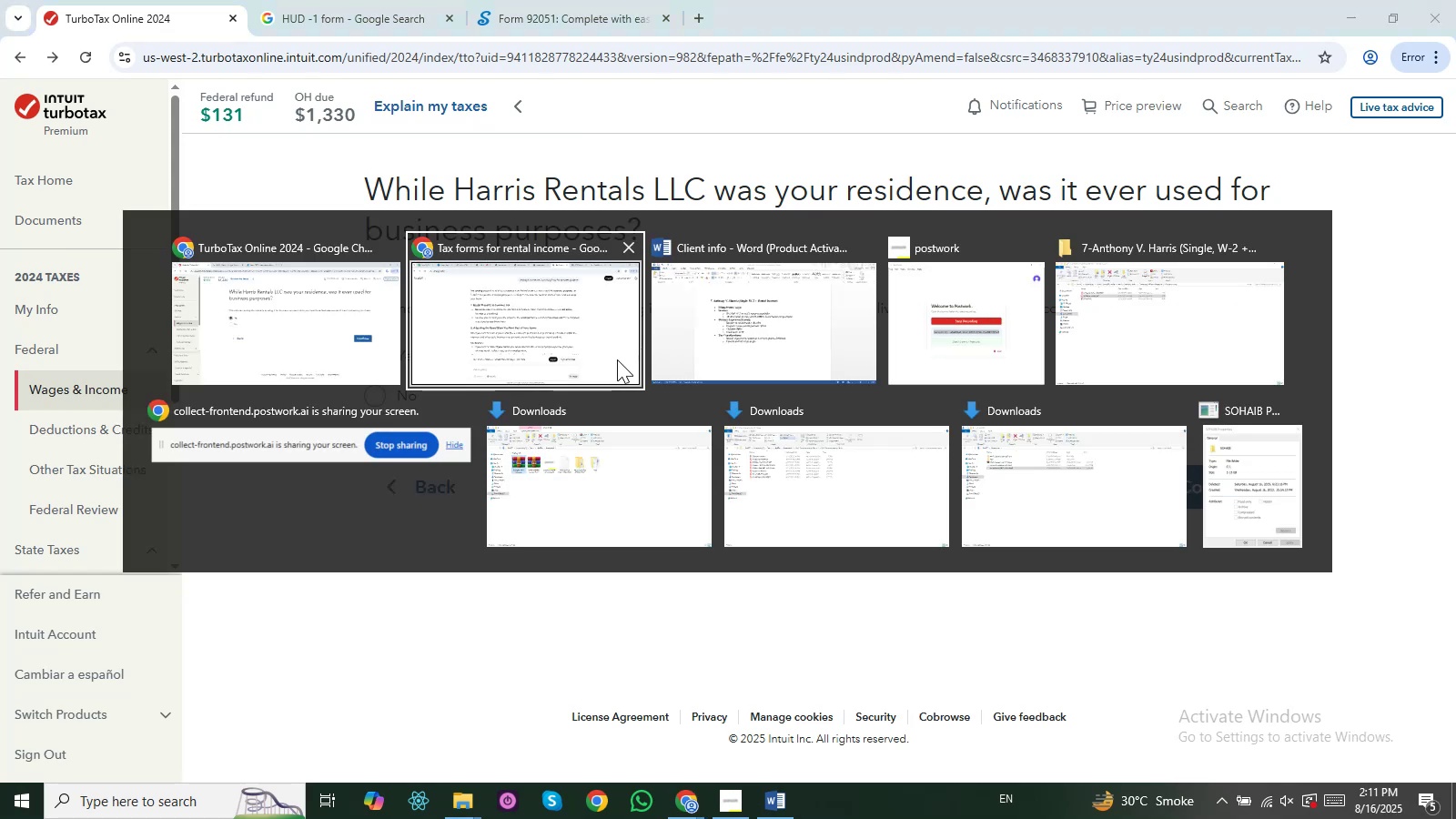 
key(Alt+Tab)
 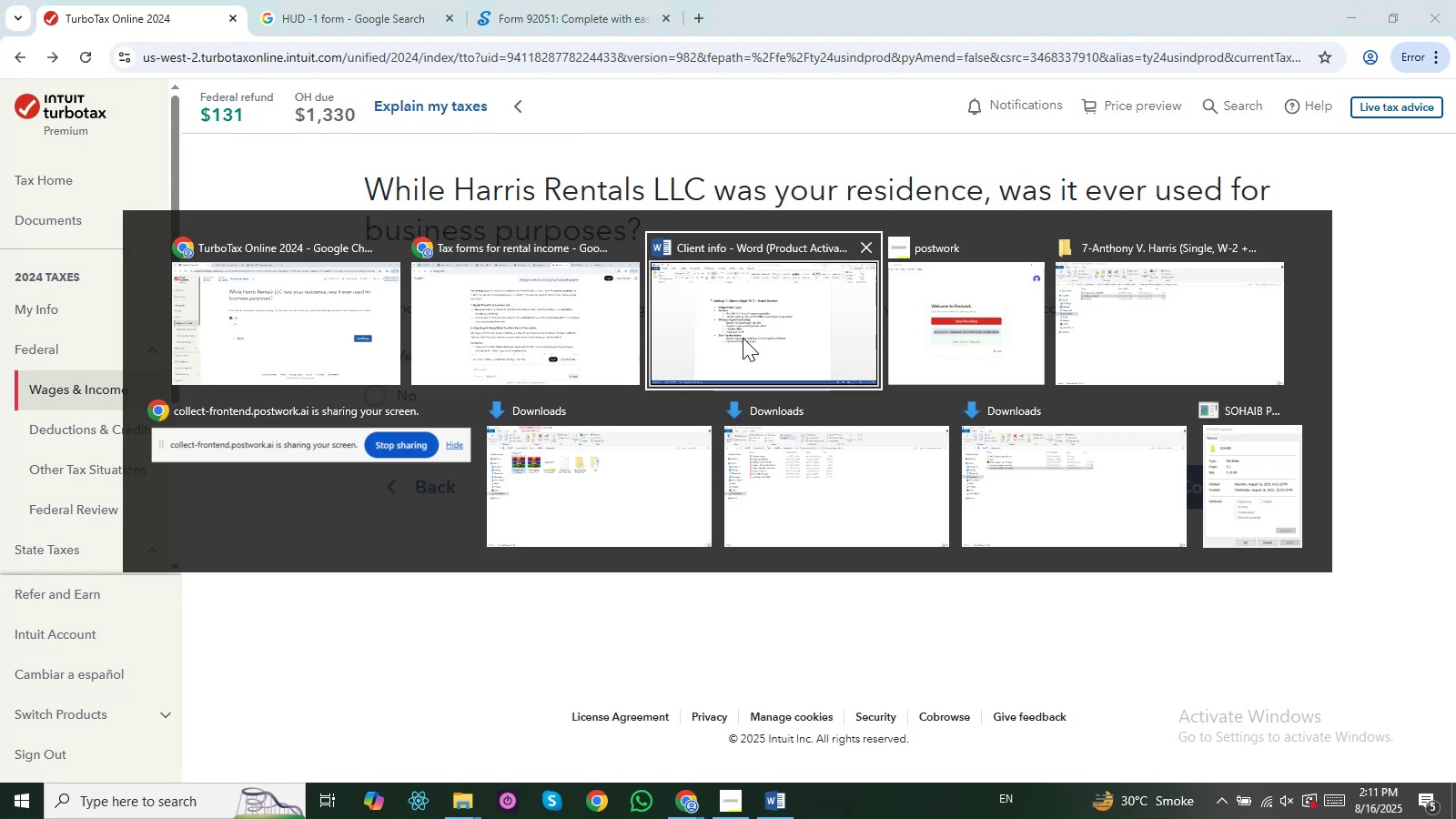 
left_click([564, 333])
 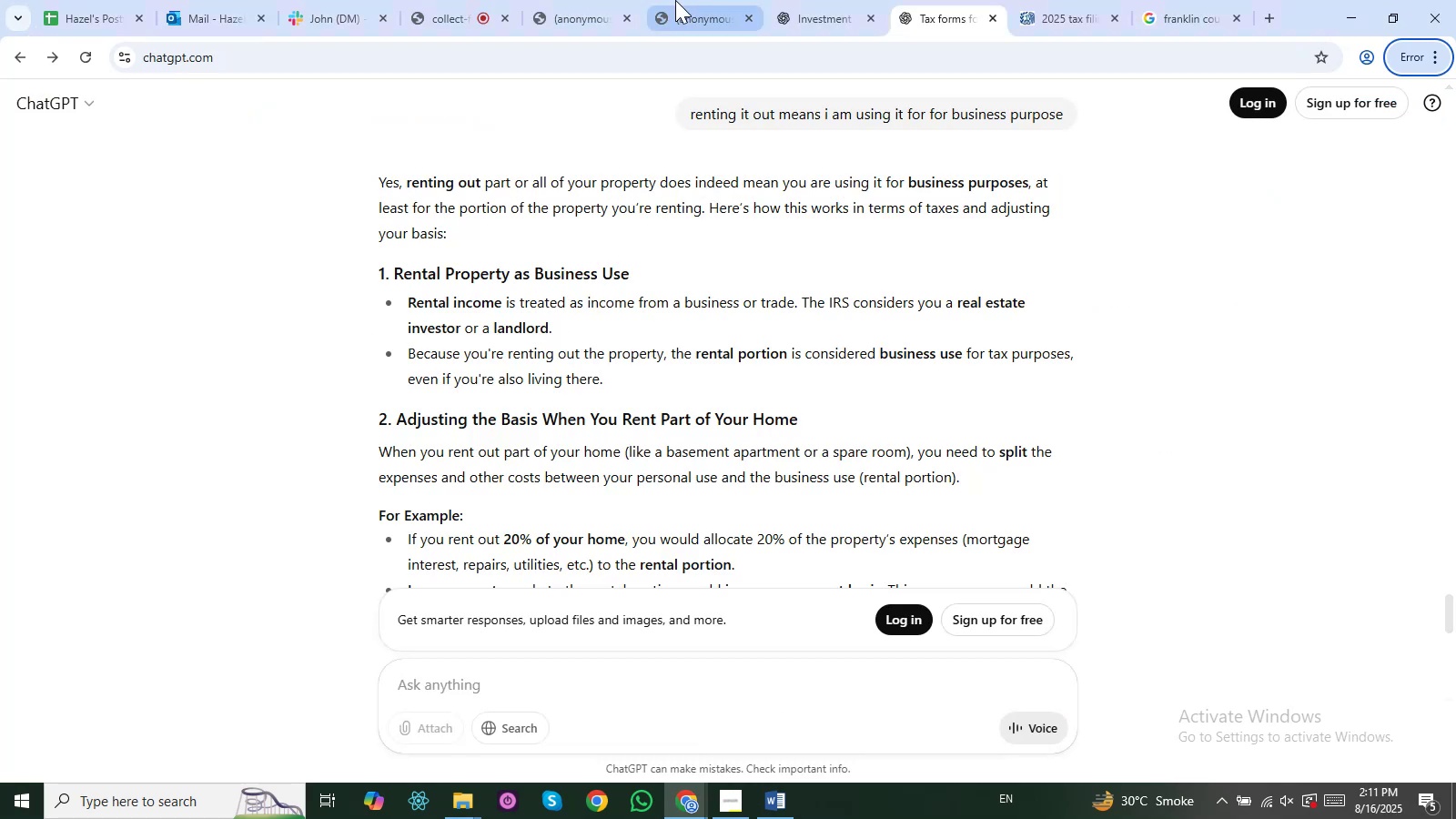 
left_click([689, 0])
 